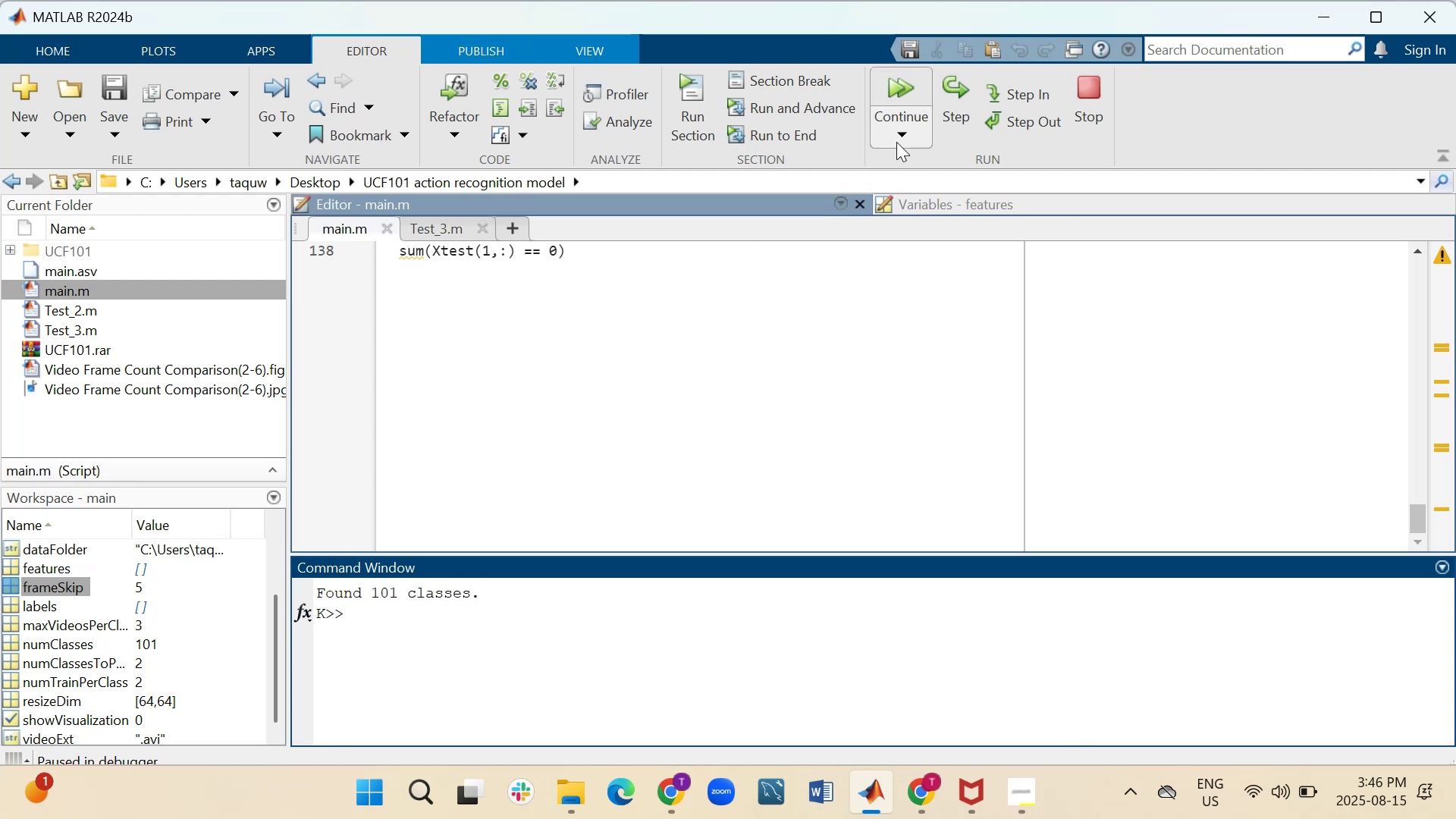 
left_click([905, 85])
 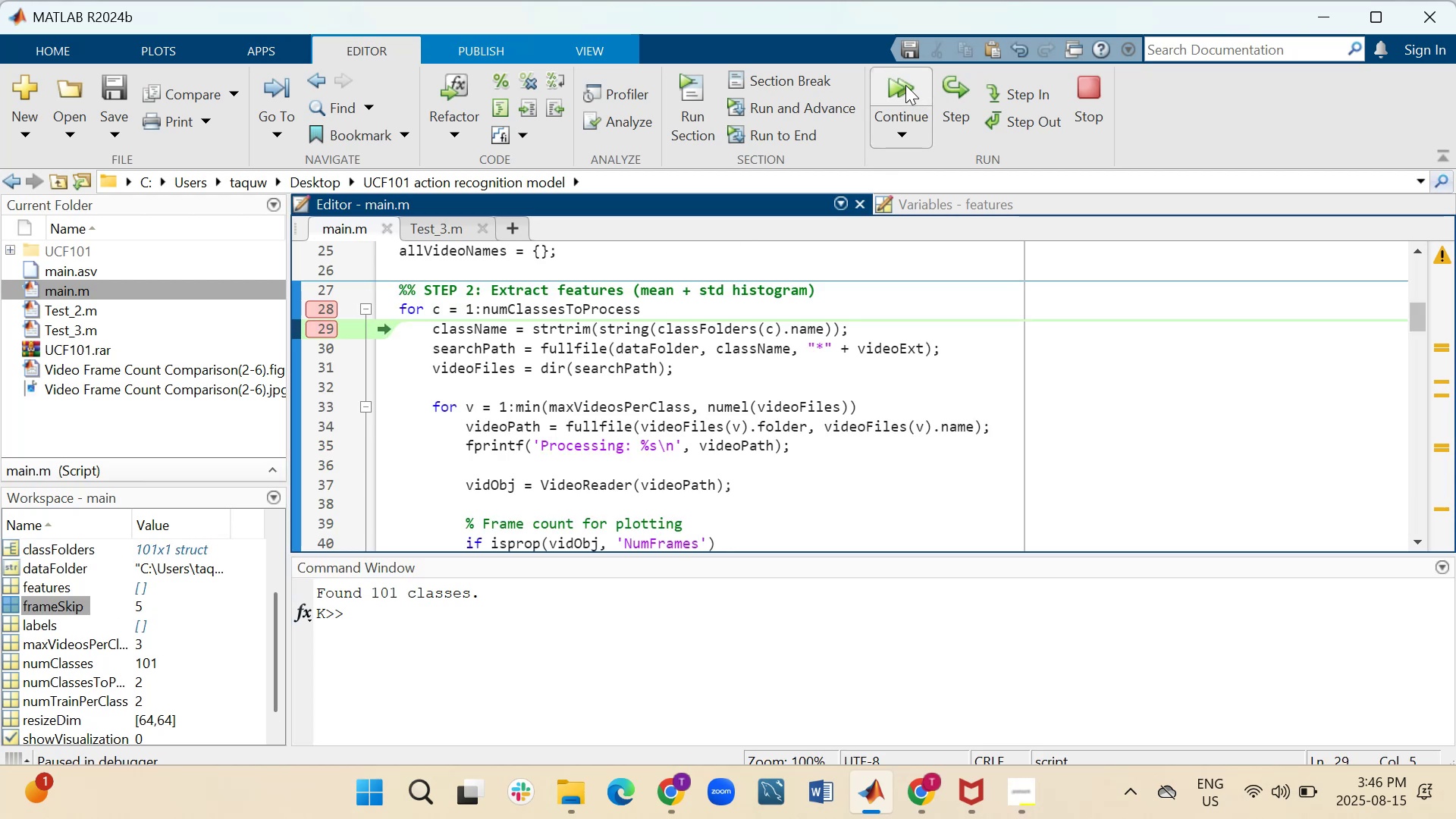 
left_click([905, 85])
 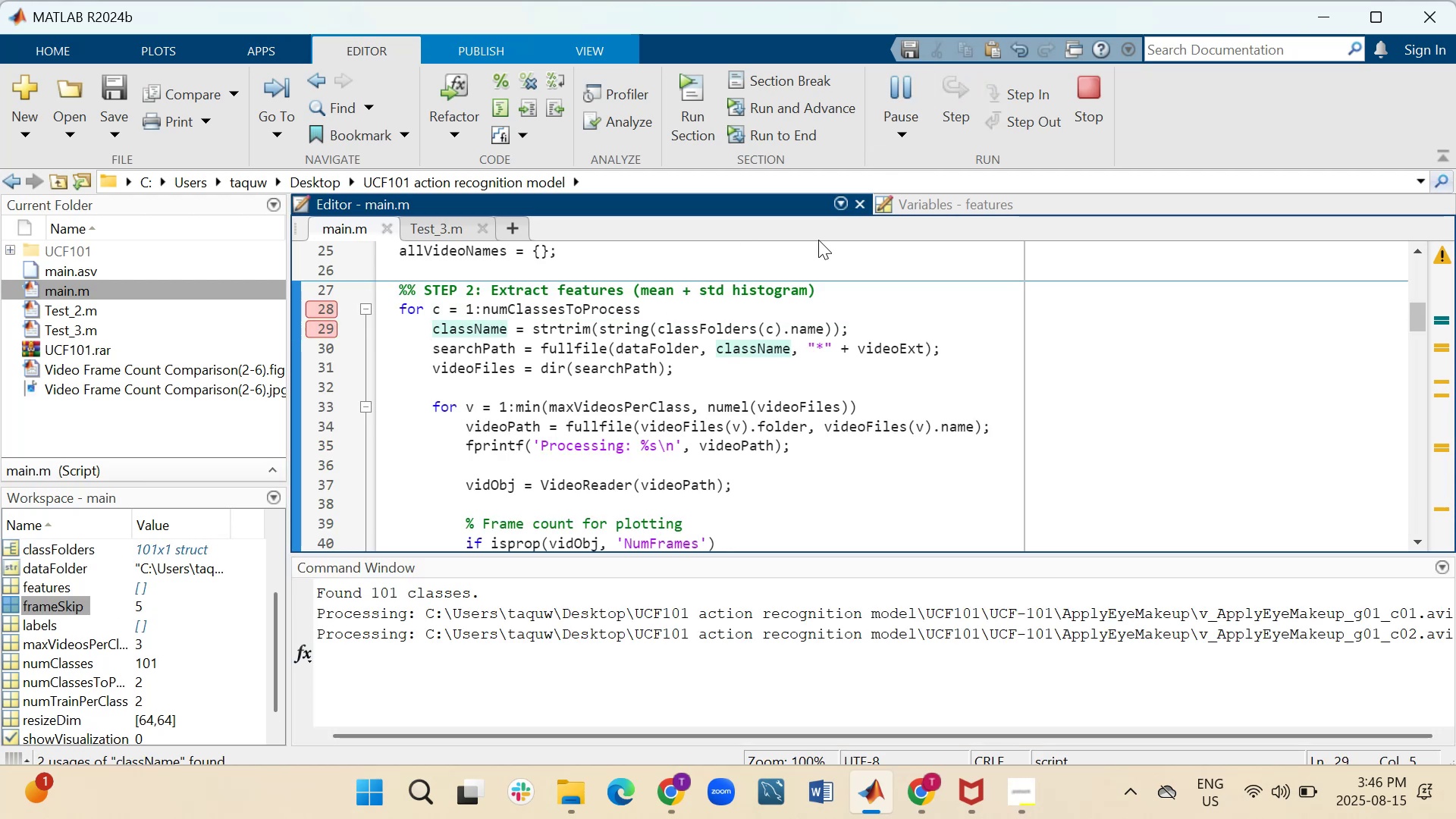 
scroll: coordinate [447, 694], scroll_direction: down, amount: 29.0
 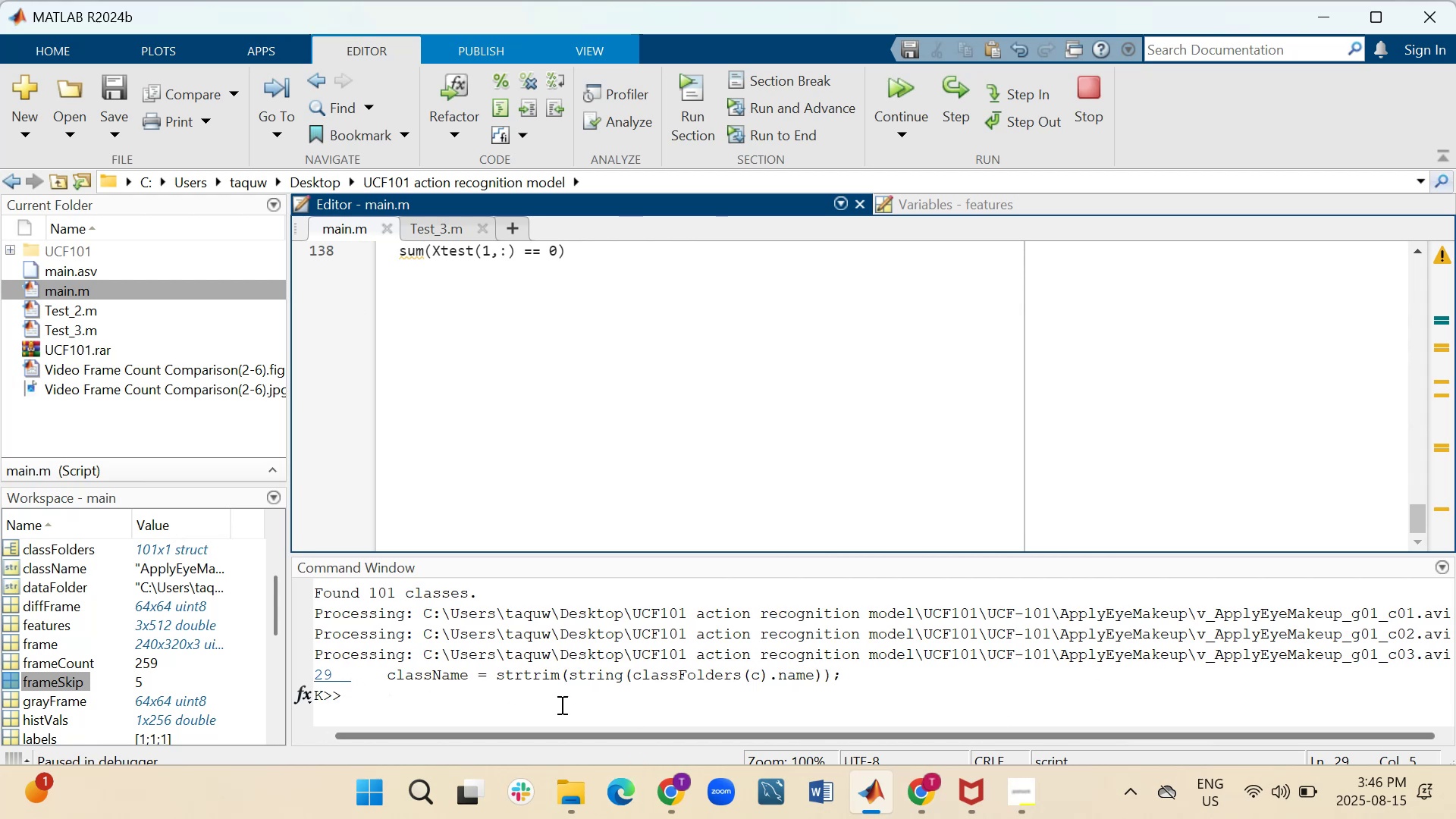 
left_click([502, 695])
 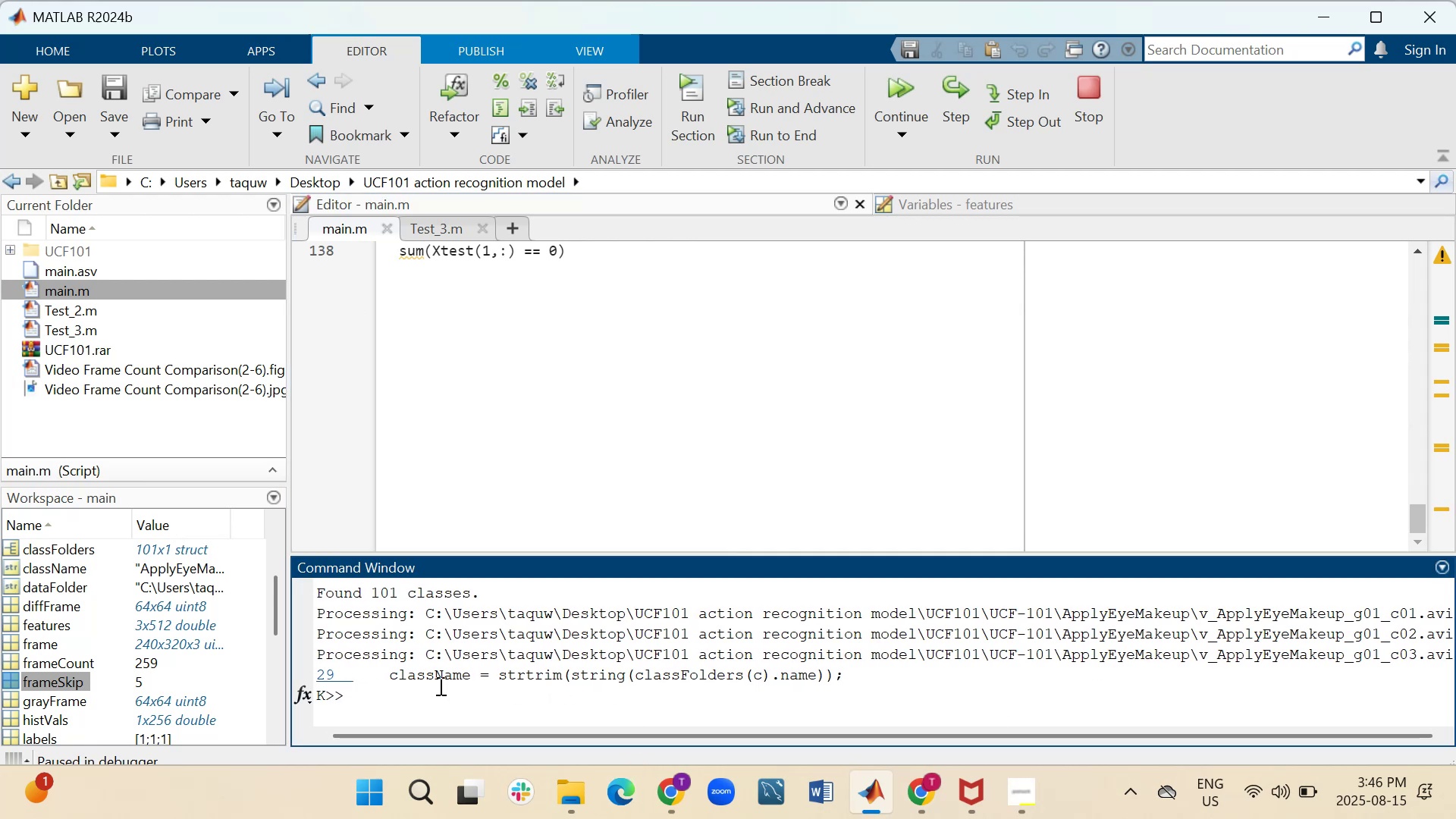 
scroll: coordinate [524, 374], scroll_direction: up, amount: 5.0
 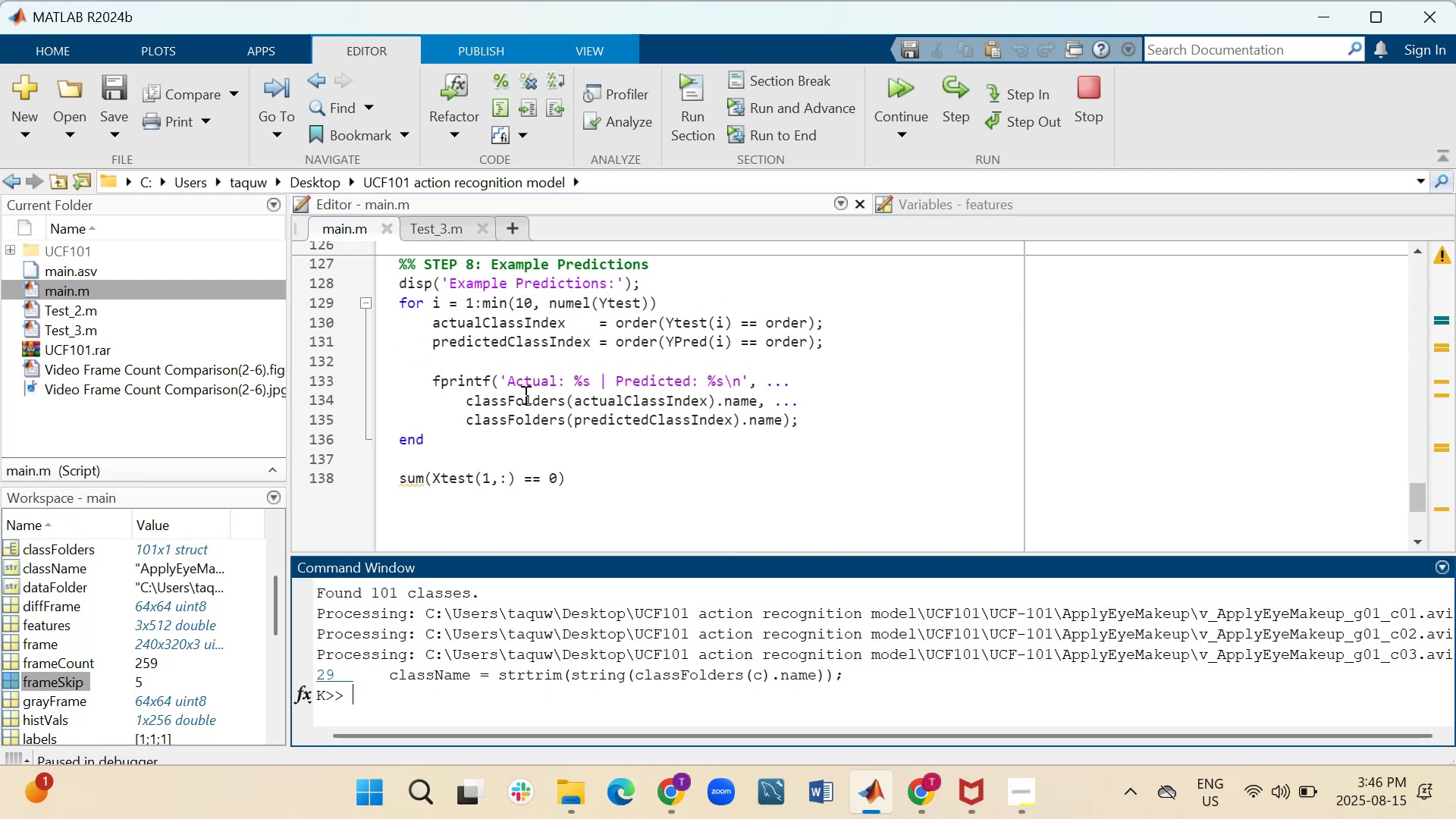 
scroll: coordinate [108, 677], scroll_direction: down, amount: 7.0
 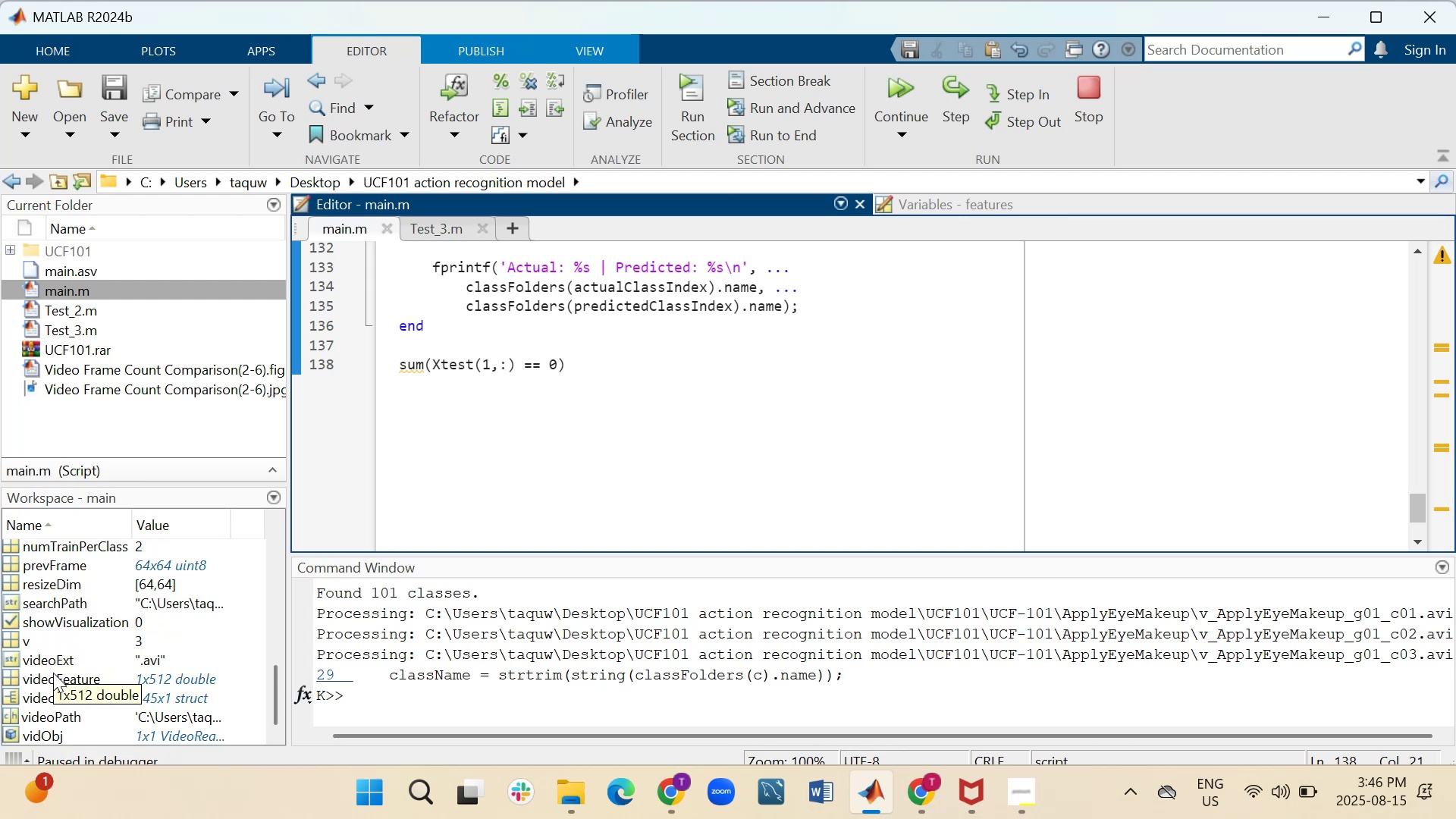 
scroll: coordinate [64, 649], scroll_direction: up, amount: 6.0
 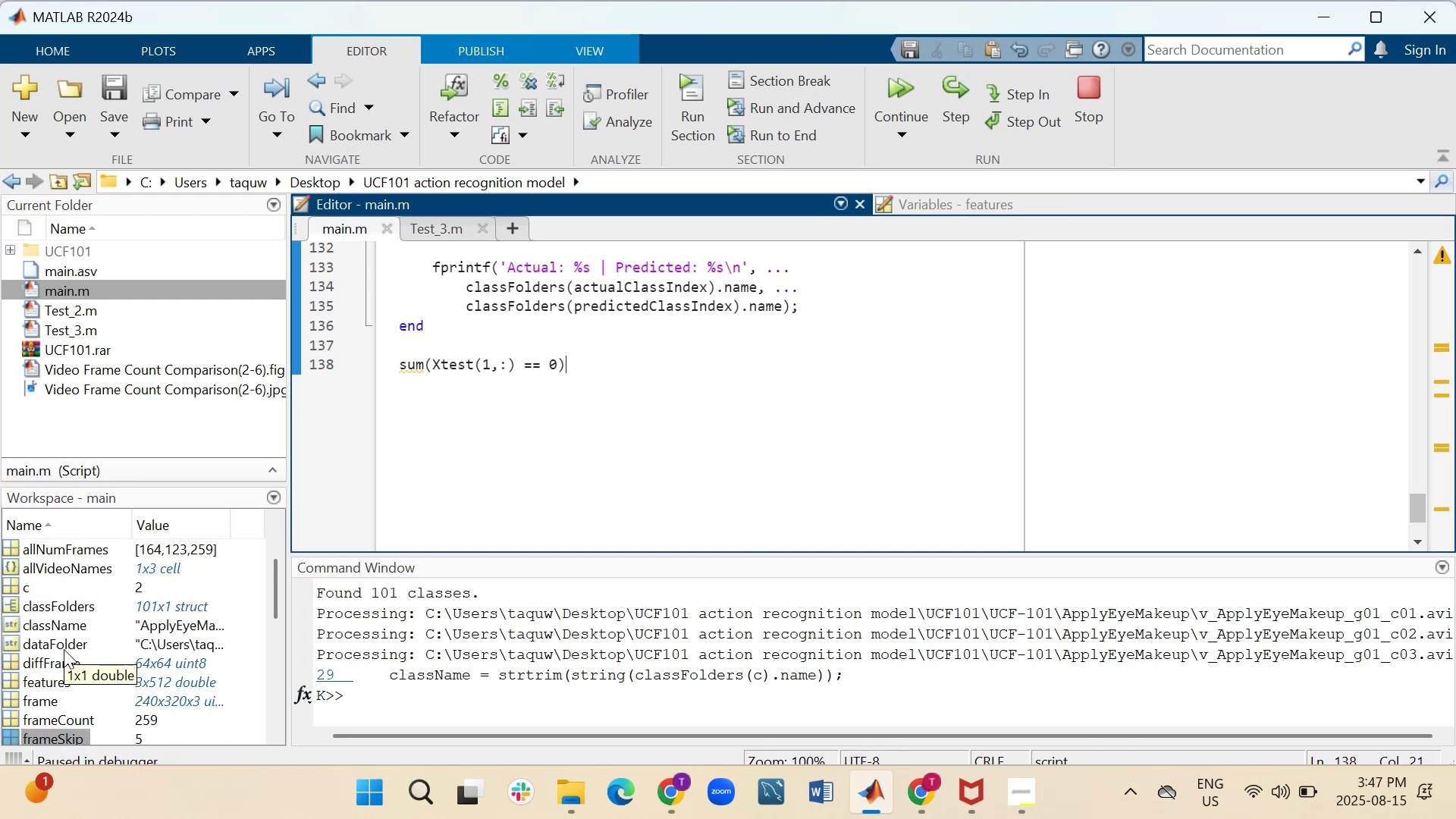 
scroll: coordinate [109, 688], scroll_direction: down, amount: 8.0
 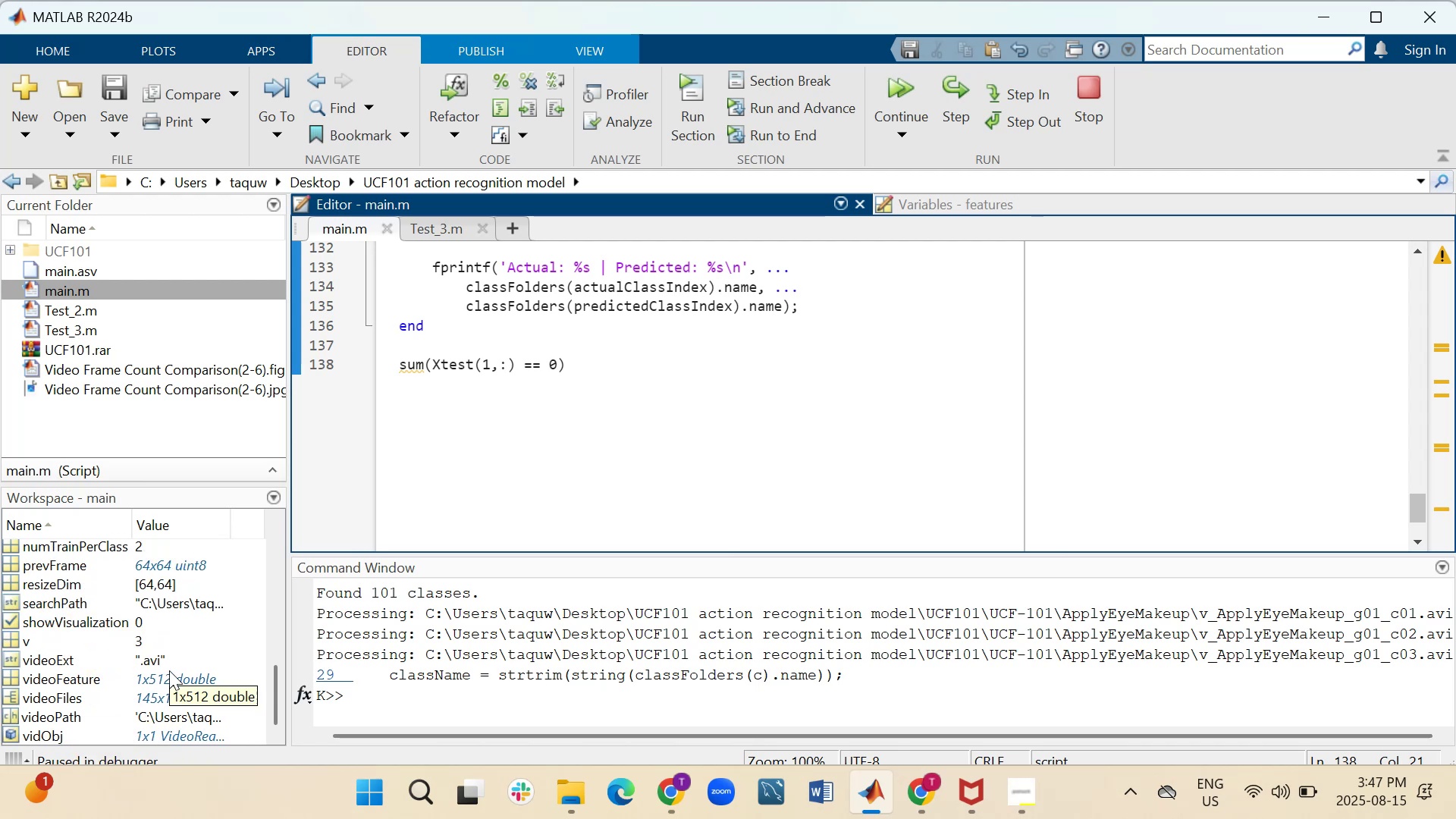 
wait(5.25)
 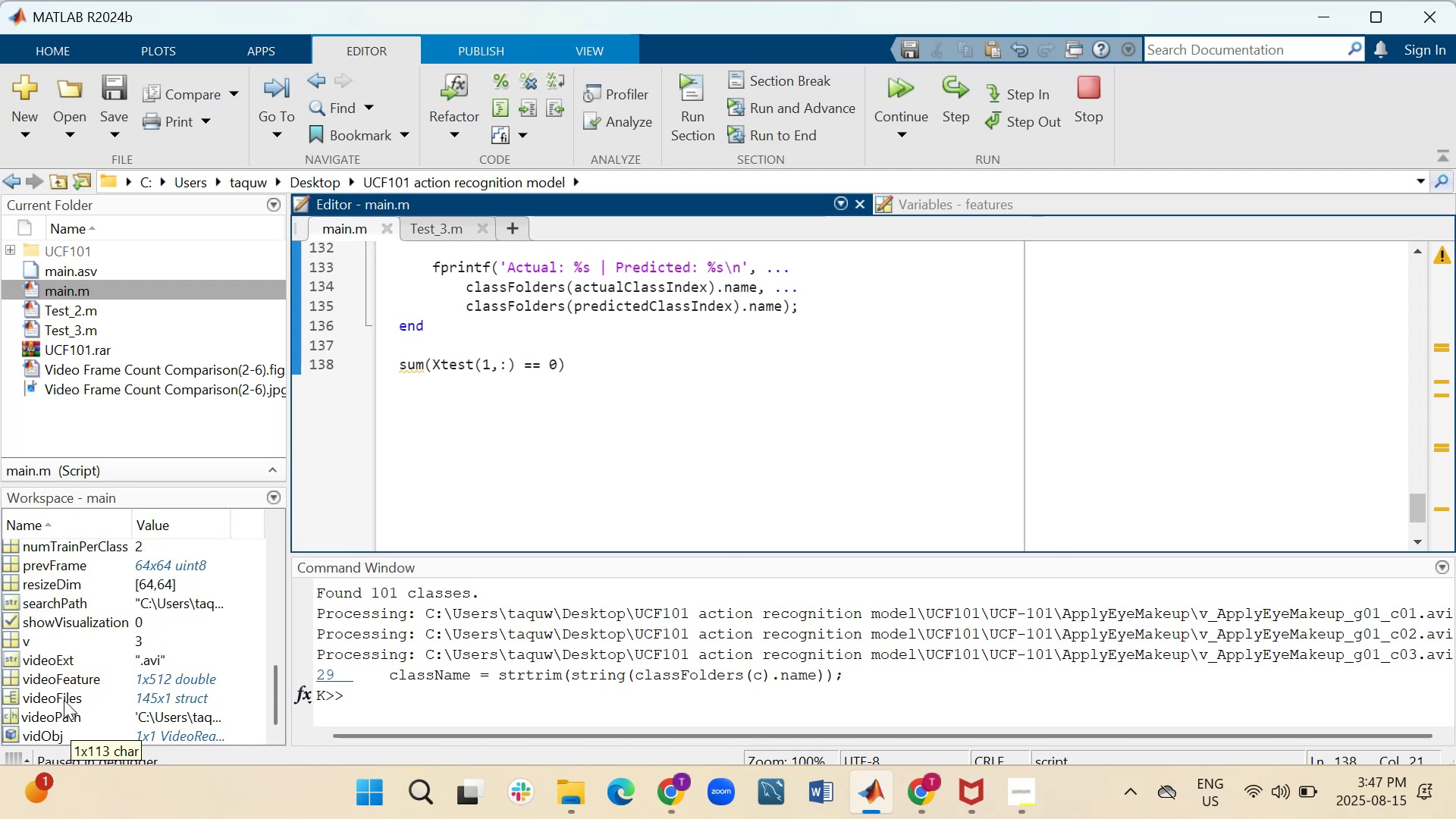 
left_click([497, 369])
 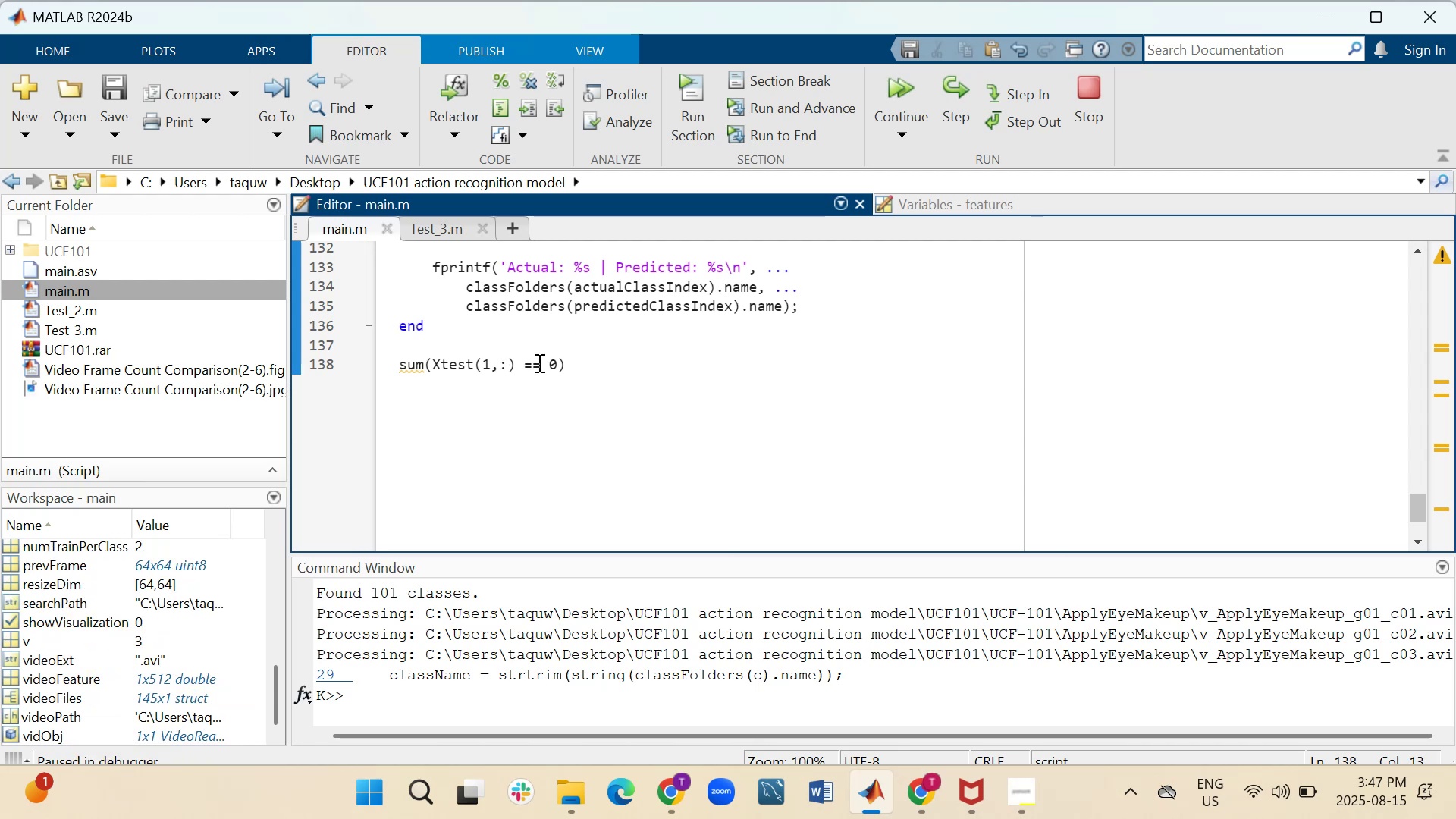 
left_click_drag(start_coordinate=[578, 356], to_coordinate=[390, 362])
 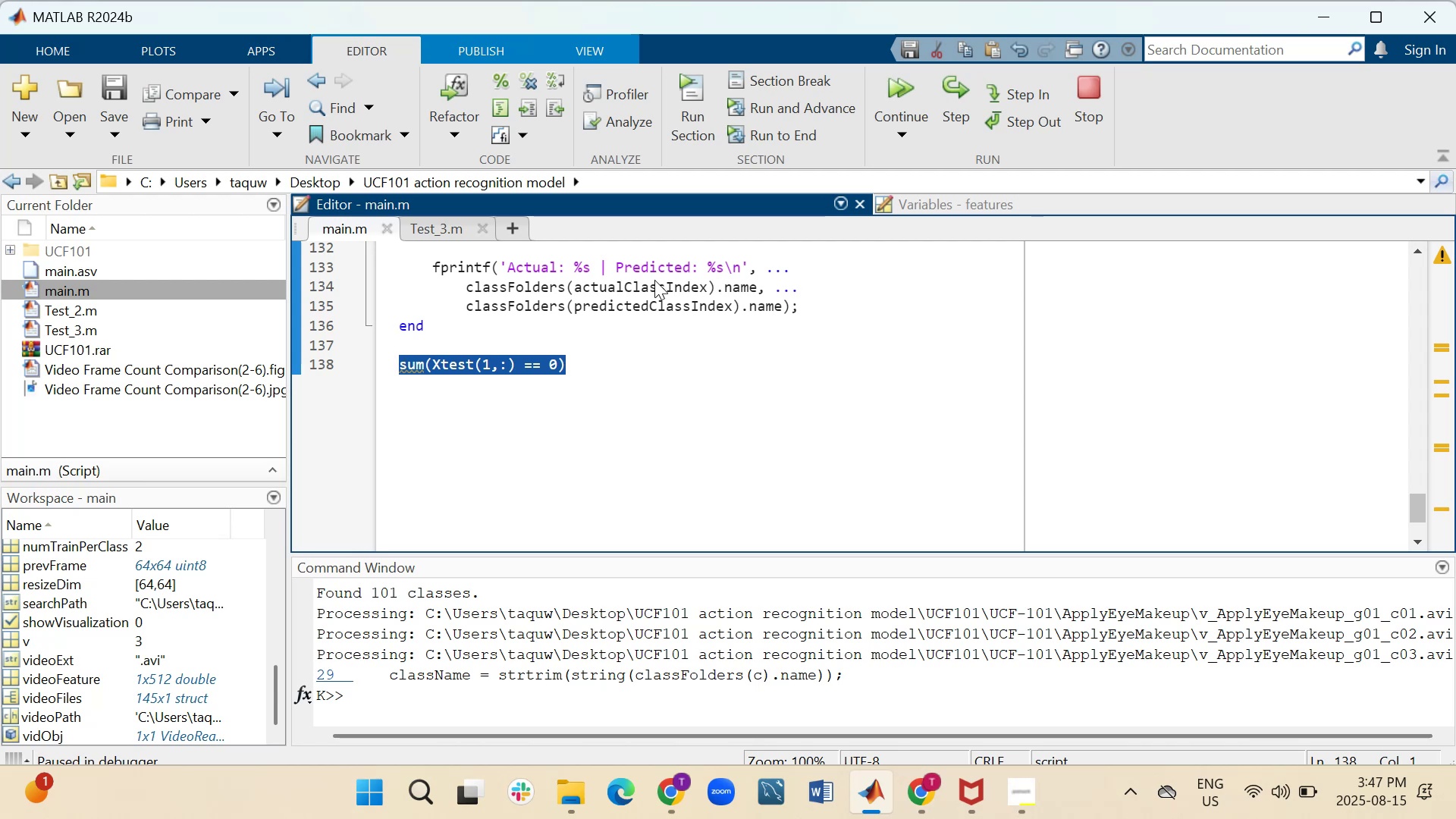 
key(Backspace)
 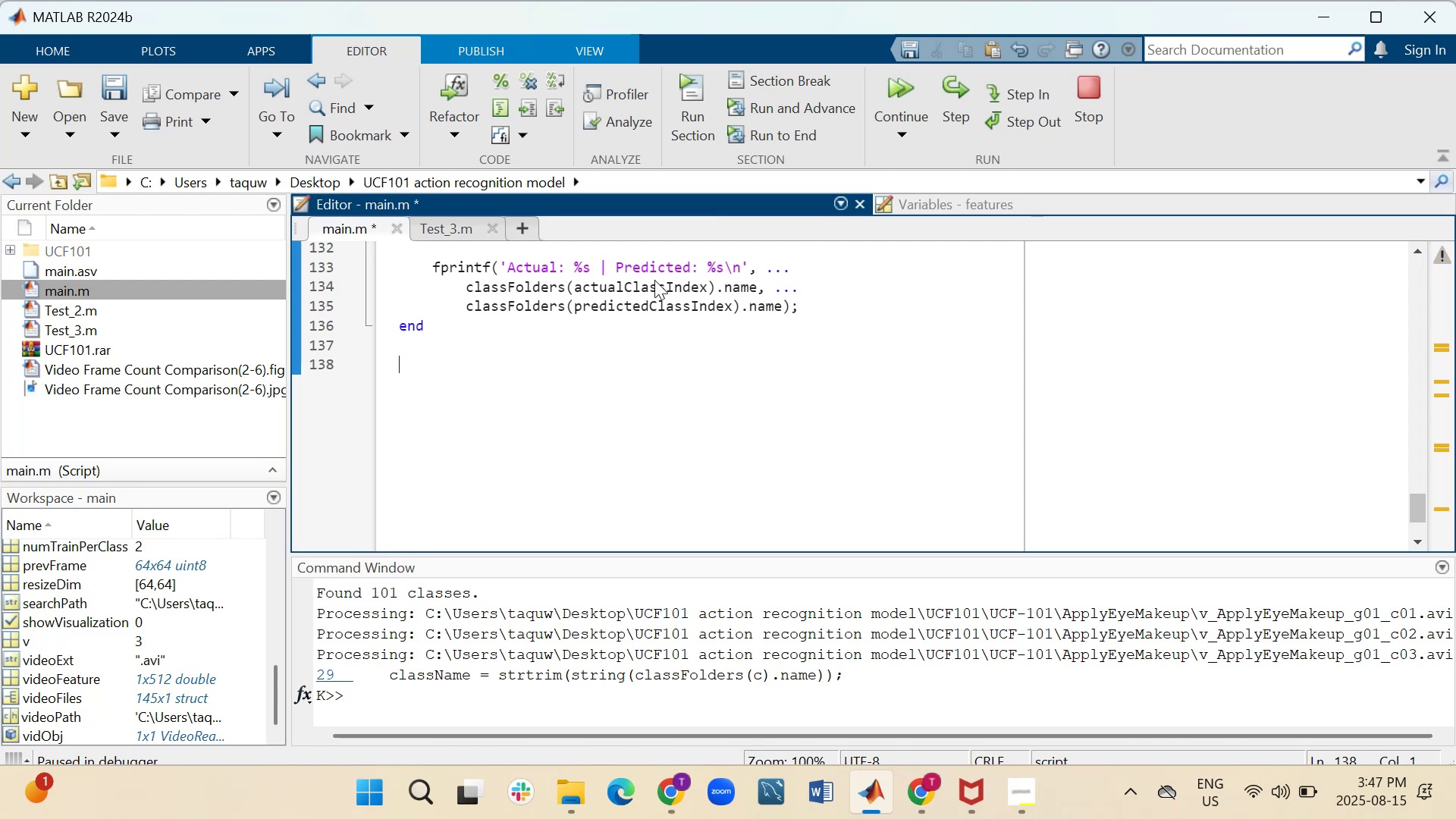 
key(Backspace)
 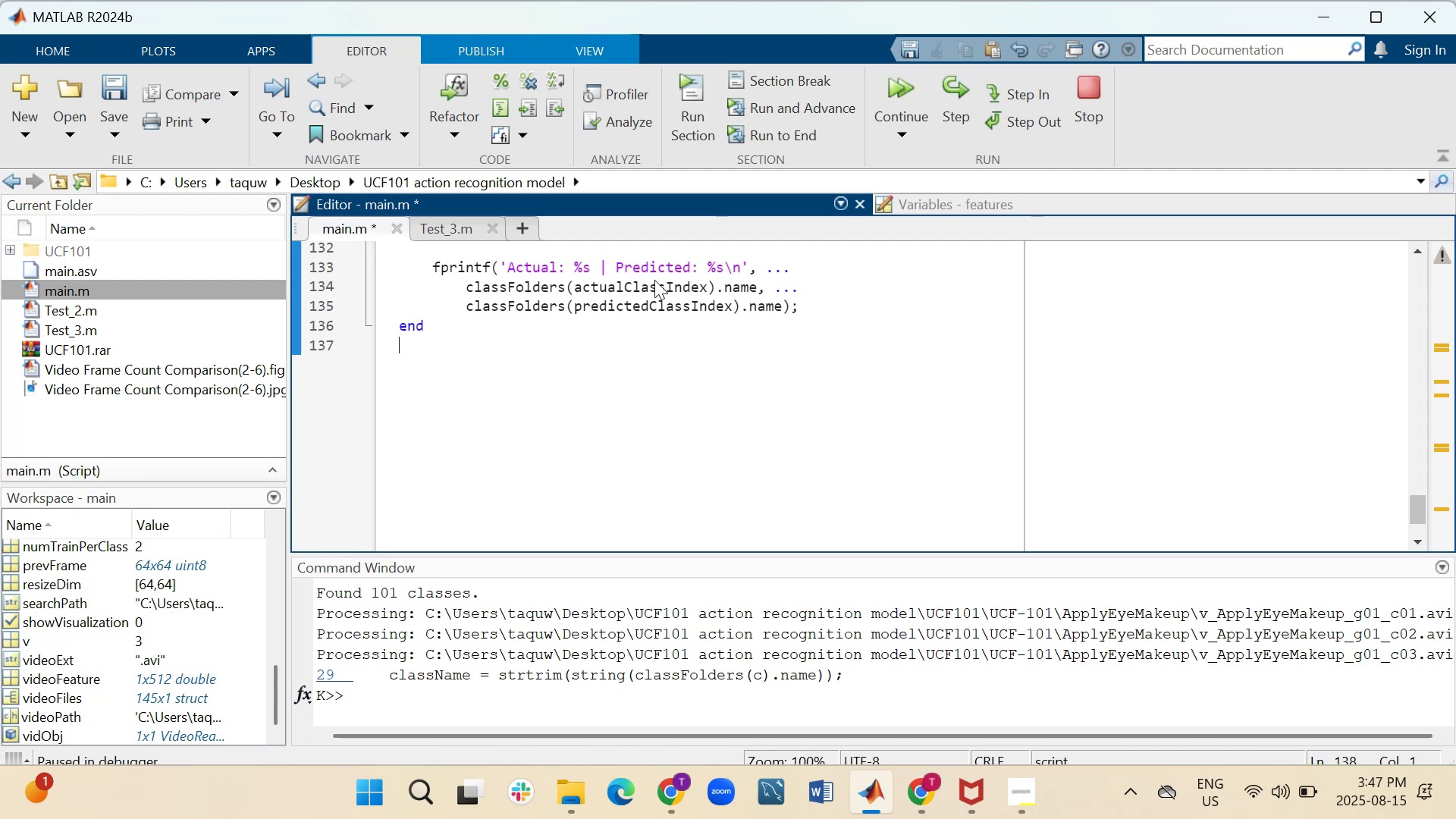 
key(Backspace)
 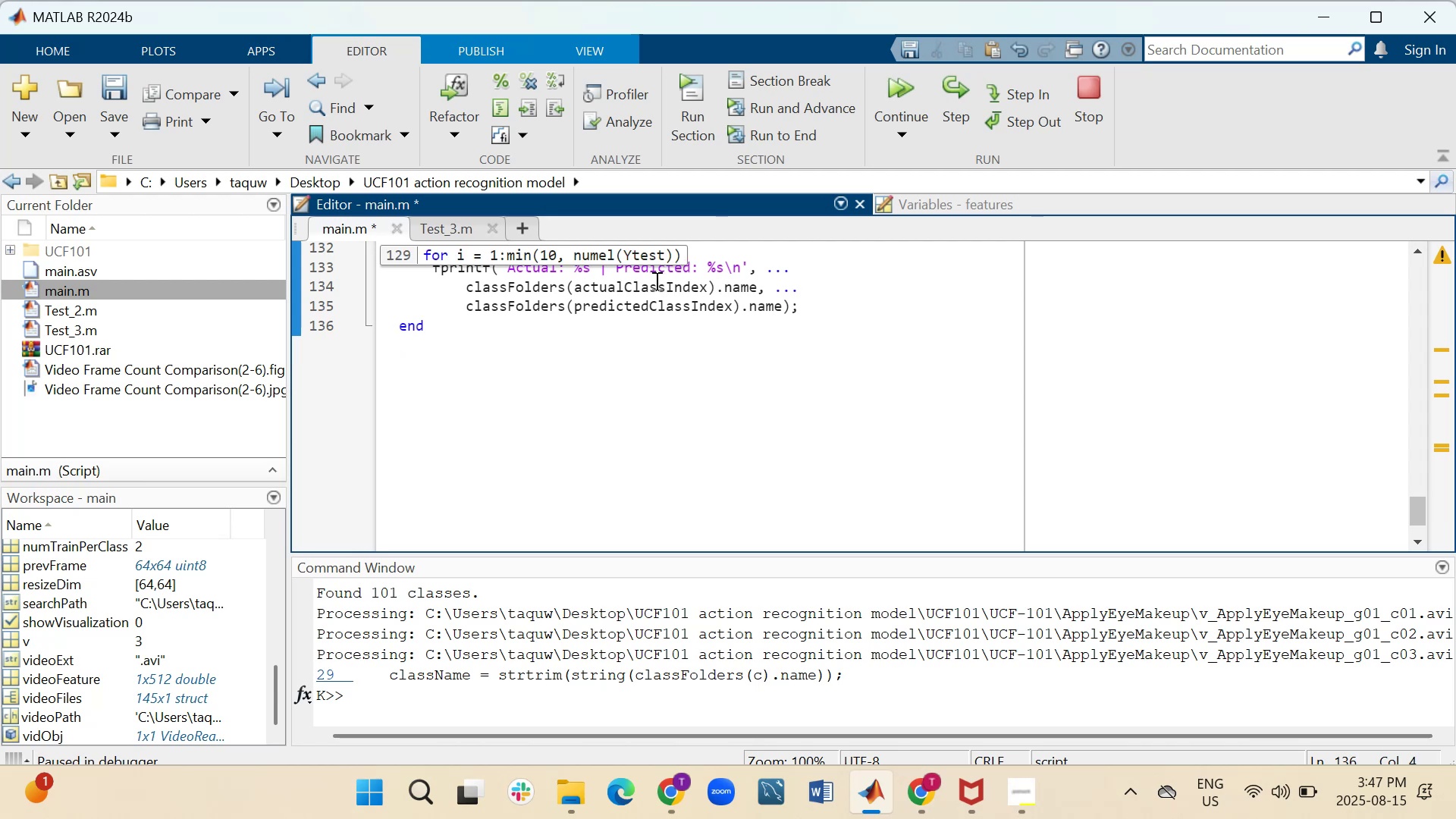 
left_click([666, 372])
 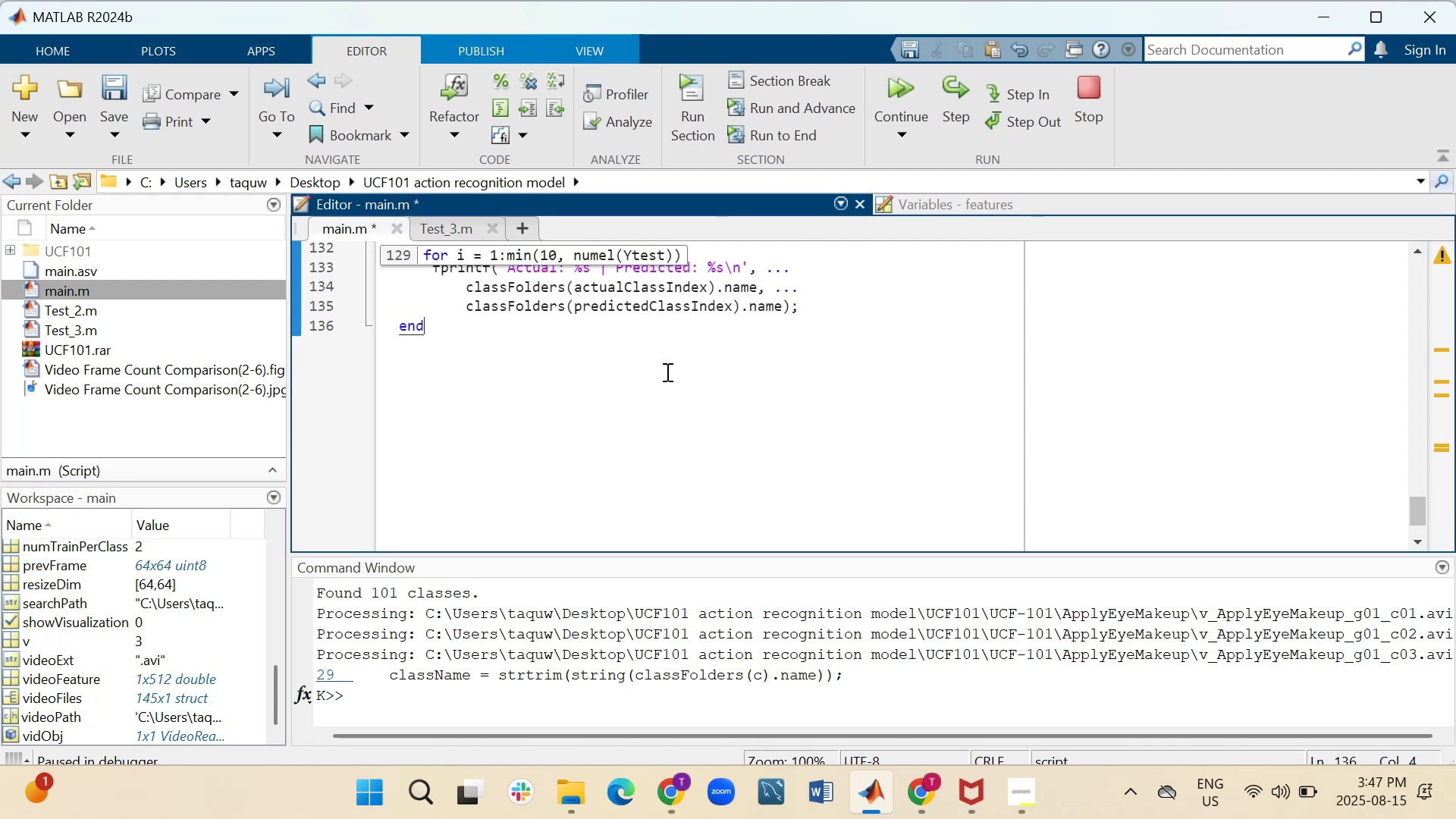 
scroll: coordinate [667, 372], scroll_direction: up, amount: 5.0
 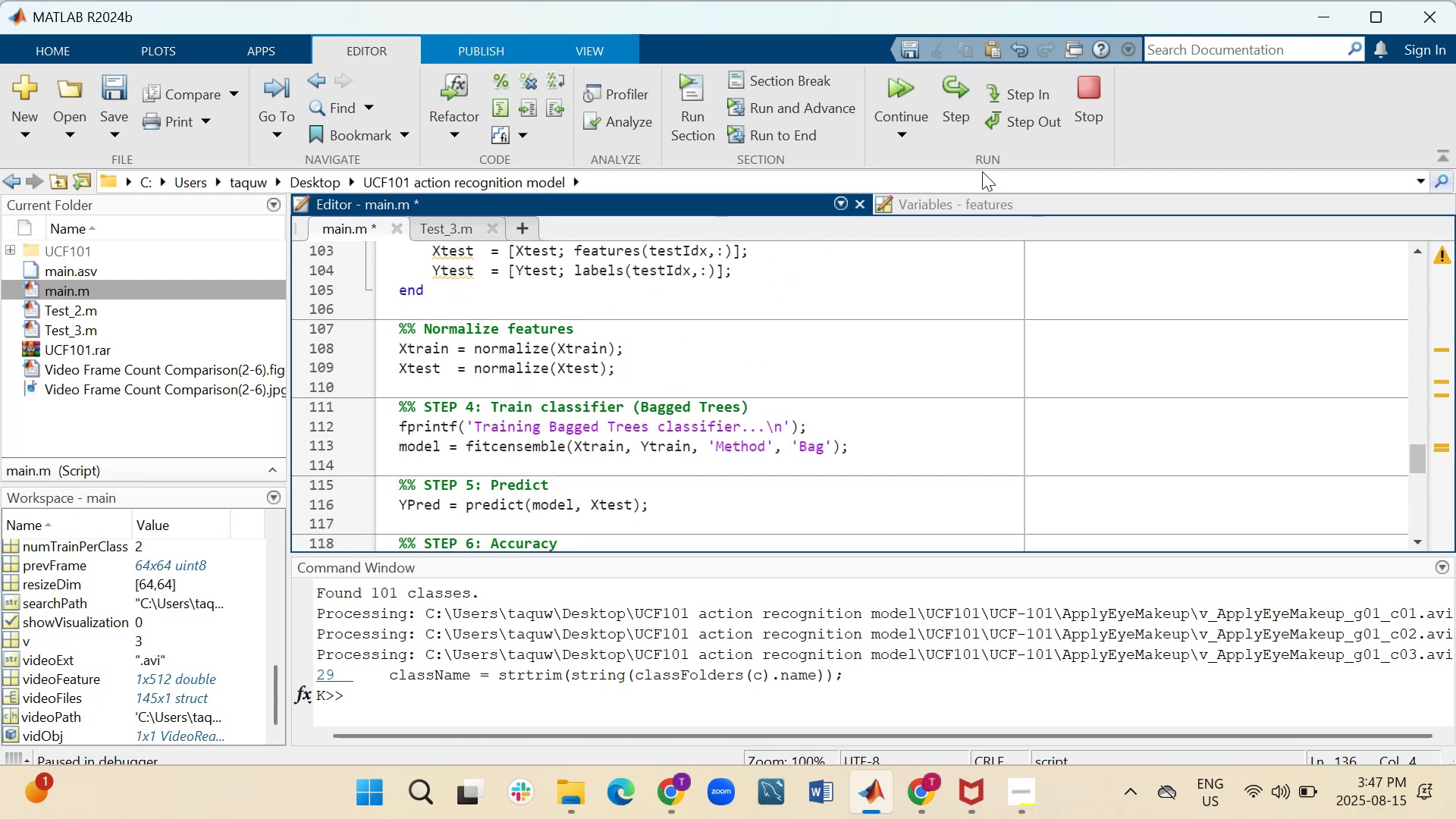 
left_click([967, 206])
 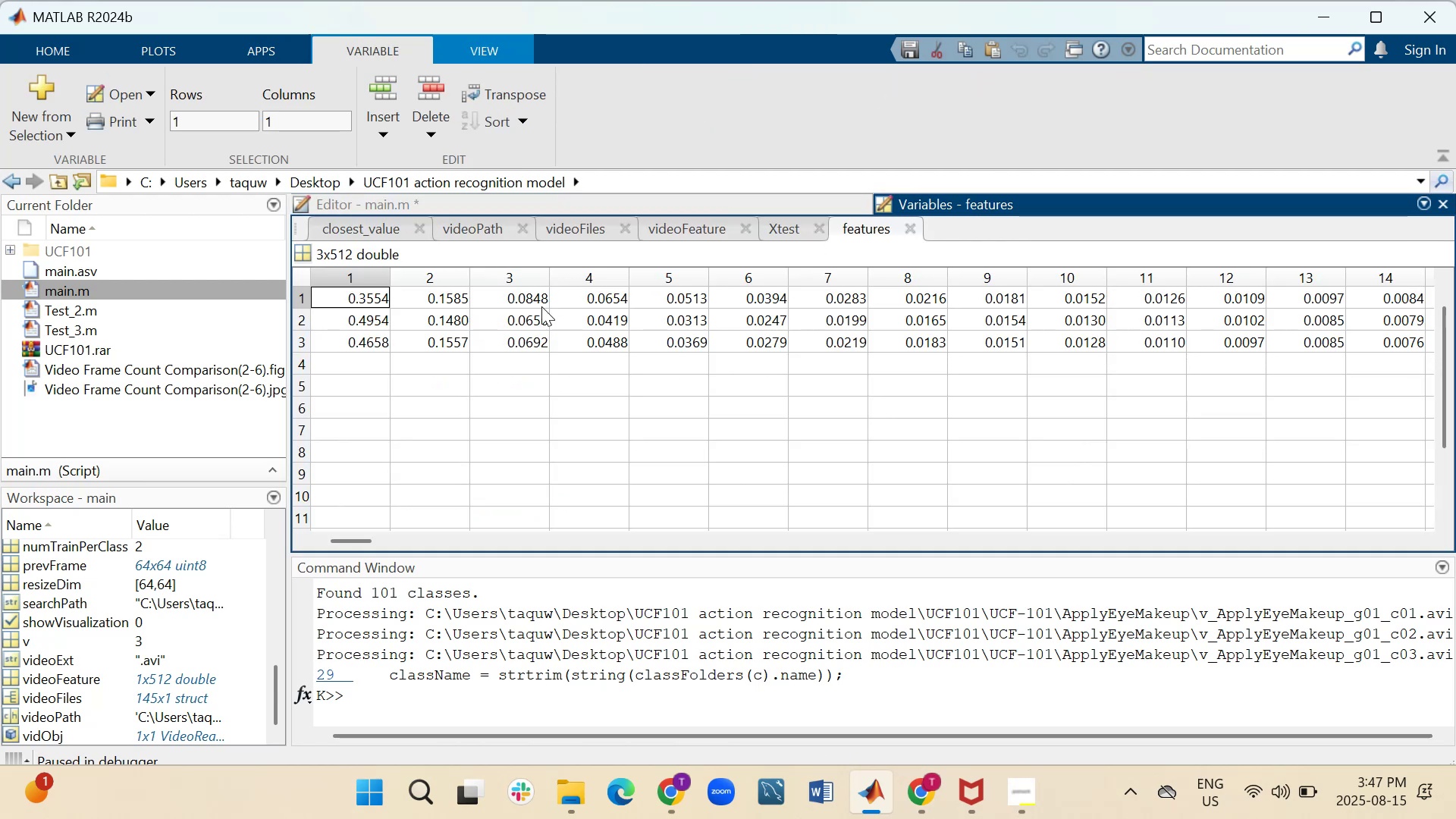 
left_click([529, 317])
 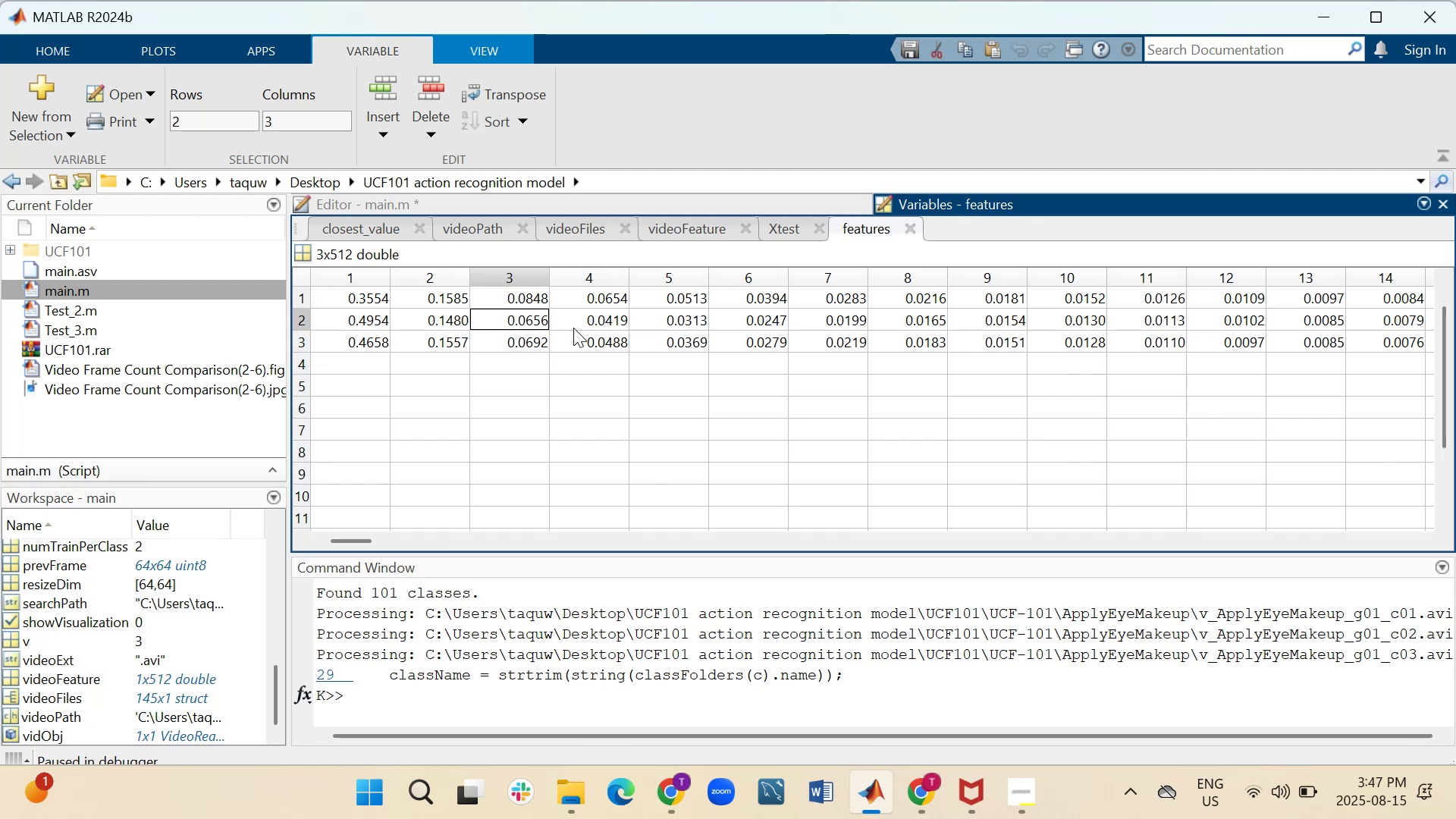 
wait(15.11)
 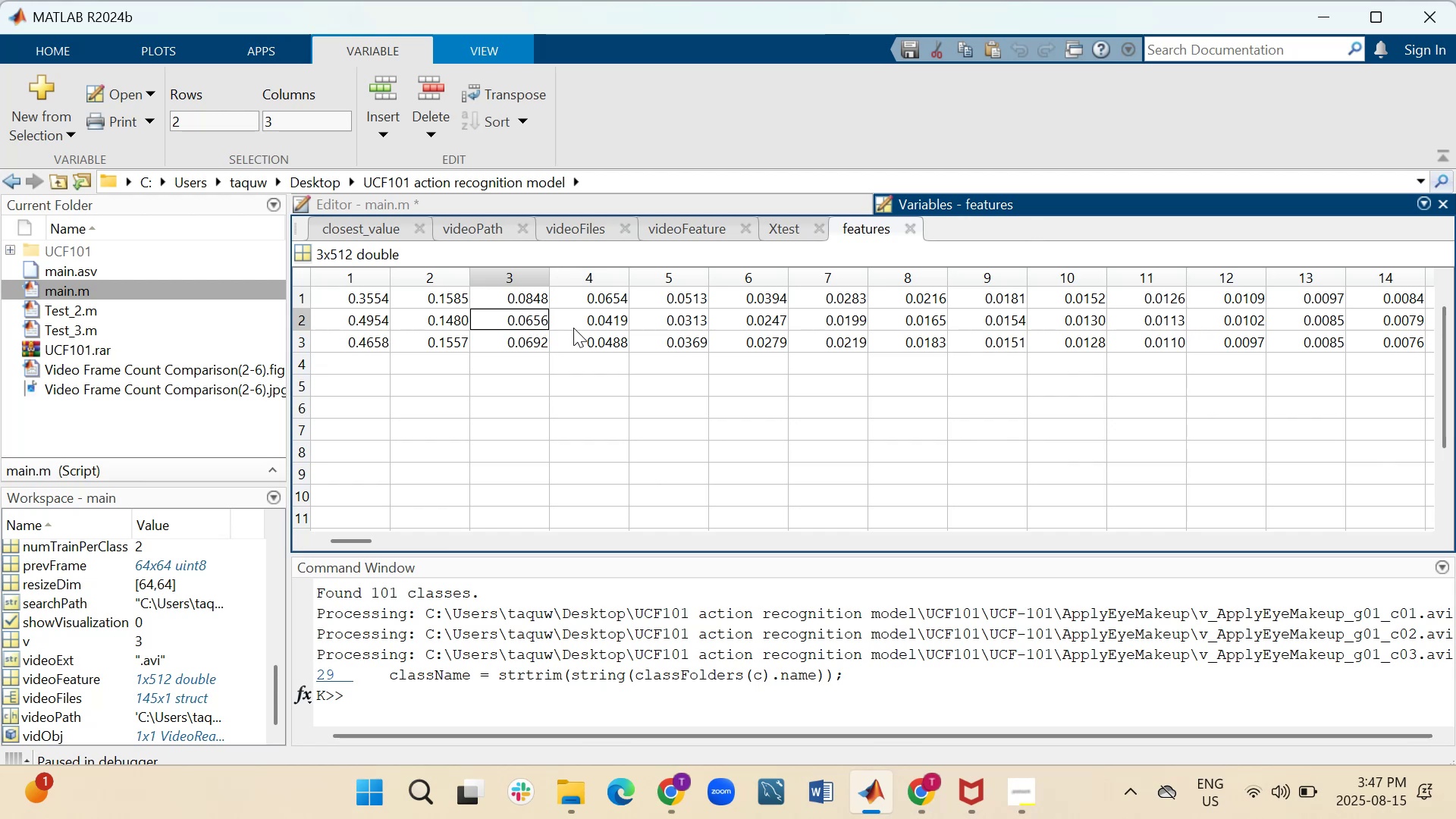 
left_click([924, 797])
 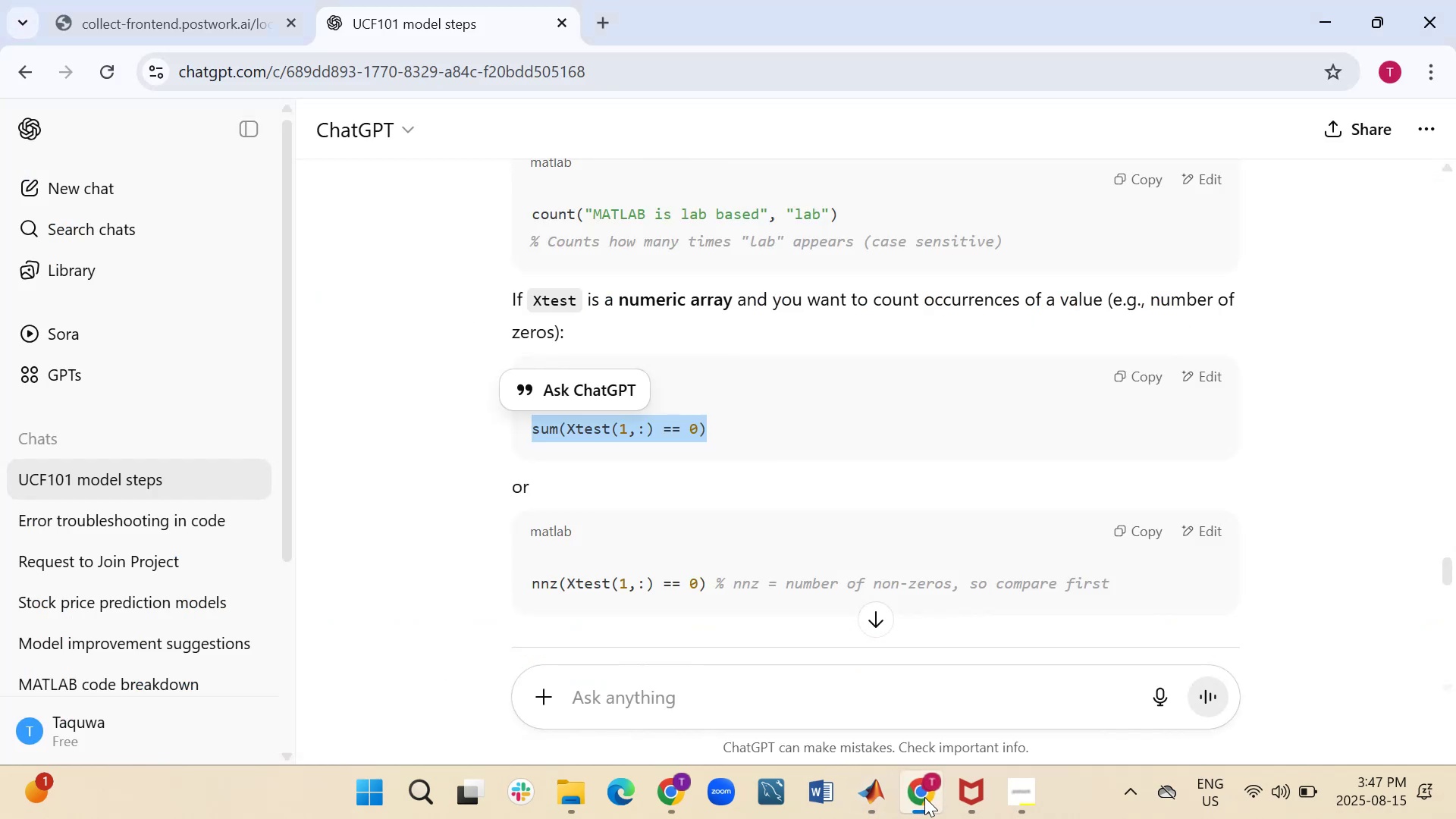 
left_click([924, 797])
 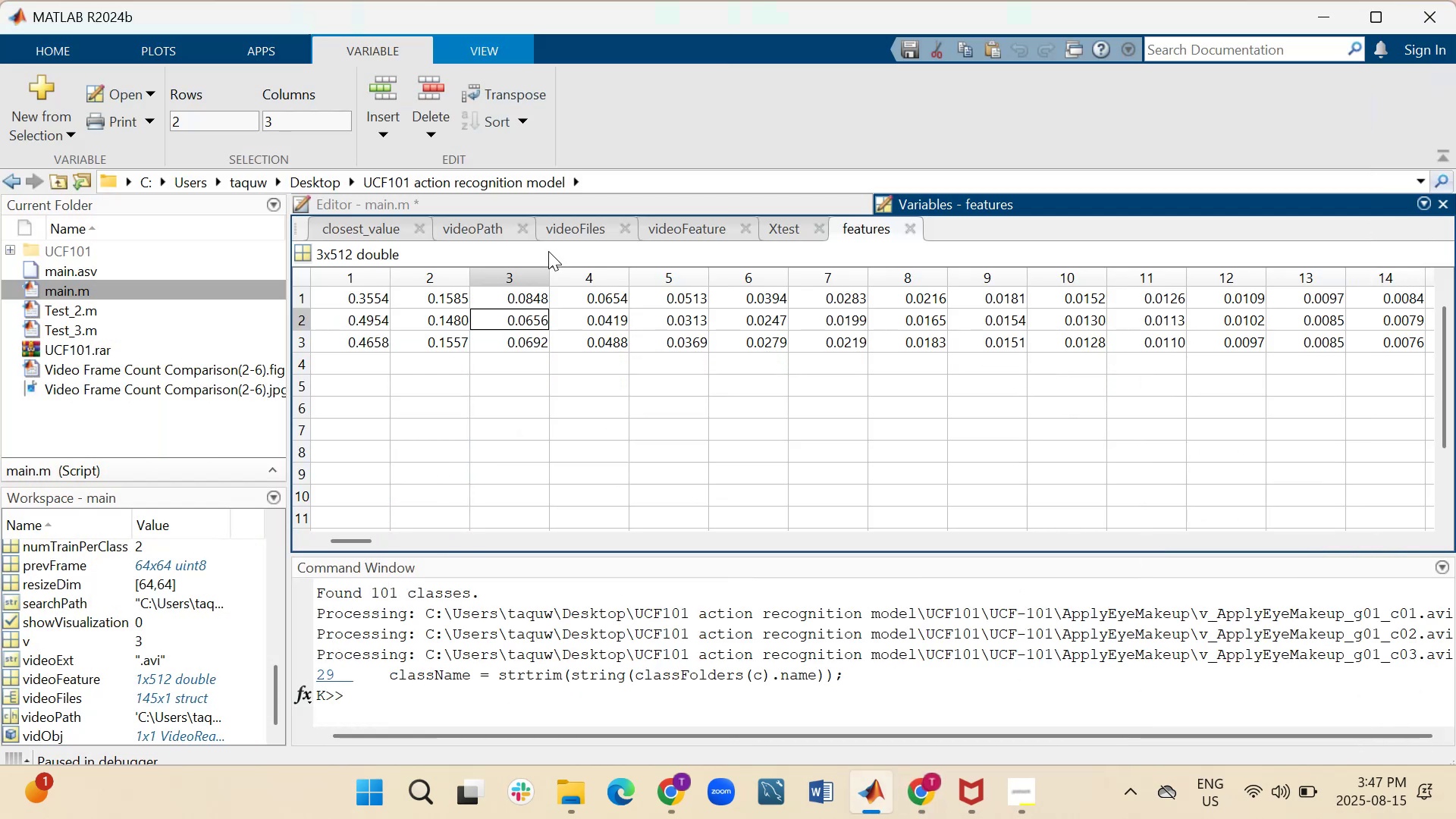 
scroll: coordinate [687, 318], scroll_direction: down, amount: 3.0
 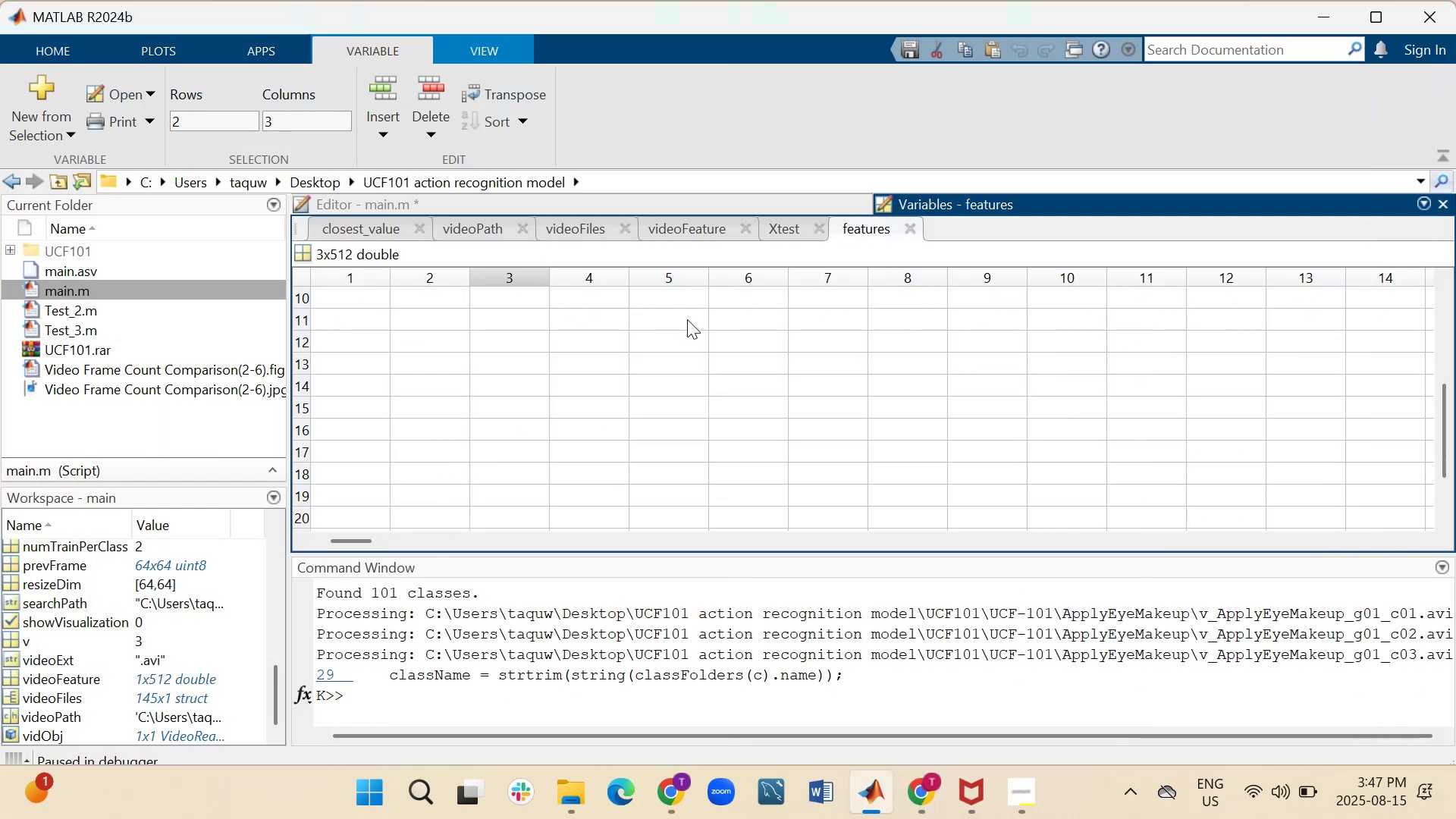 
scroll: coordinate [479, 448], scroll_direction: up, amount: 7.0
 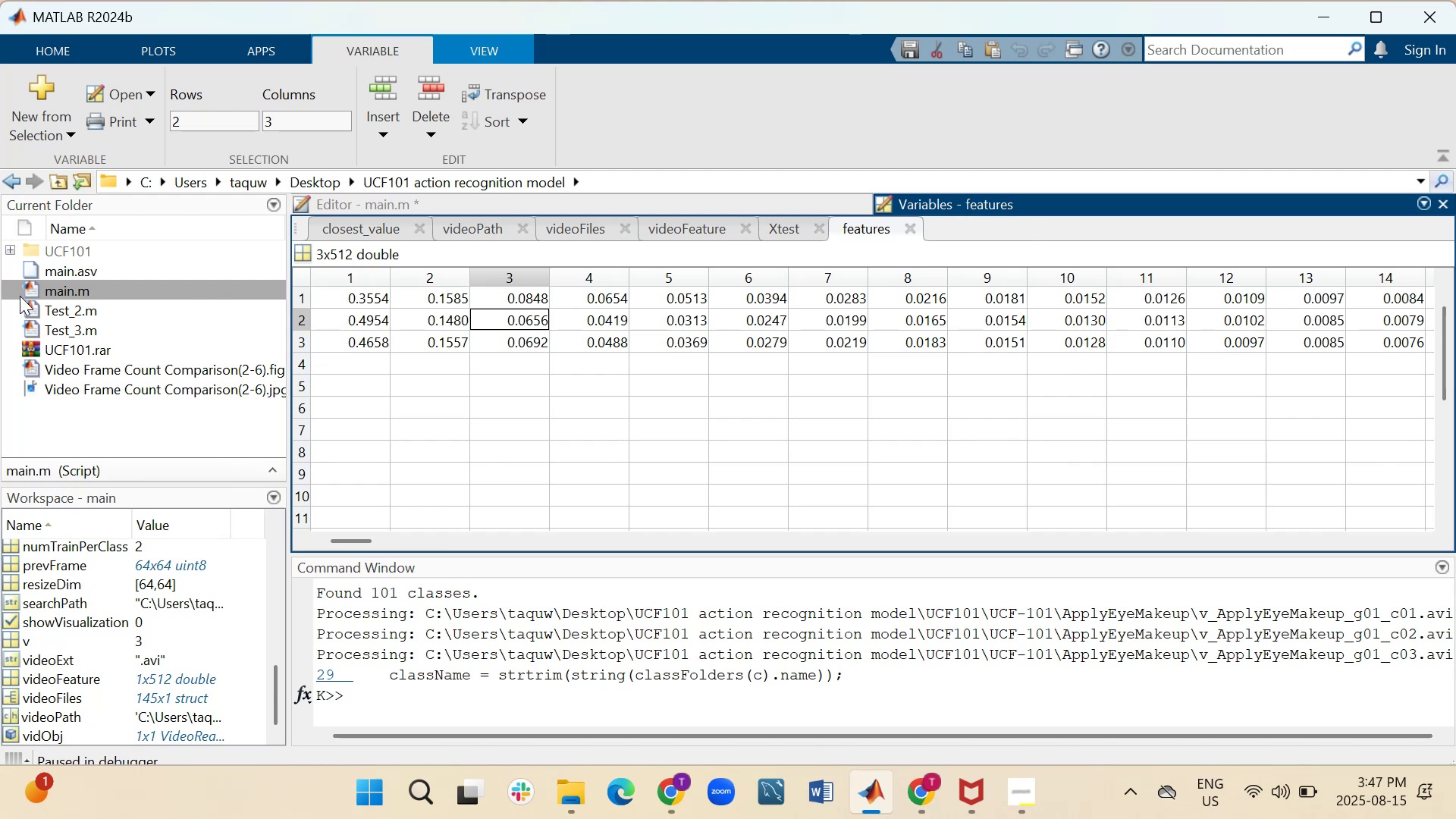 
left_click([55, 305])
 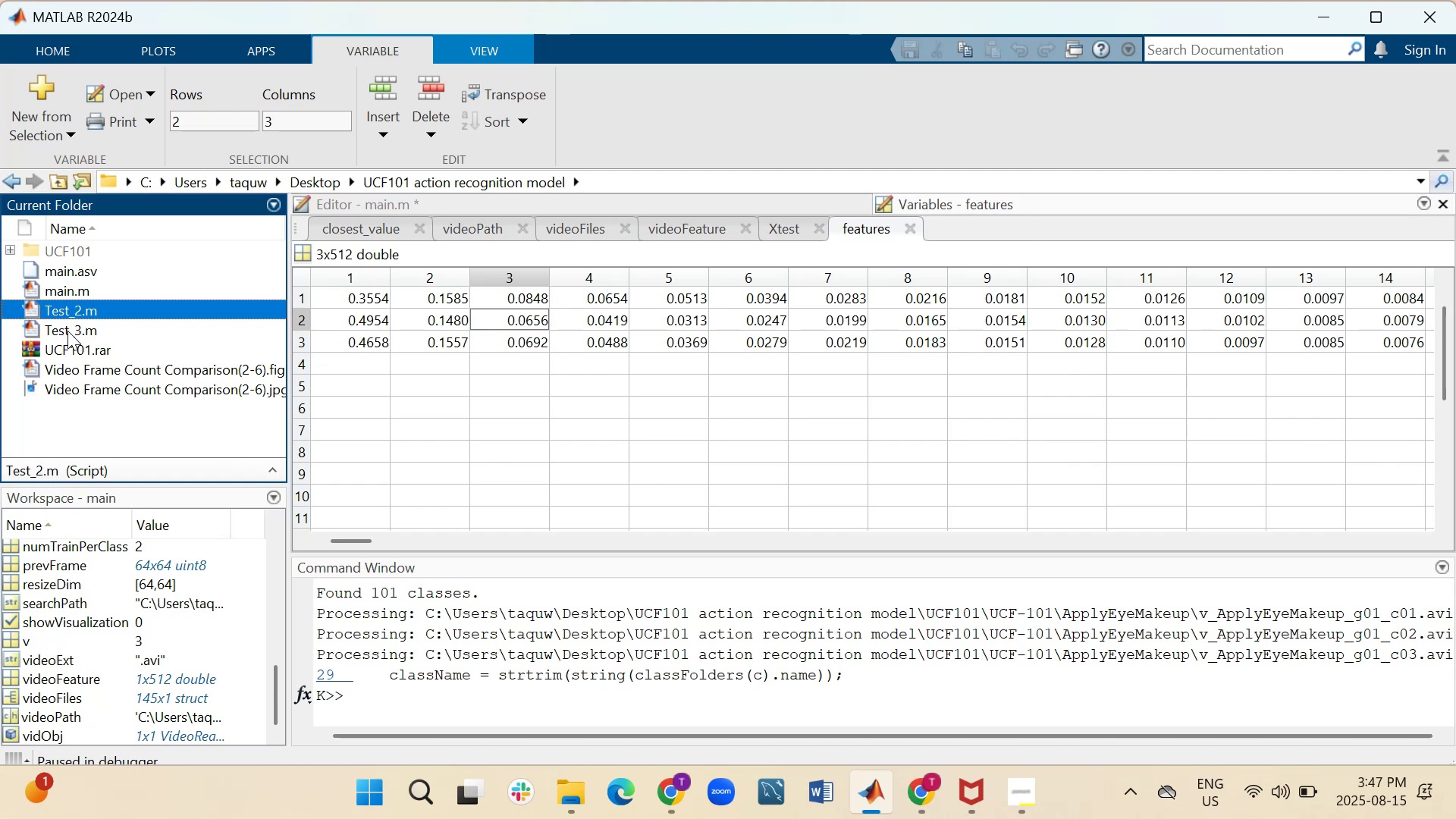 
left_click([67, 331])
 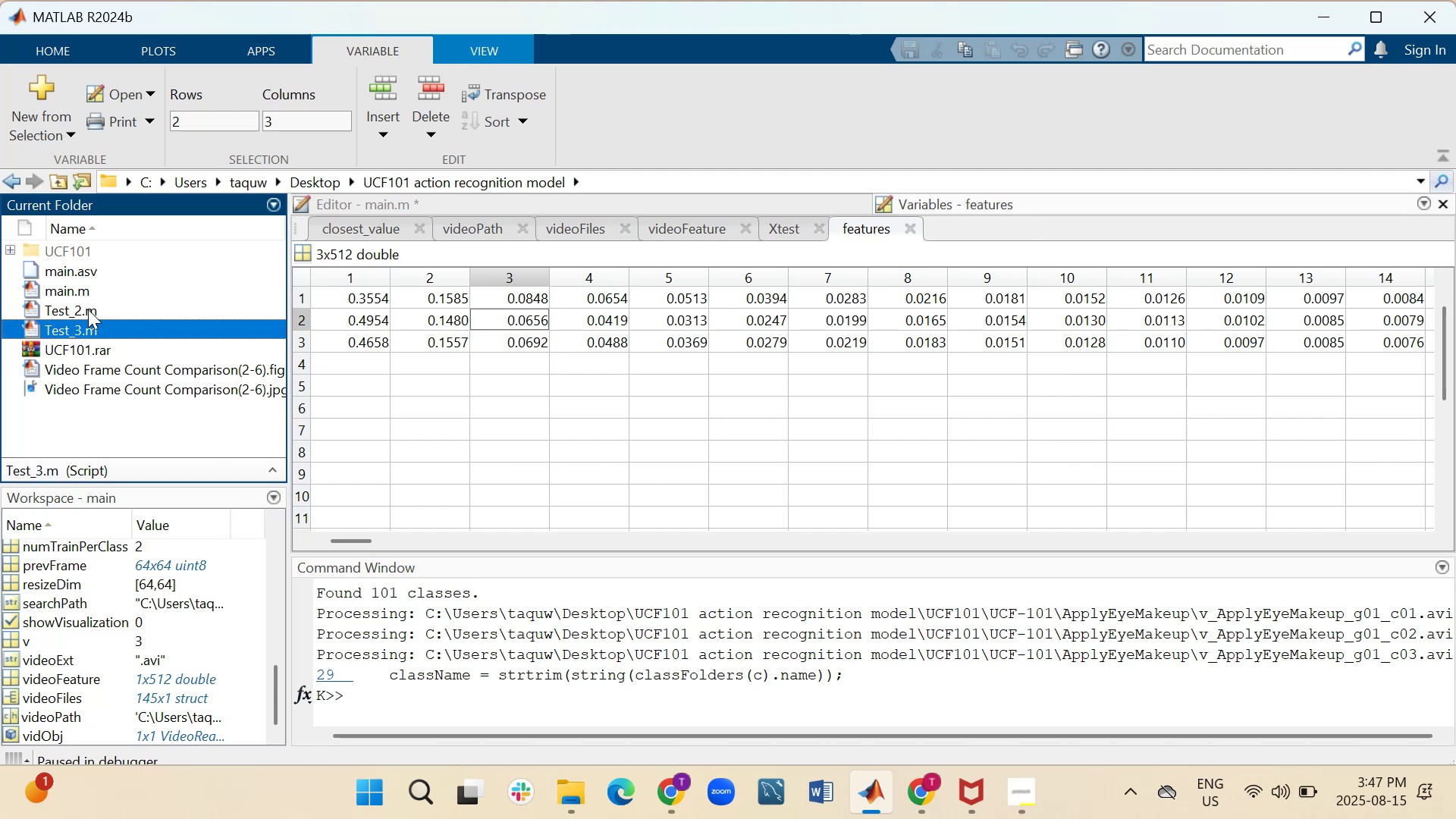 
double_click([88, 309])
 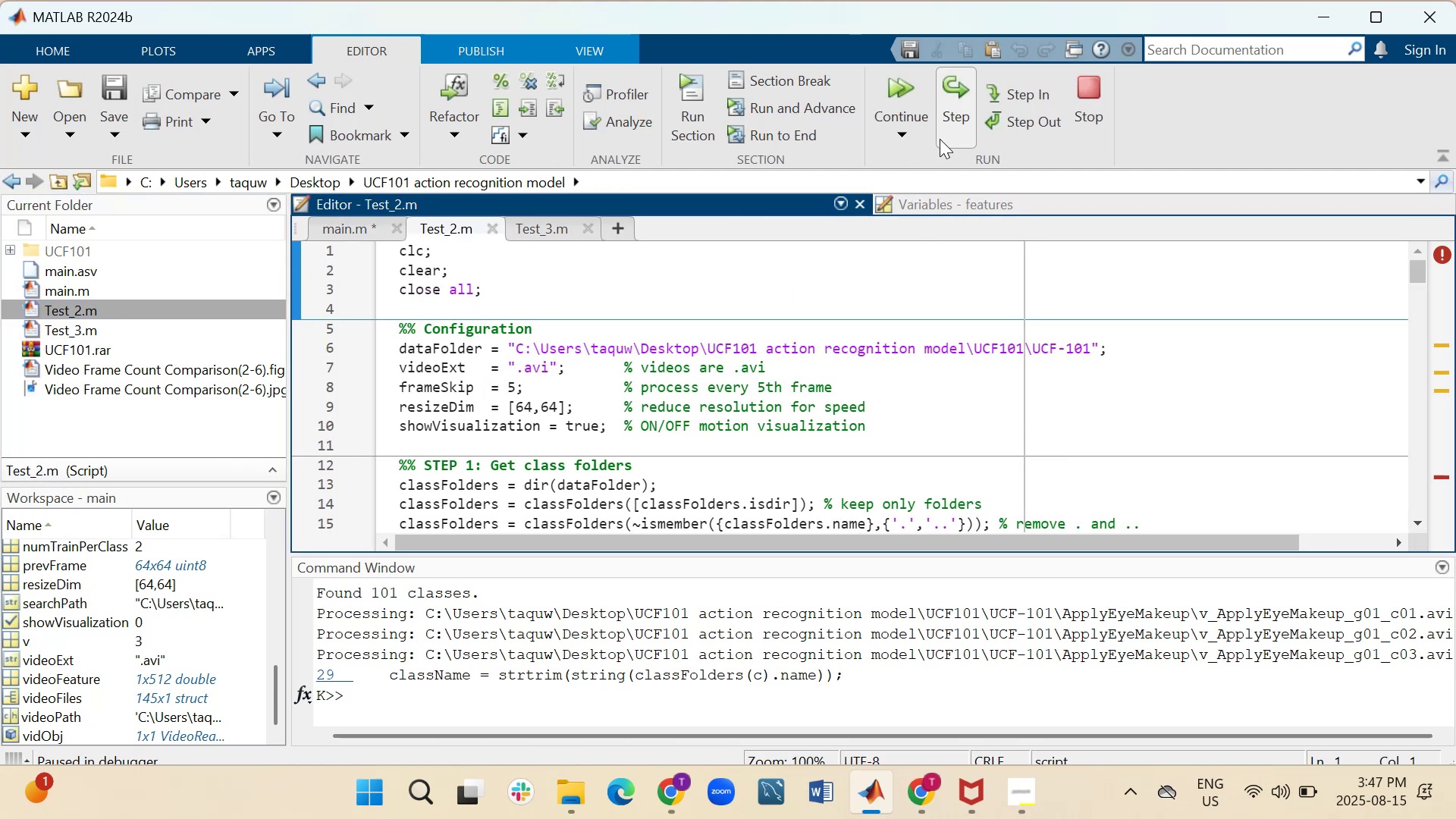 
wait(5.44)
 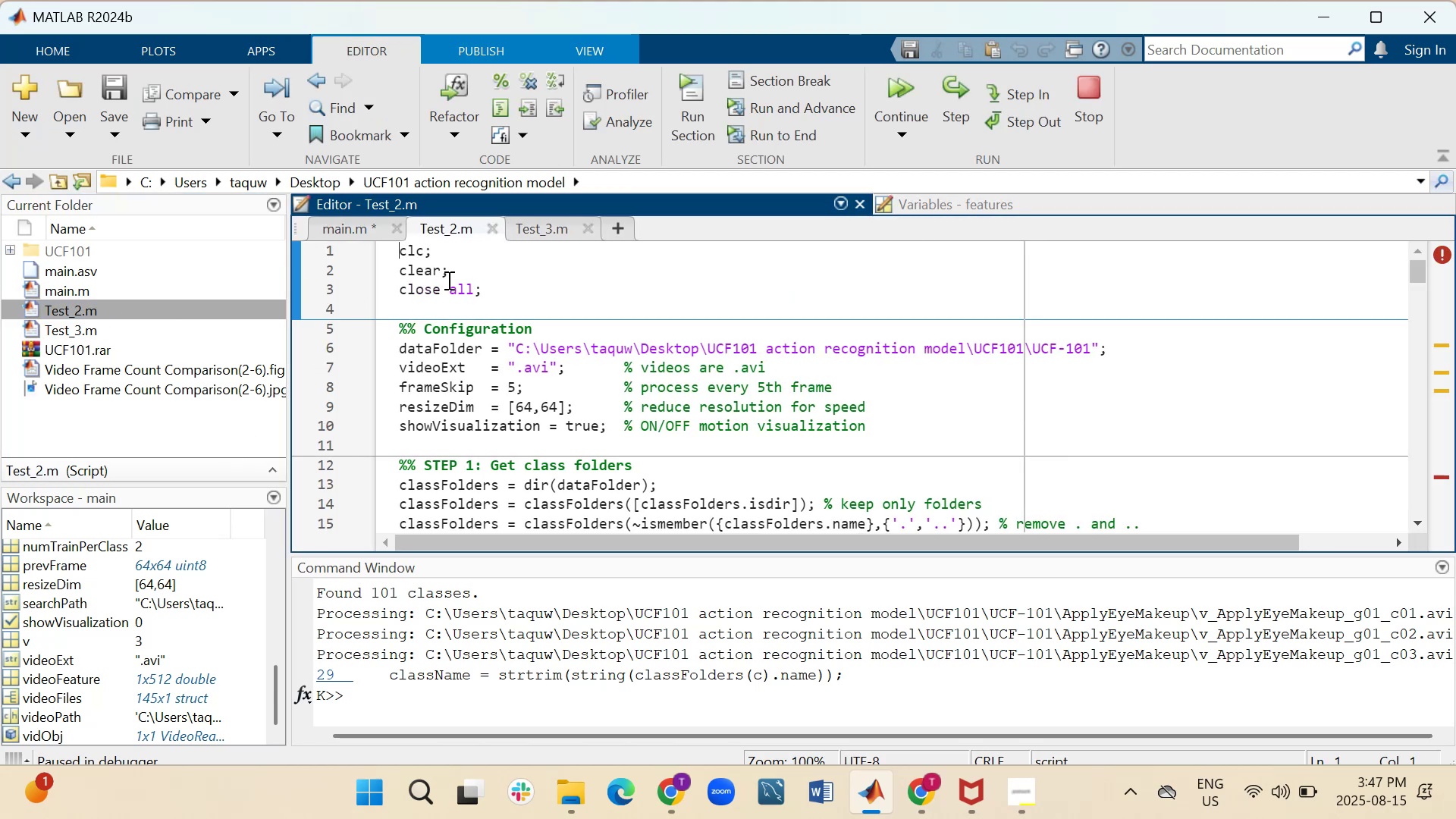 
left_click([661, 274])
 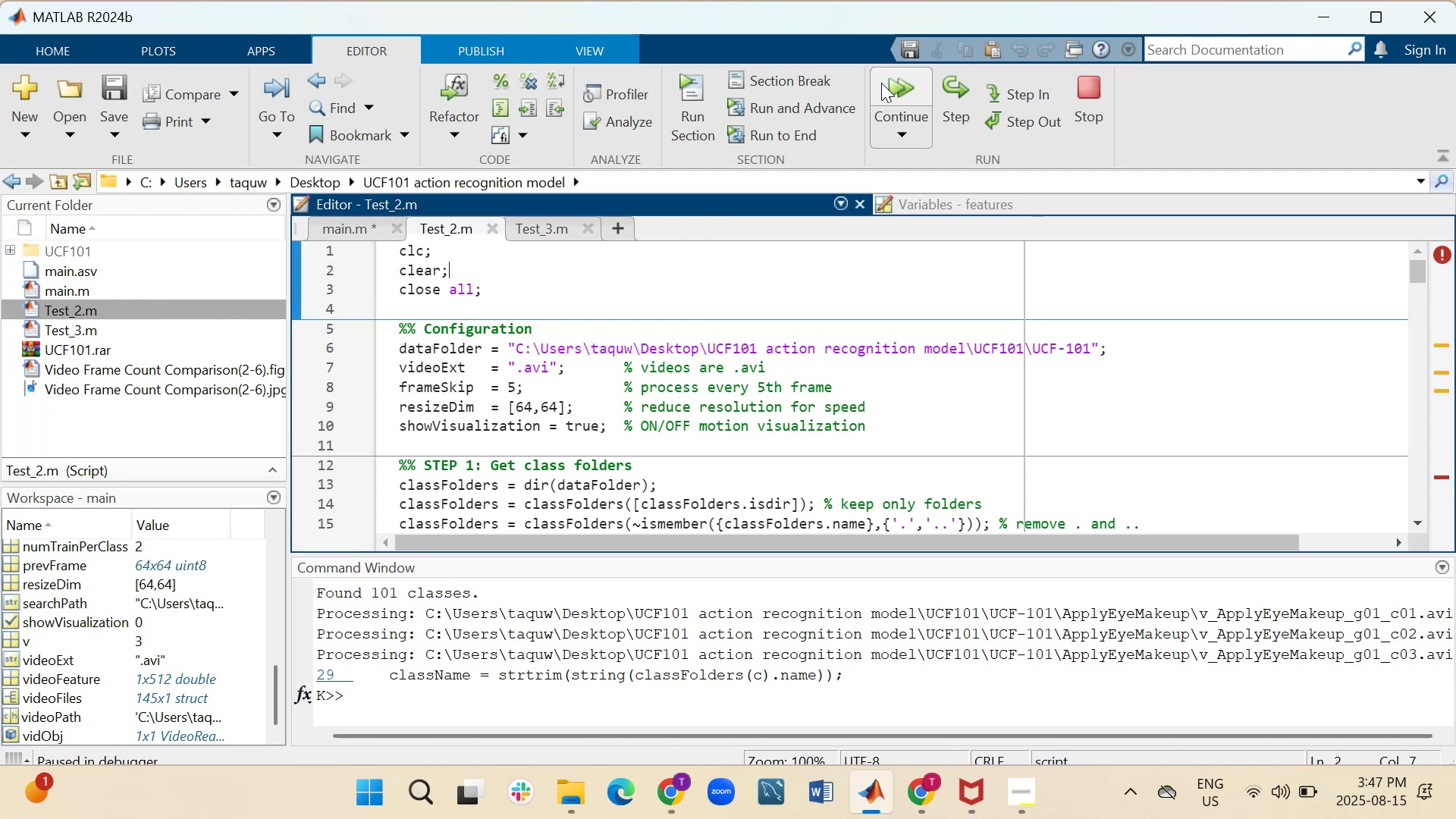 
left_click([883, 83])
 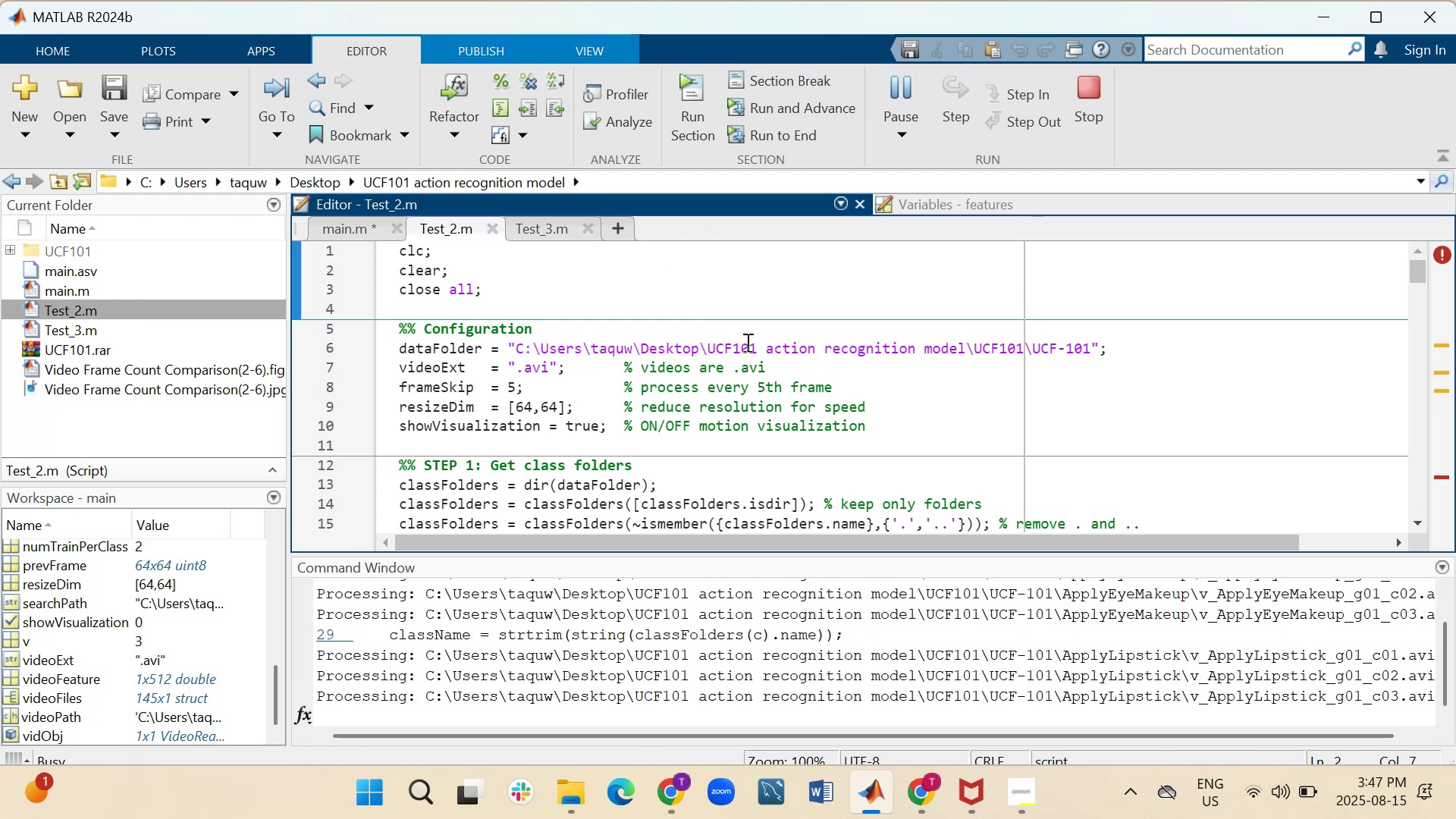 
scroll: coordinate [619, 613], scroll_direction: down, amount: 3.0
 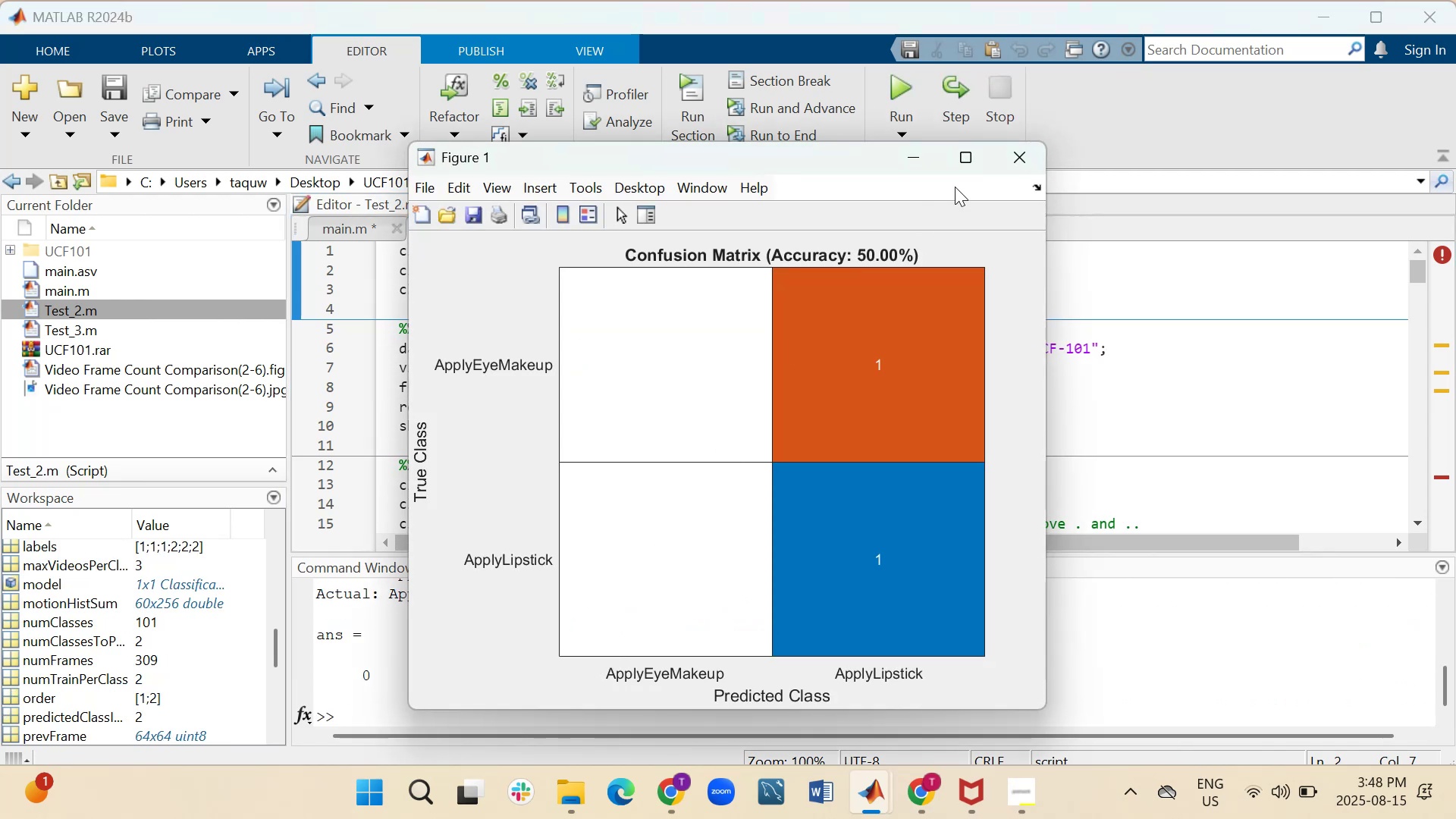 
left_click([1014, 158])
 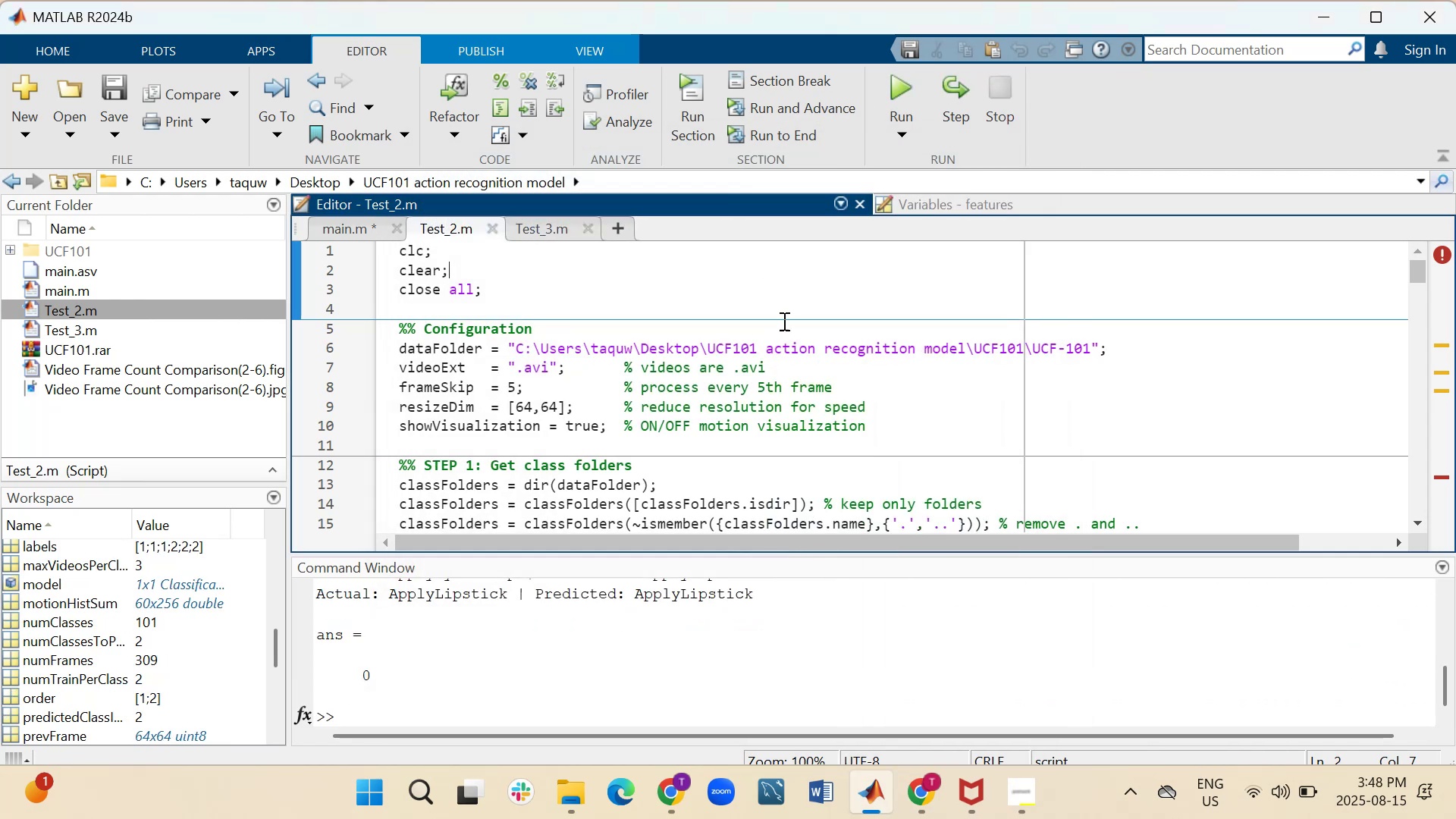 
scroll: coordinate [577, 323], scroll_direction: down, amount: 12.0
 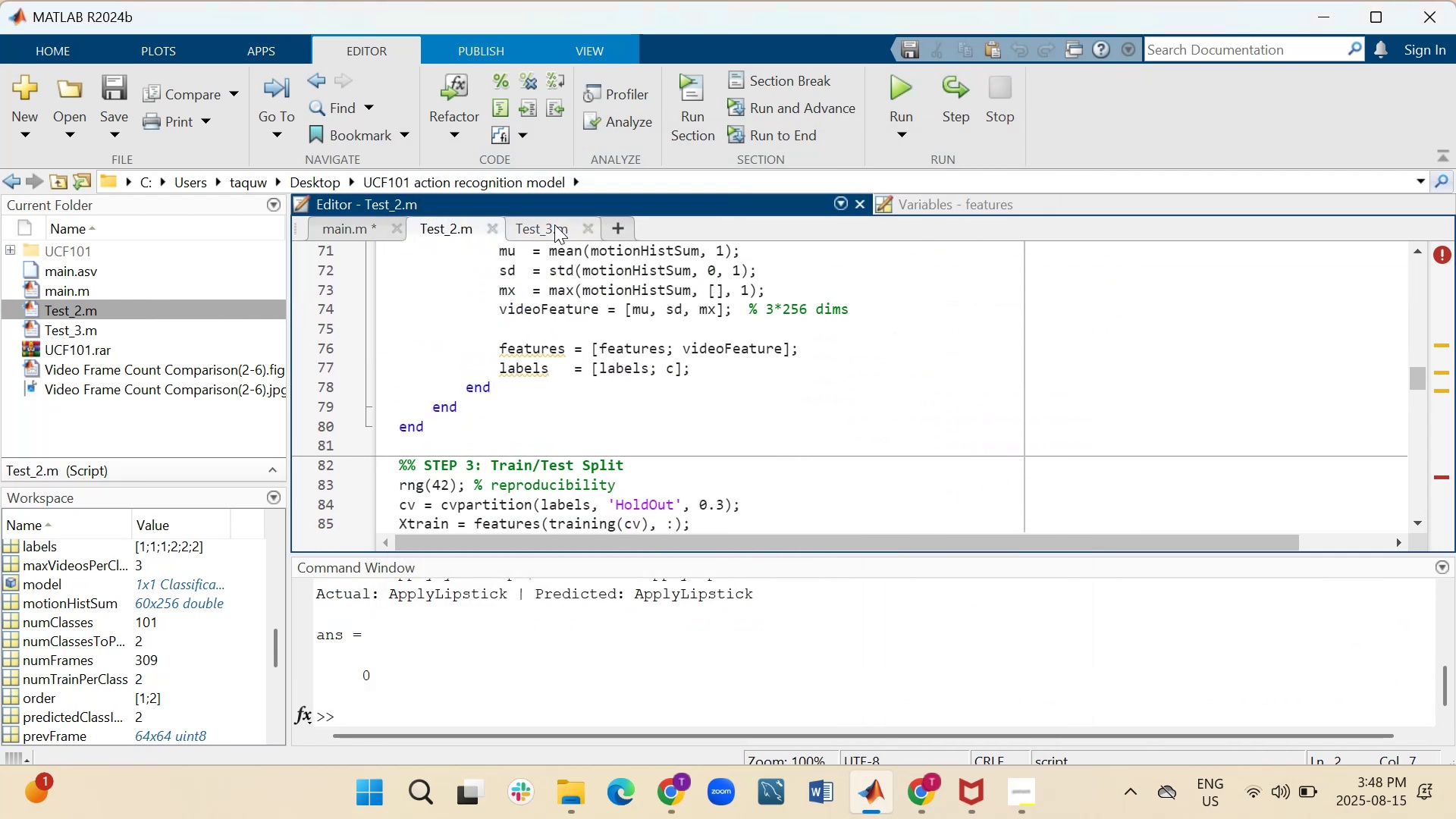 
double_click([554, 224])
 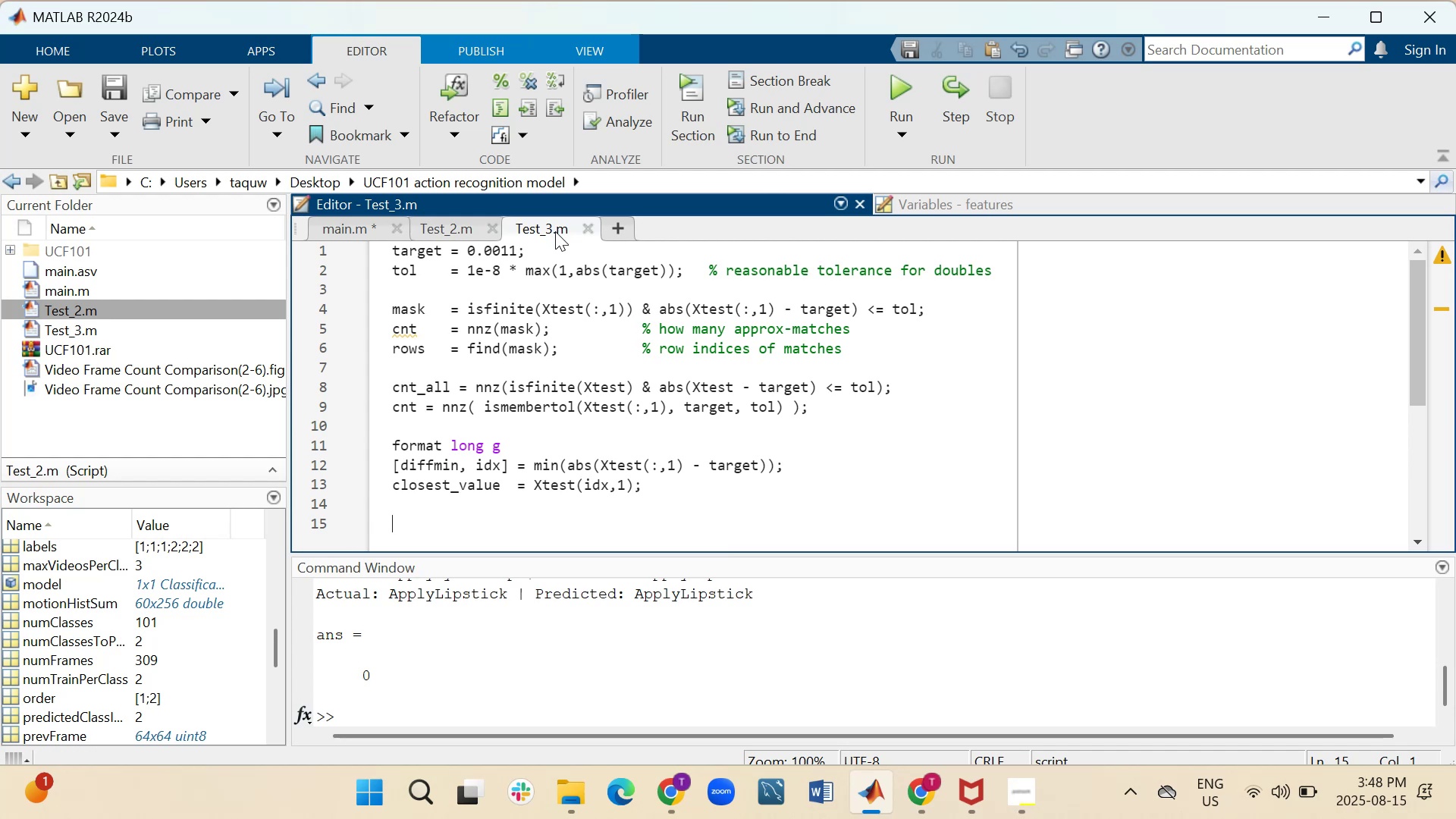 
scroll: coordinate [606, 374], scroll_direction: up, amount: 16.0
 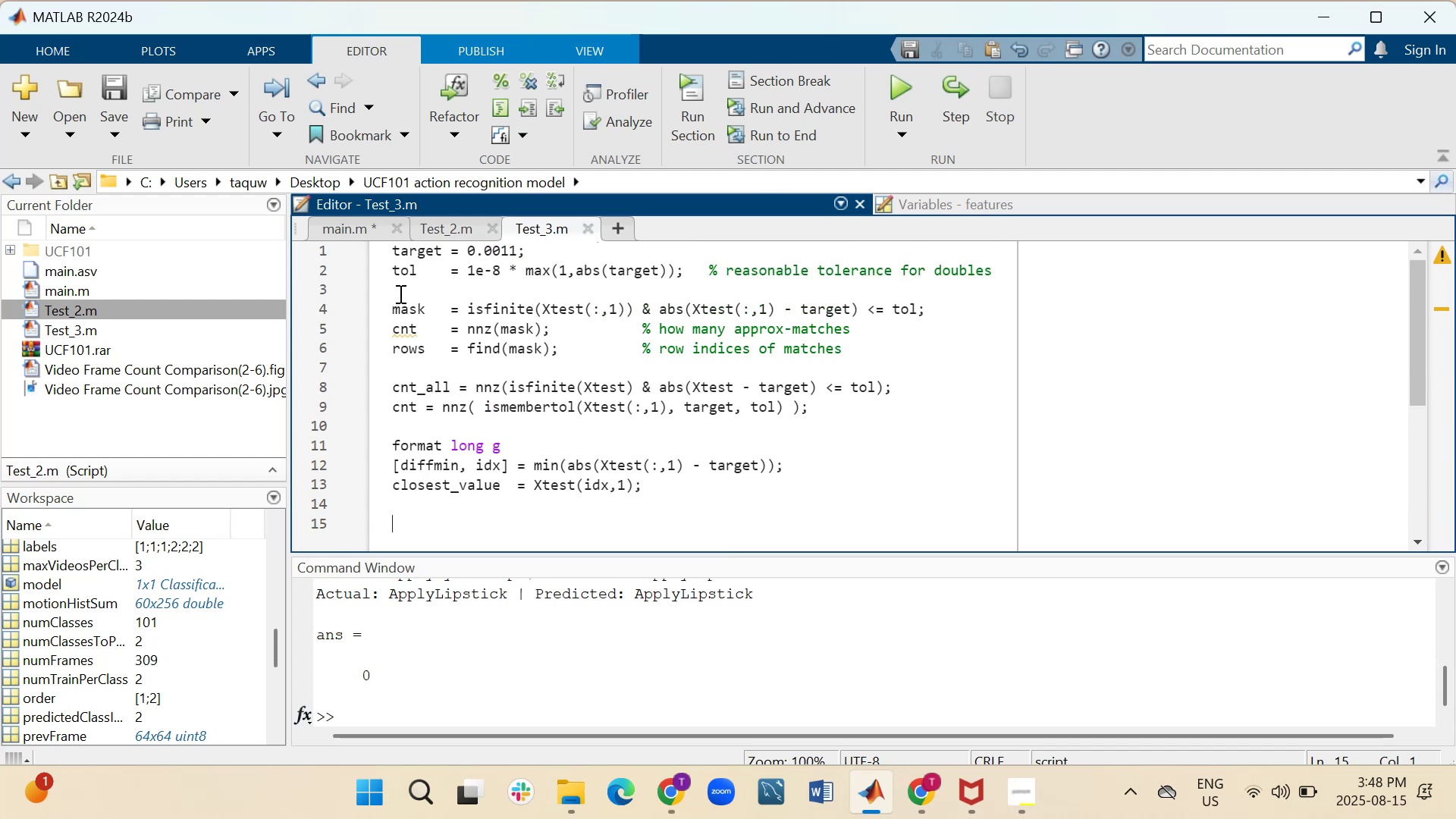 
left_click([473, 262])
 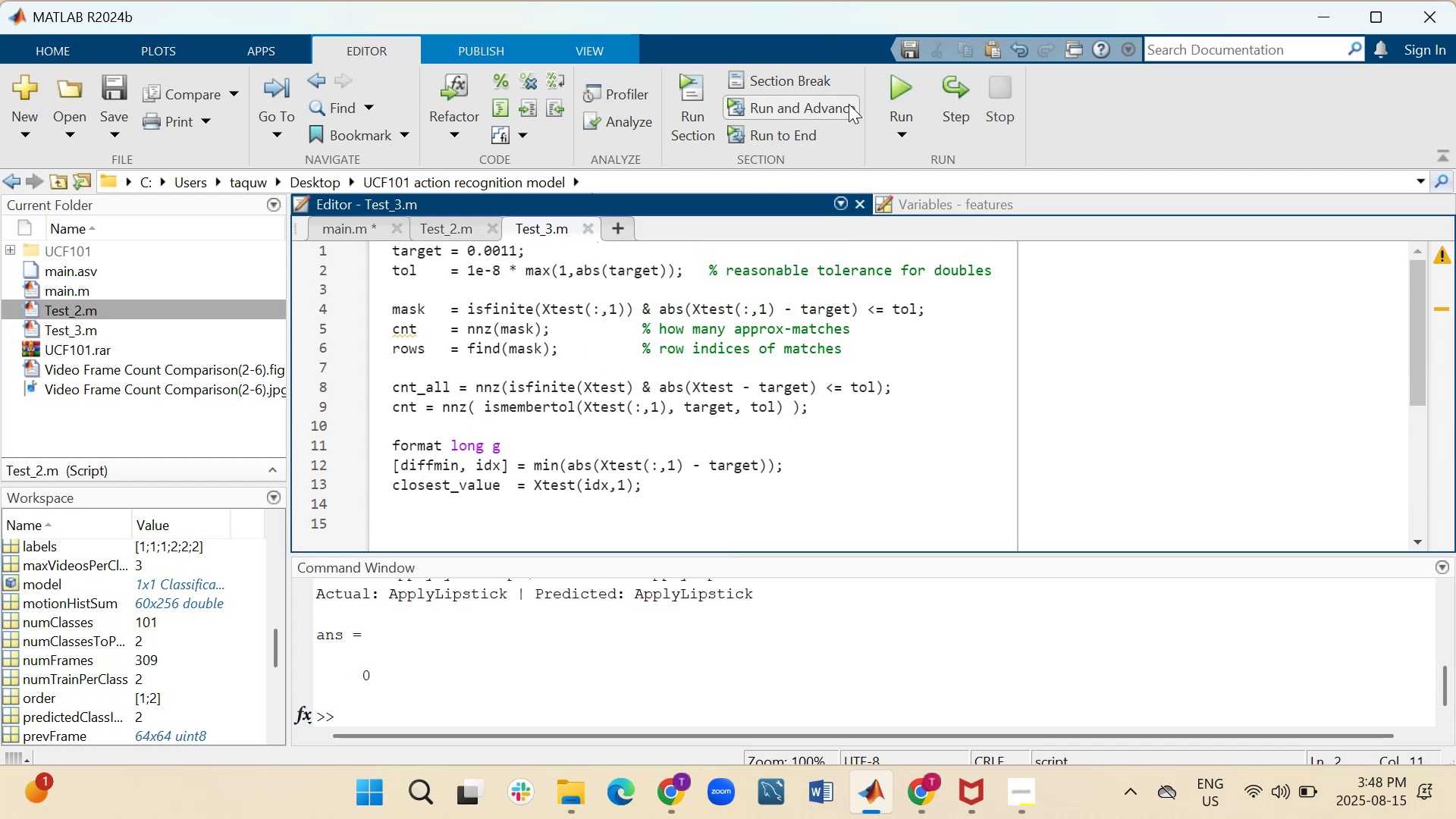 
left_click([893, 93])
 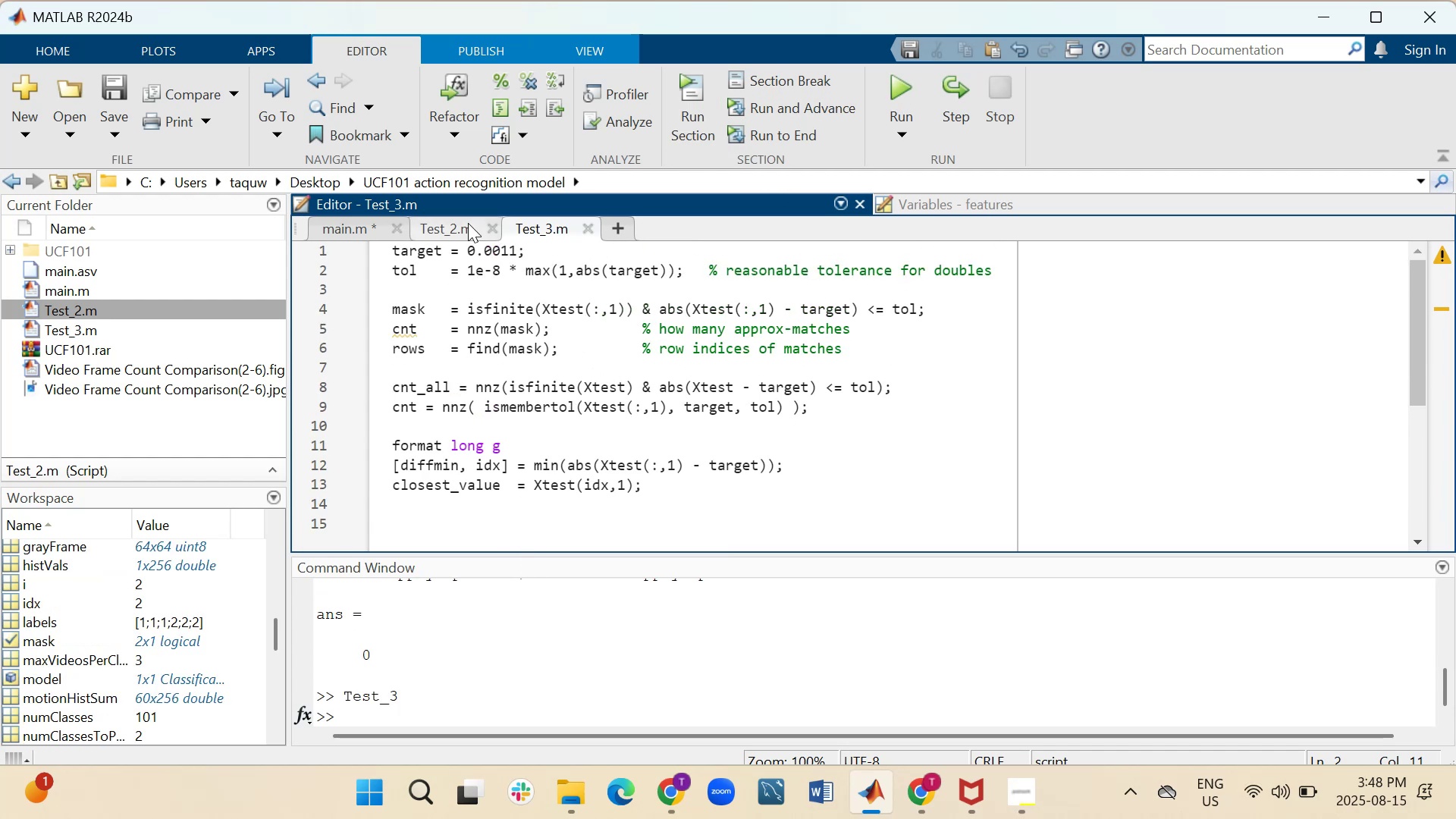 
left_click([497, 228])
 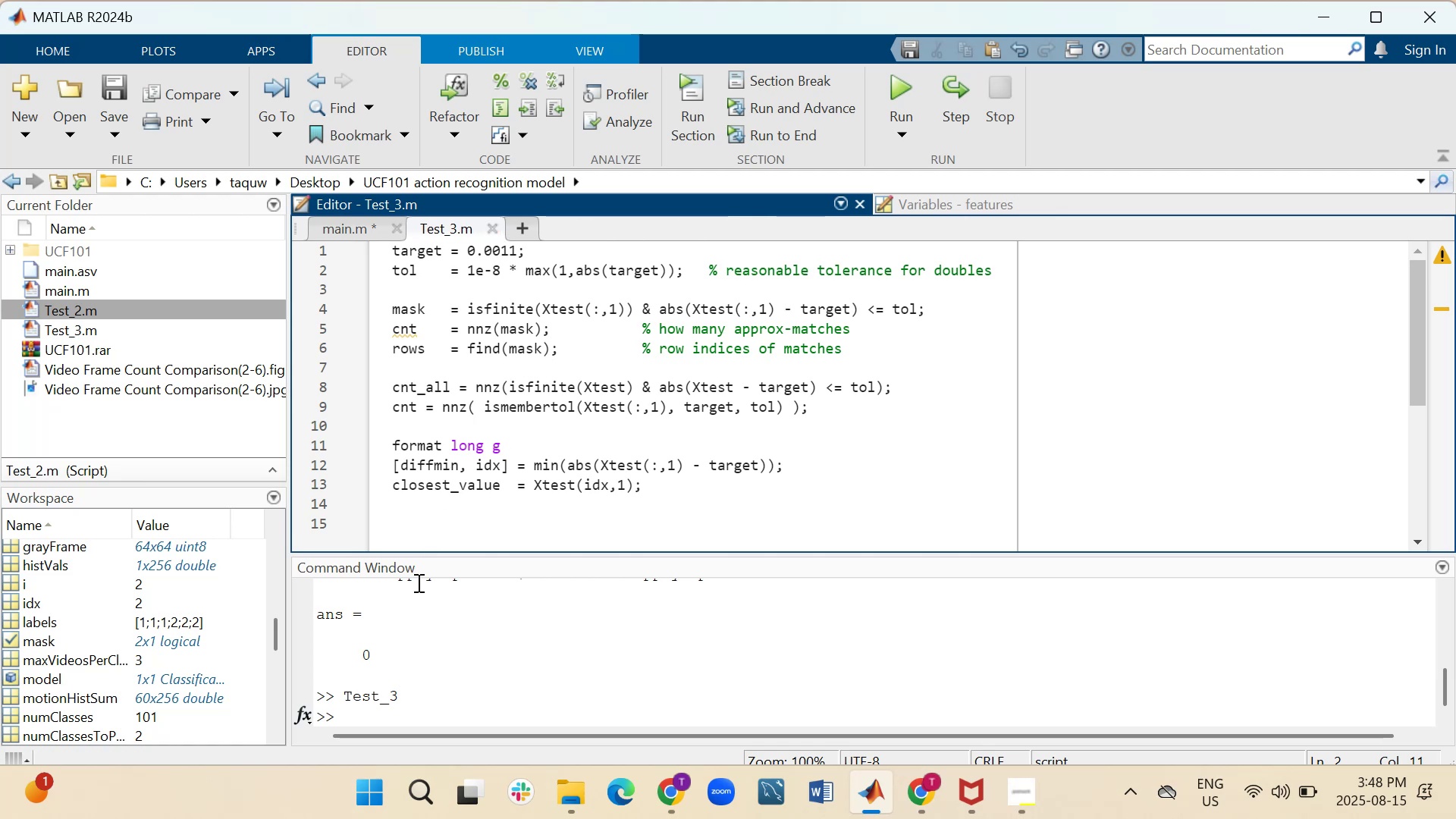 
left_click([417, 664])
 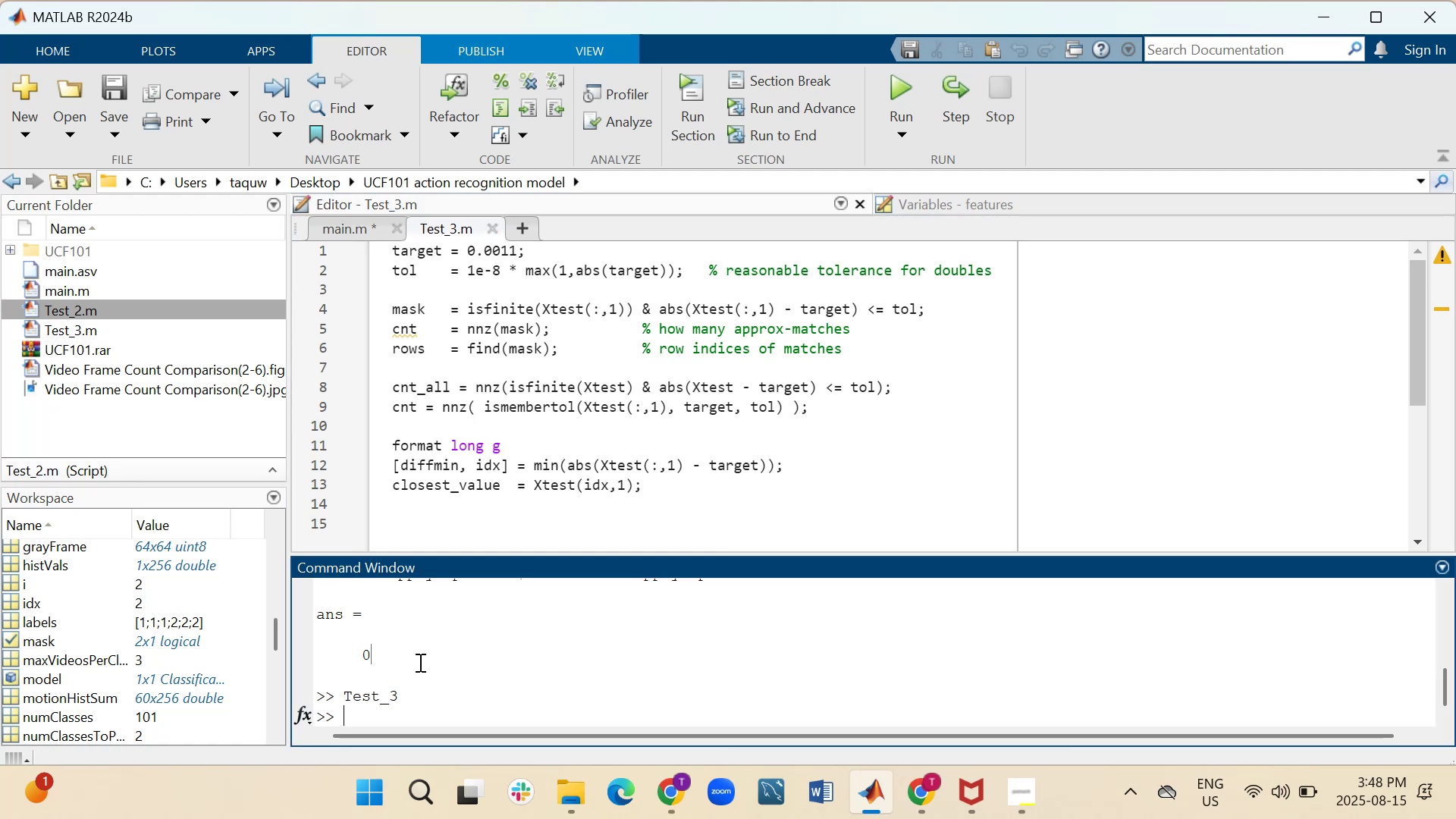 
scroll: coordinate [438, 664], scroll_direction: down, amount: 4.0
 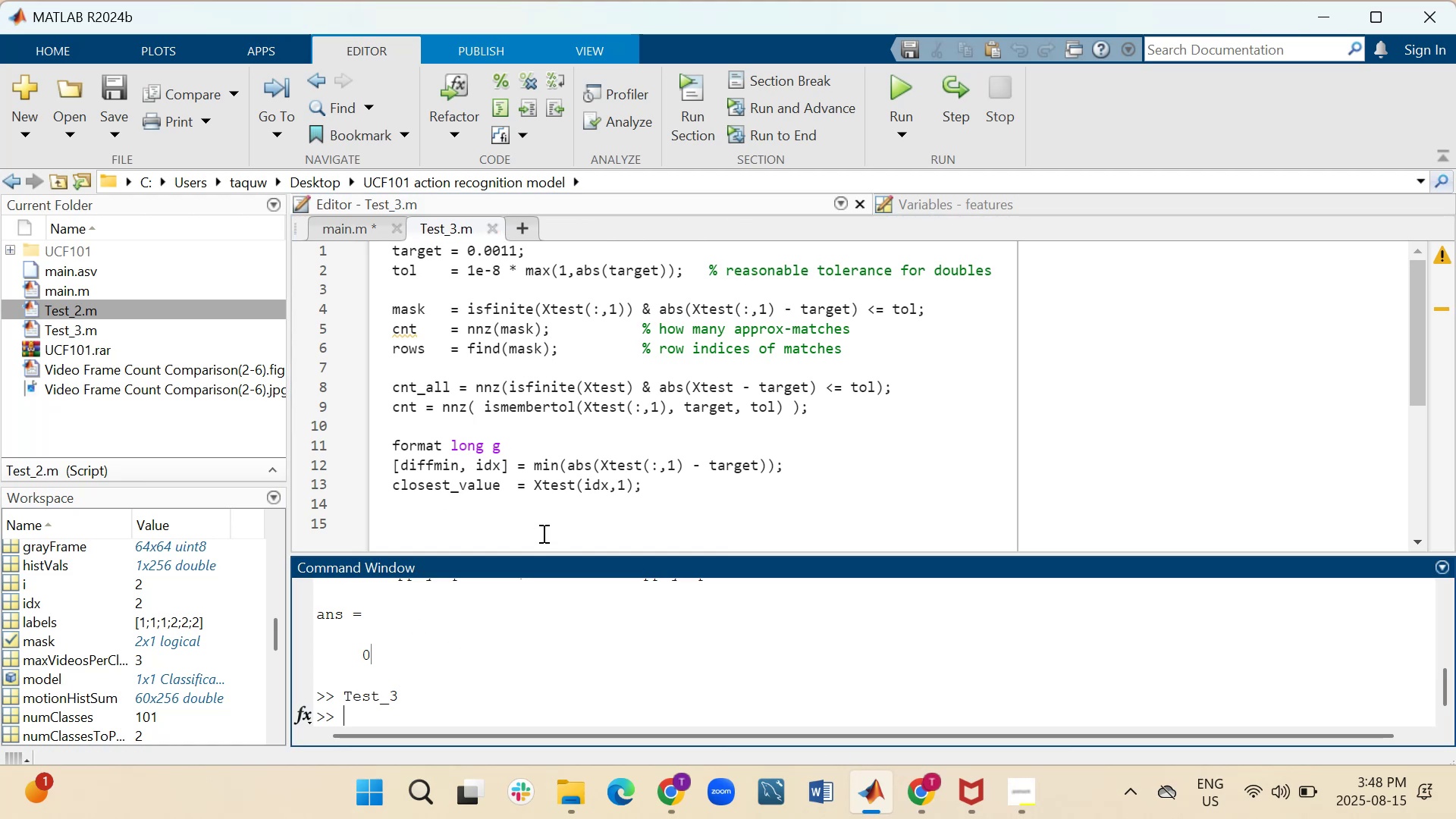 
left_click([576, 497])
 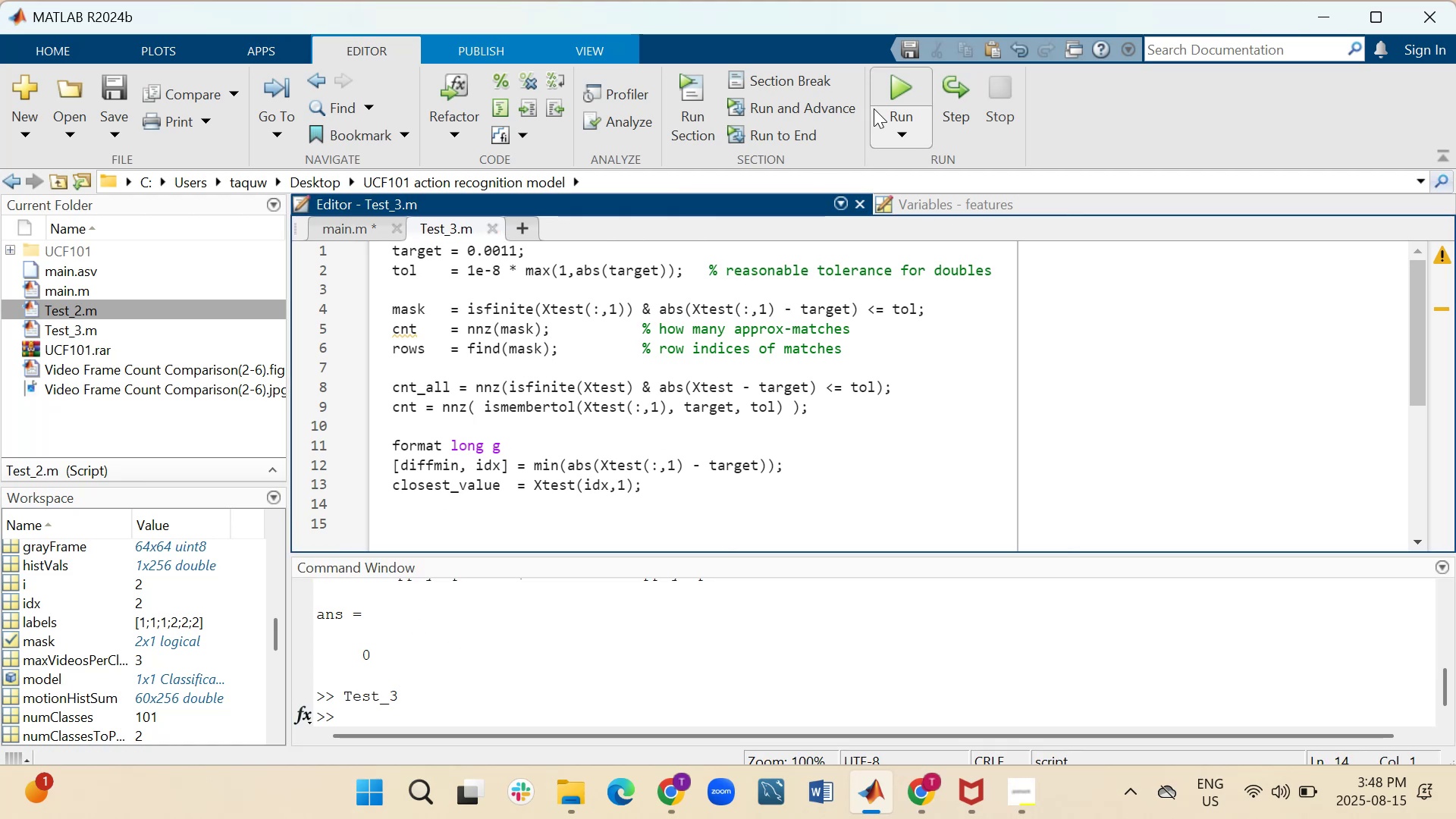 
left_click([891, 89])
 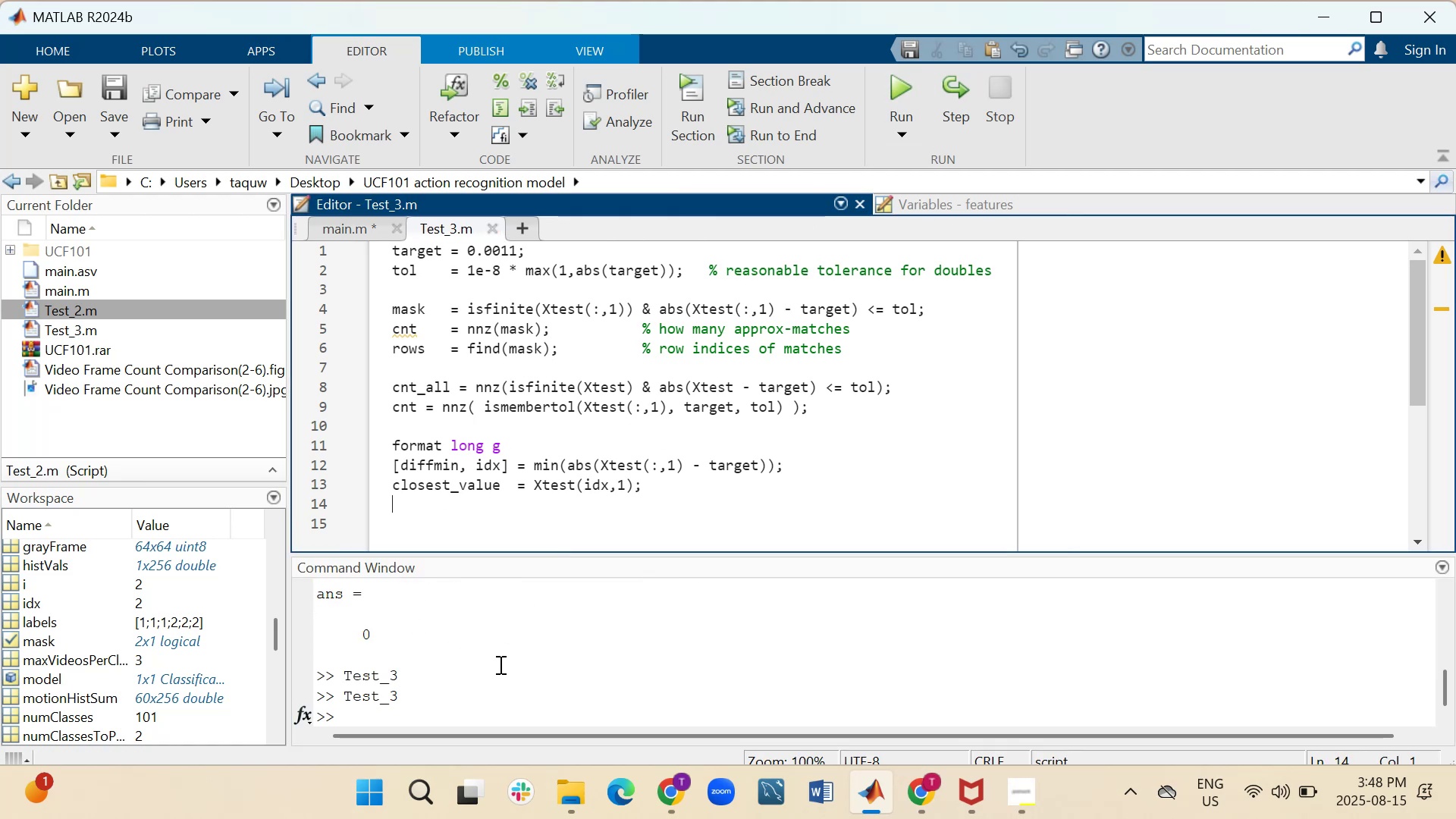 
left_click([490, 677])
 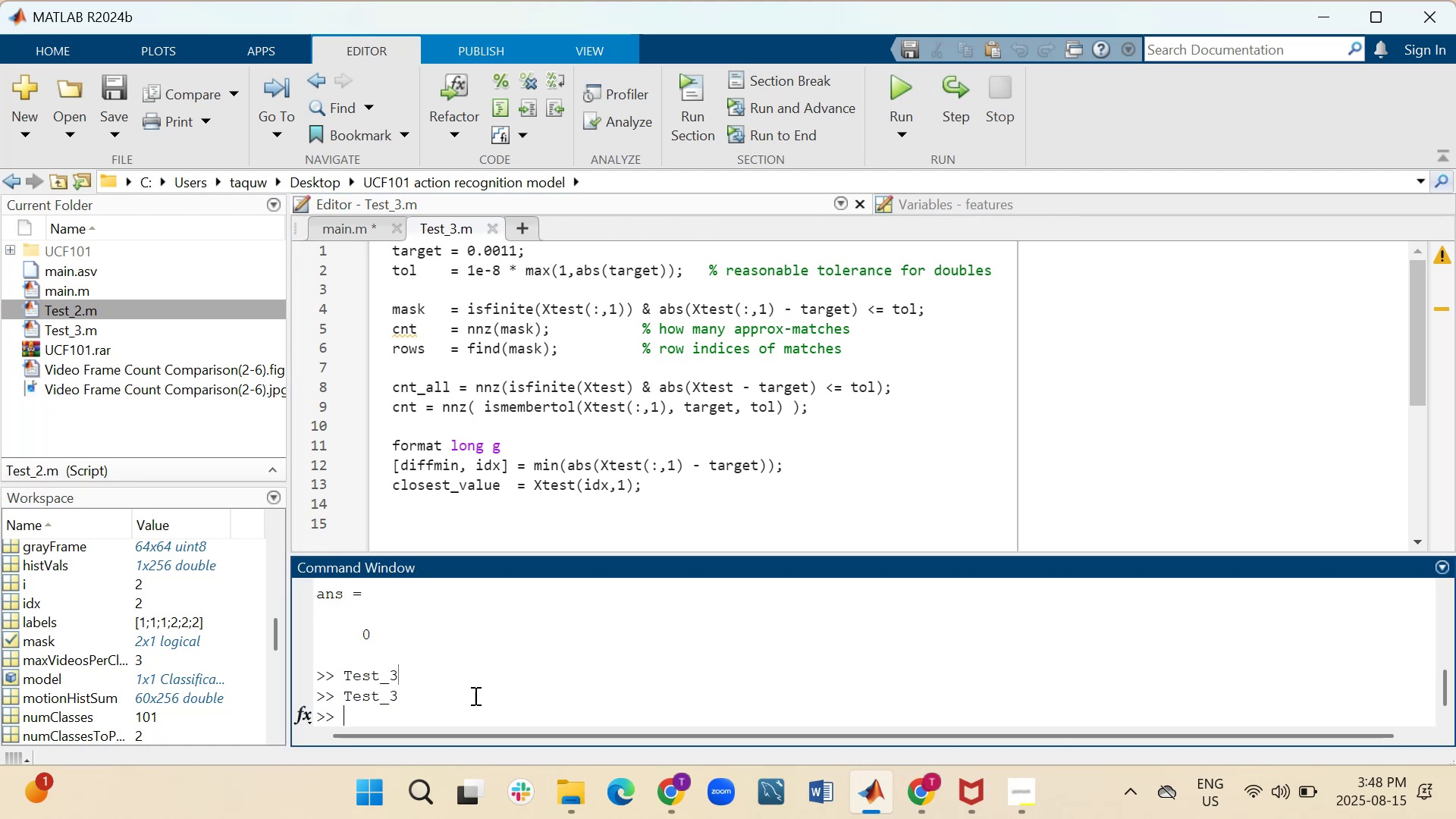 
left_click([472, 698])
 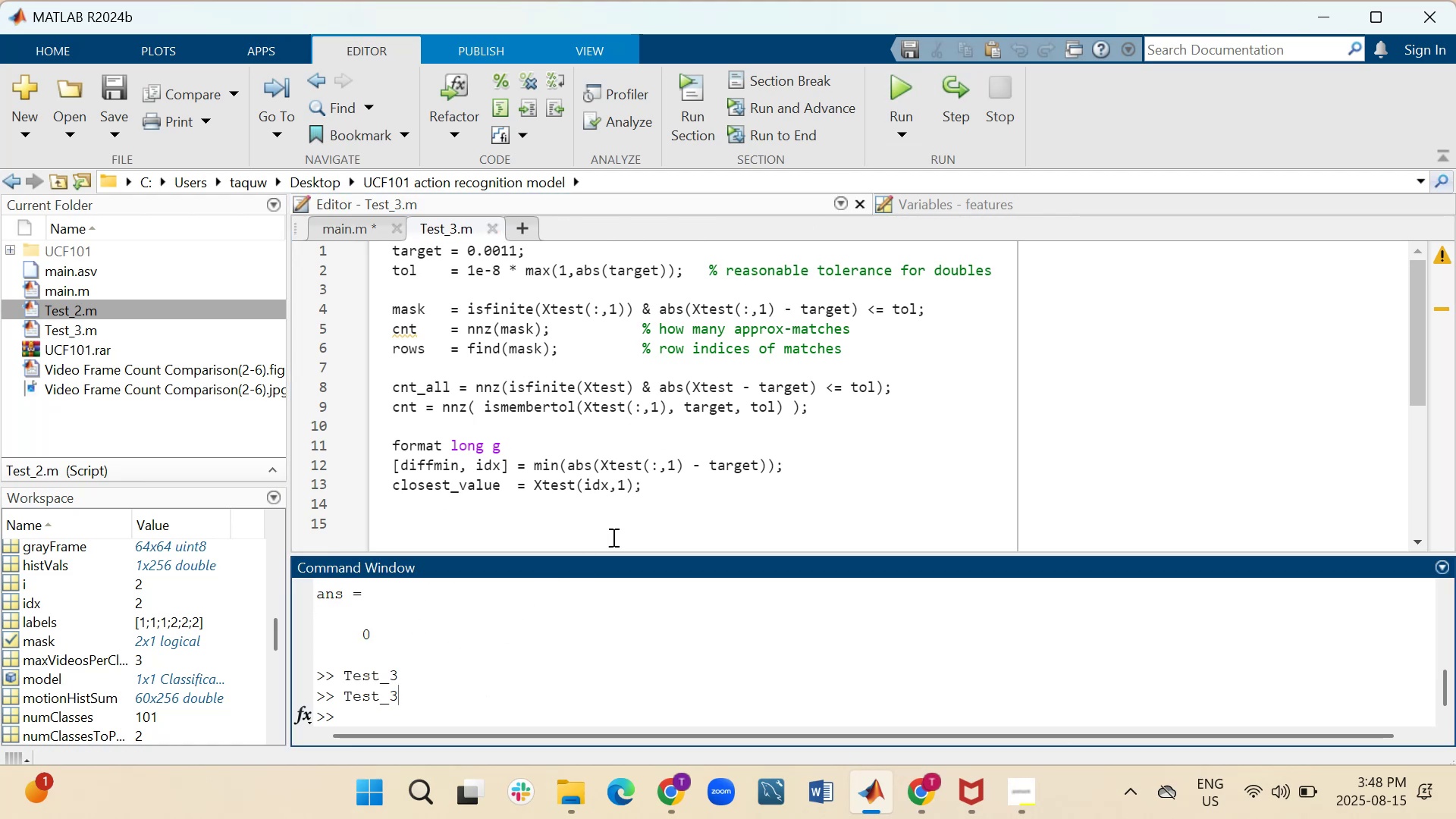 
left_click_drag(start_coordinate=[708, 498], to_coordinate=[372, 185])
 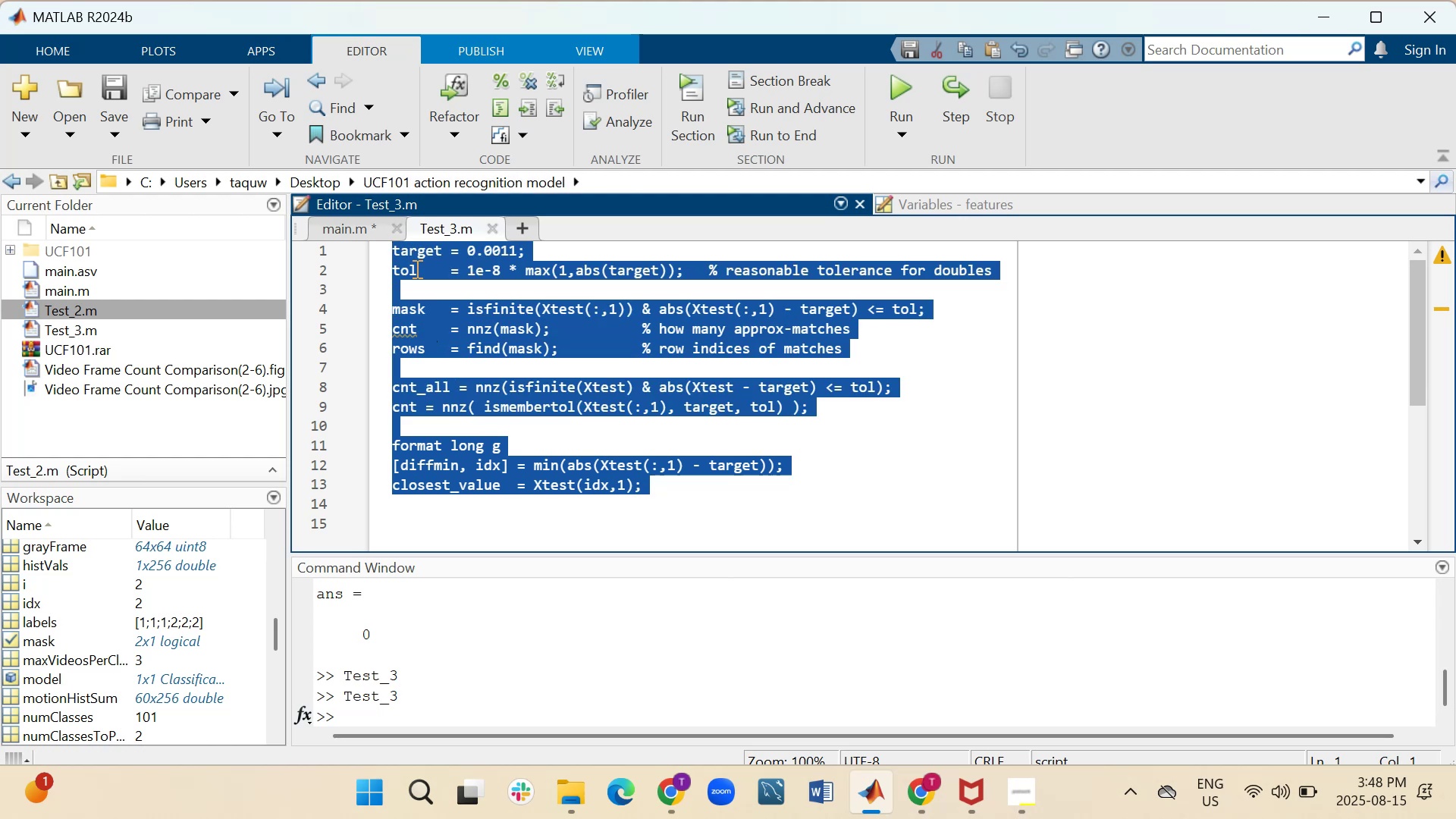 
key(Control+C)
 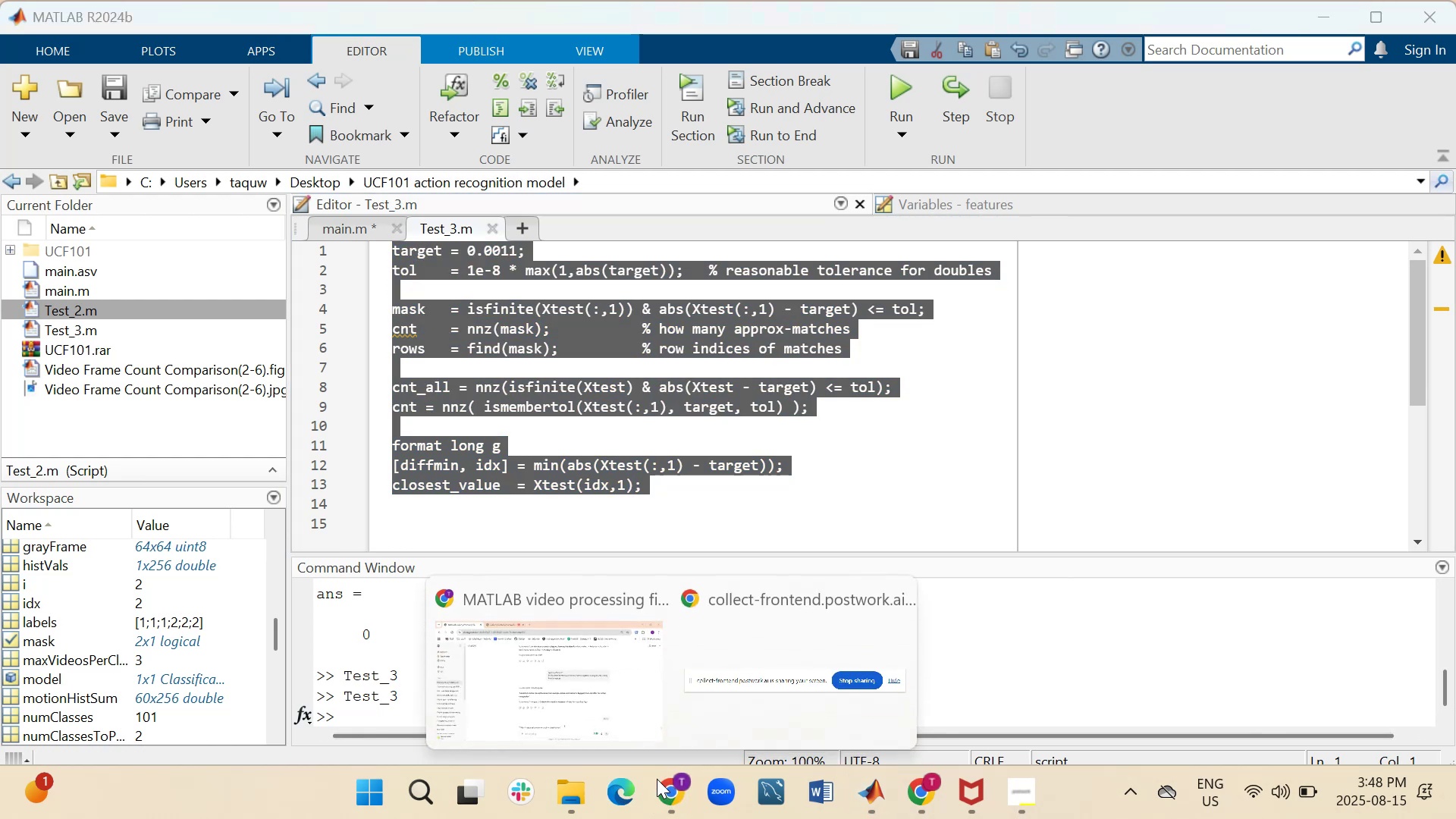 
left_click([629, 722])
 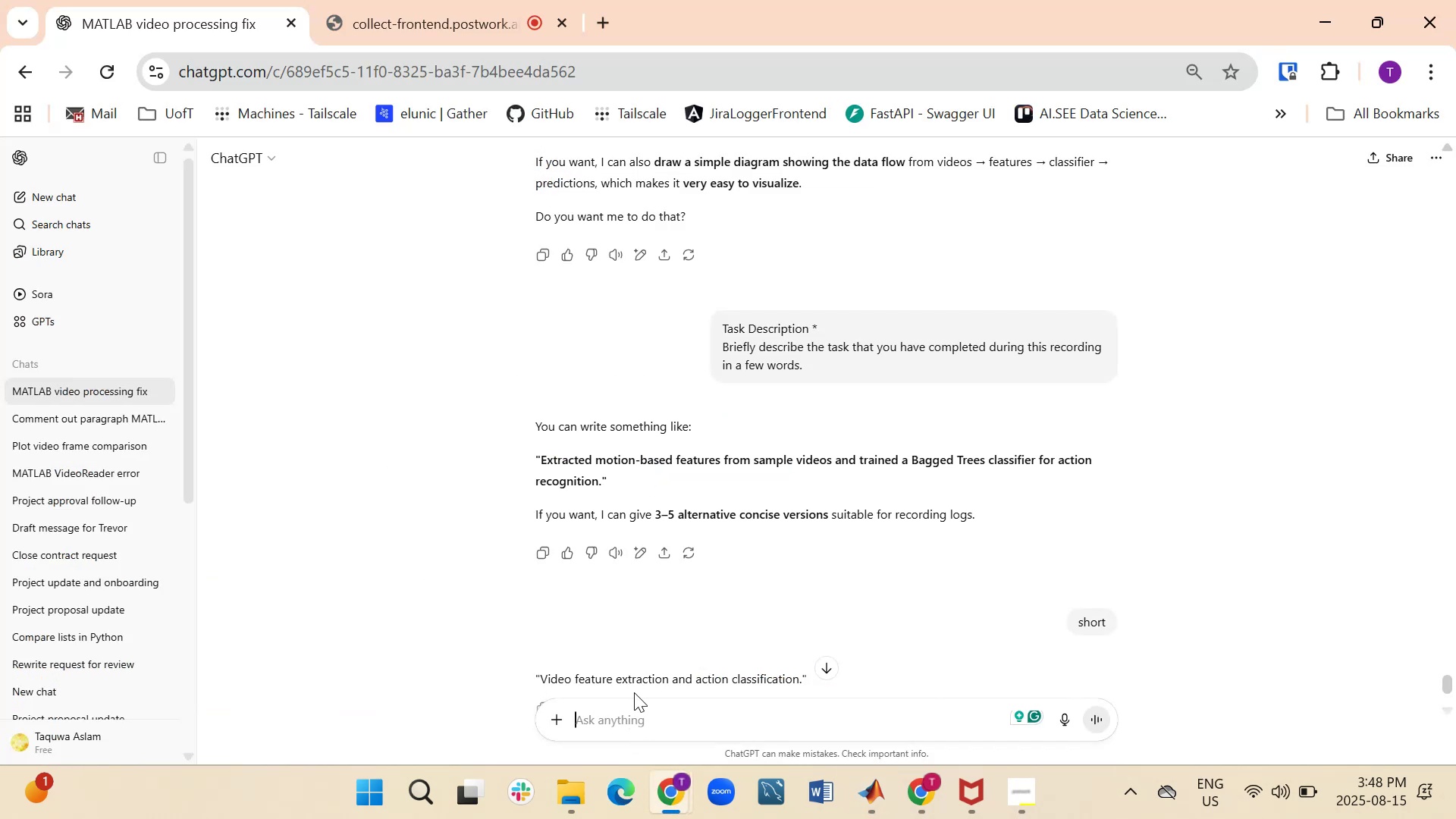 
hold_key(key=ControlLeft, duration=0.83)
 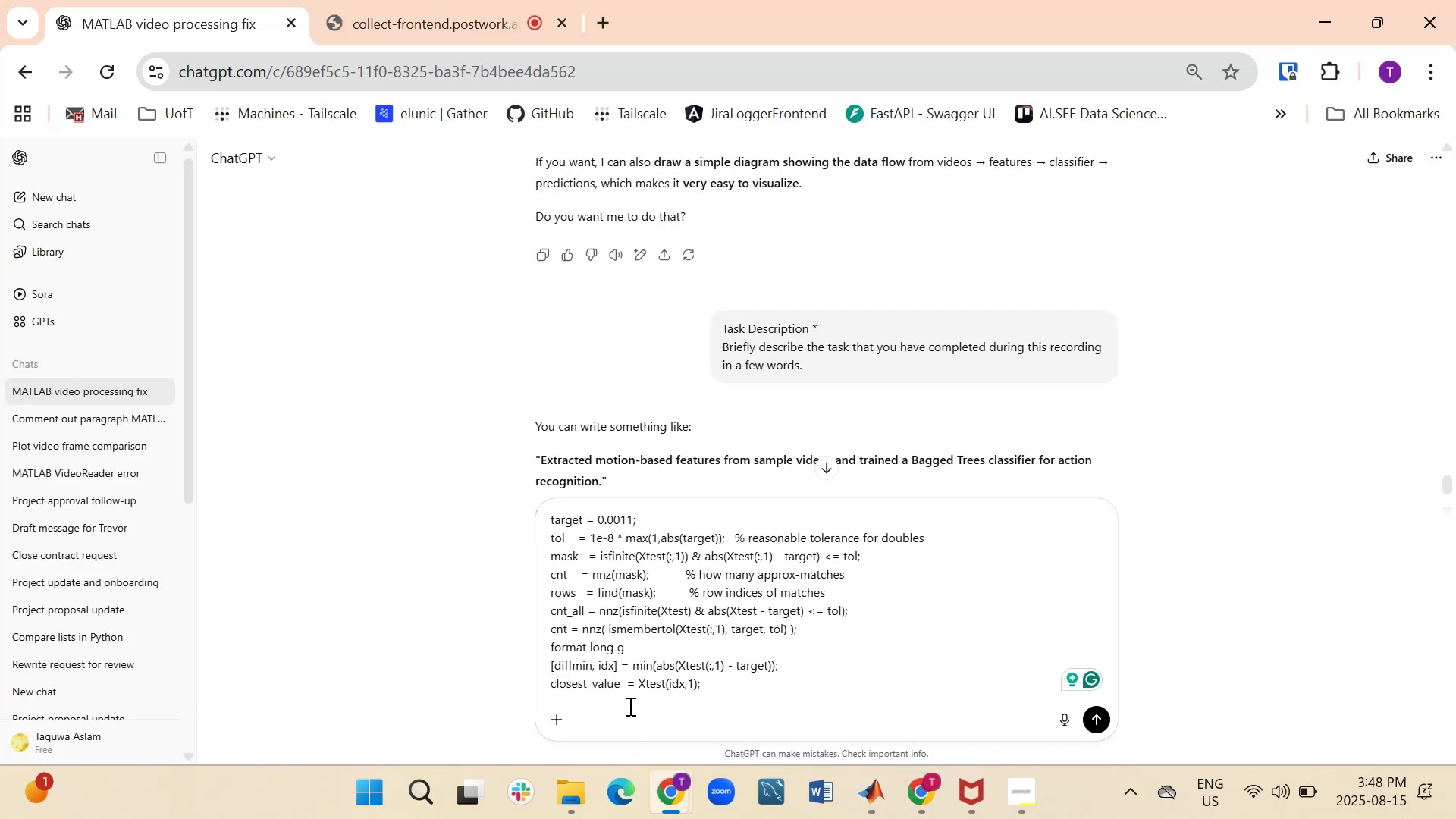 
key(V)
 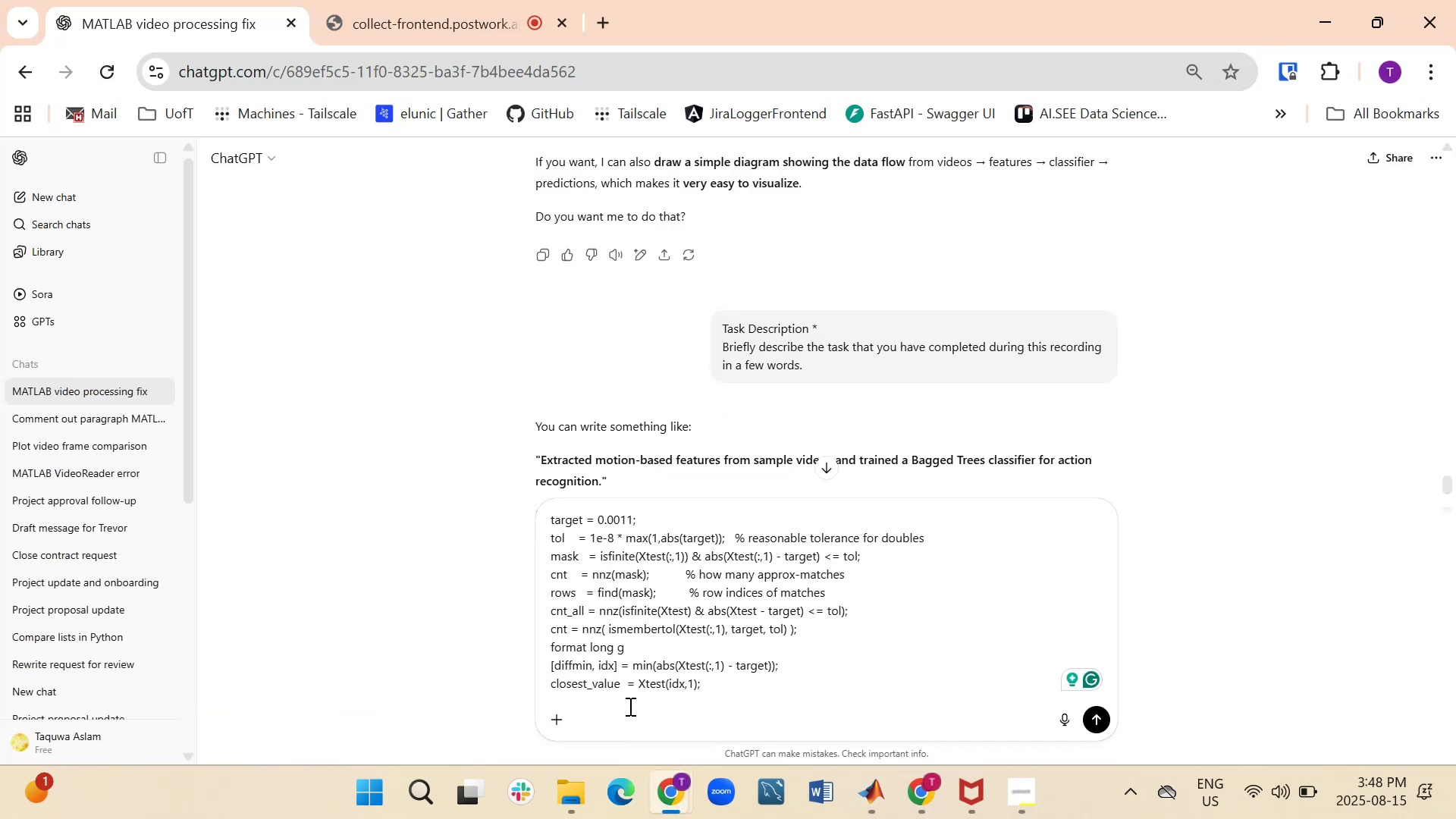 
key(Enter)
 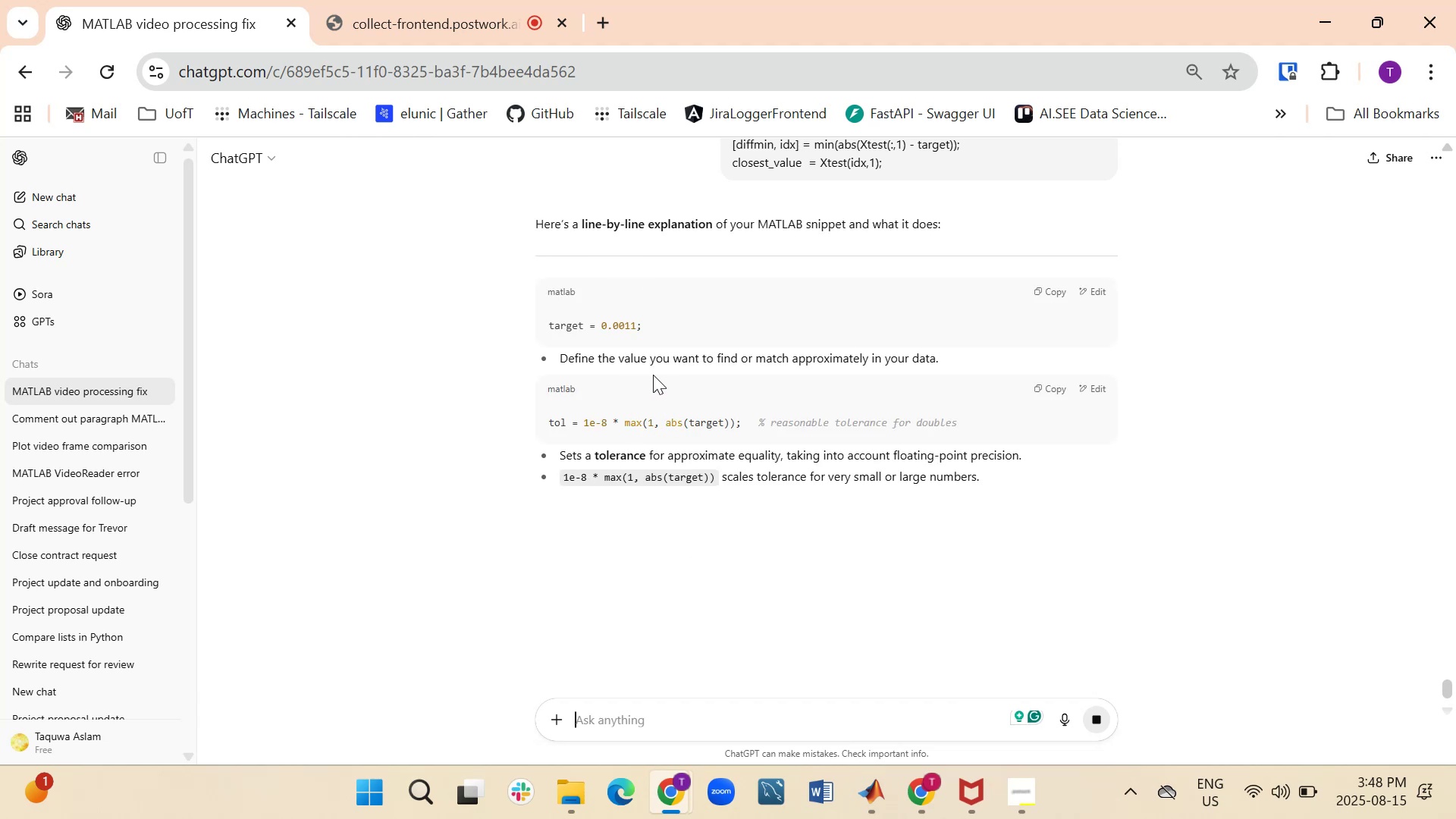 
wait(5.56)
 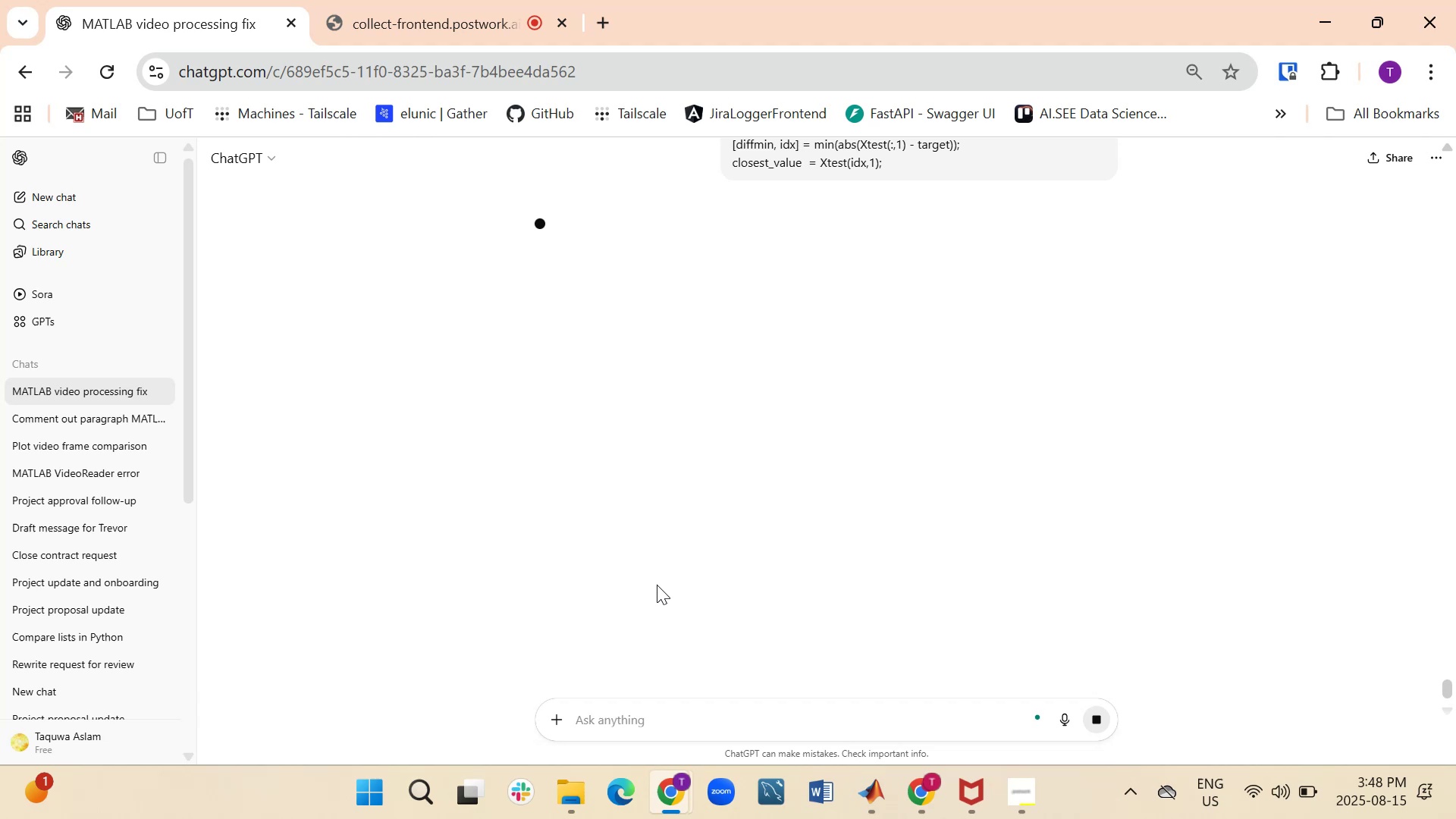 
scroll: coordinate [729, 482], scroll_direction: down, amount: 10.0
 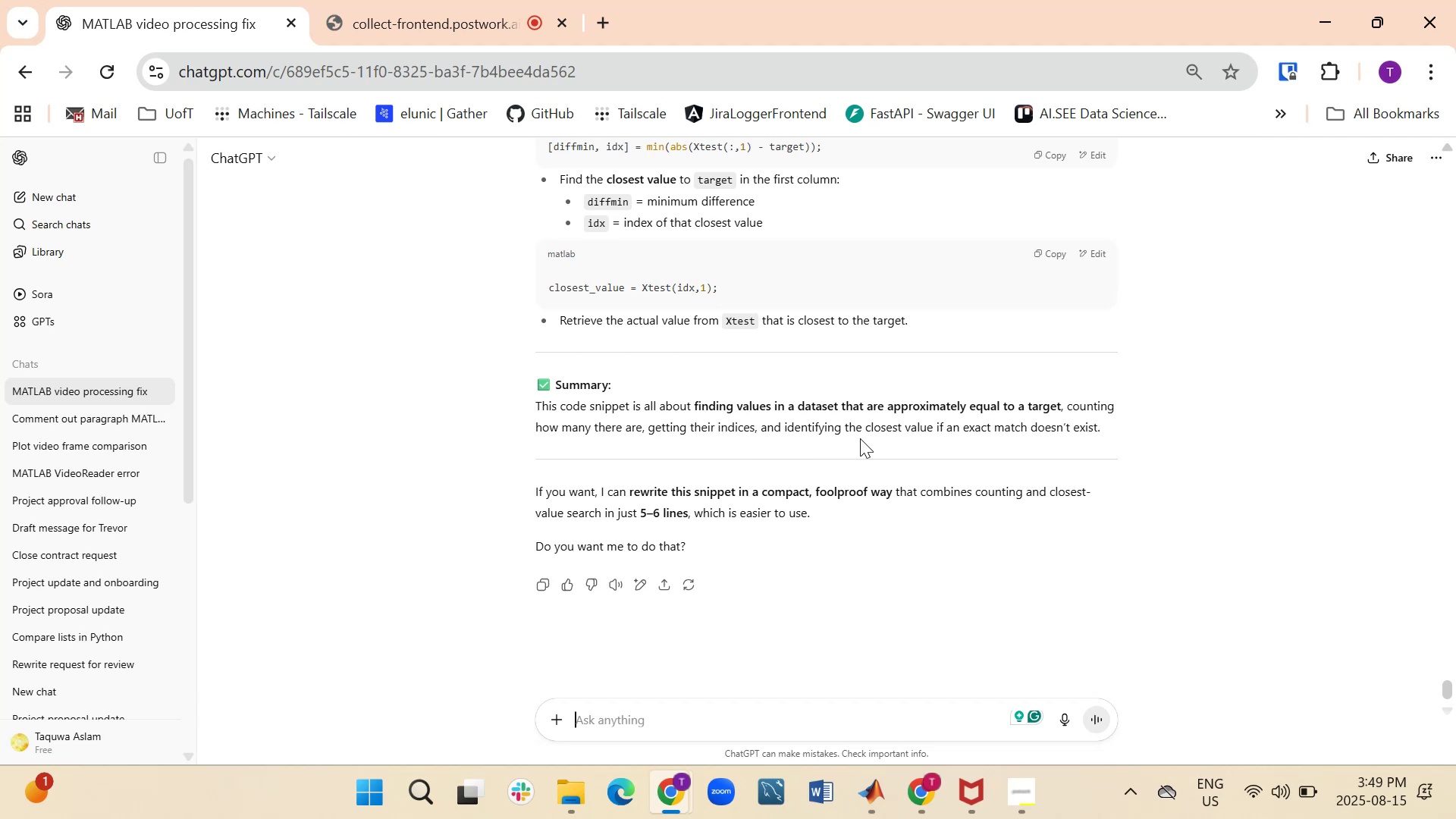 
wait(17.19)
 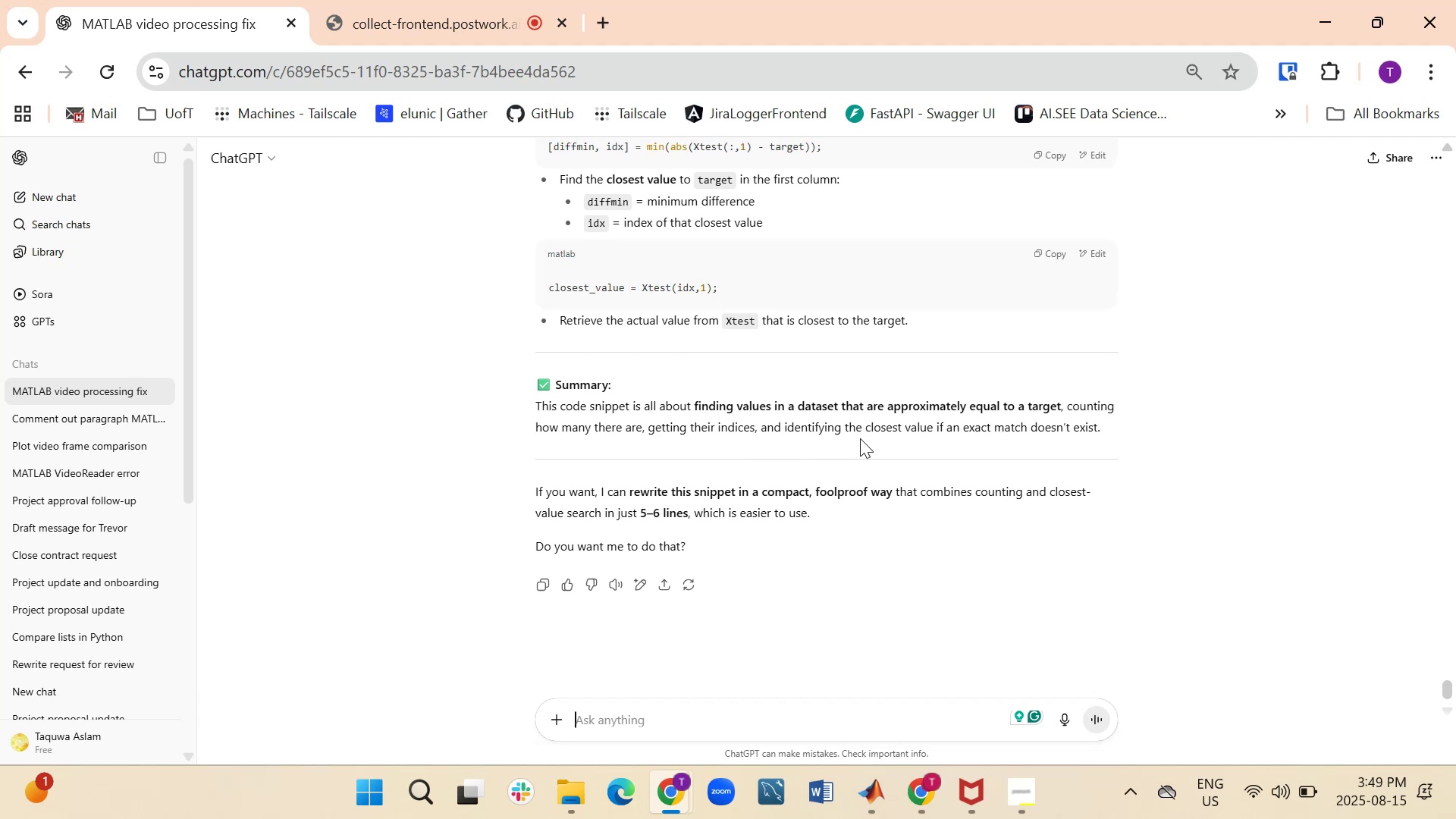 
scroll: coordinate [871, 493], scroll_direction: up, amount: 2.0
 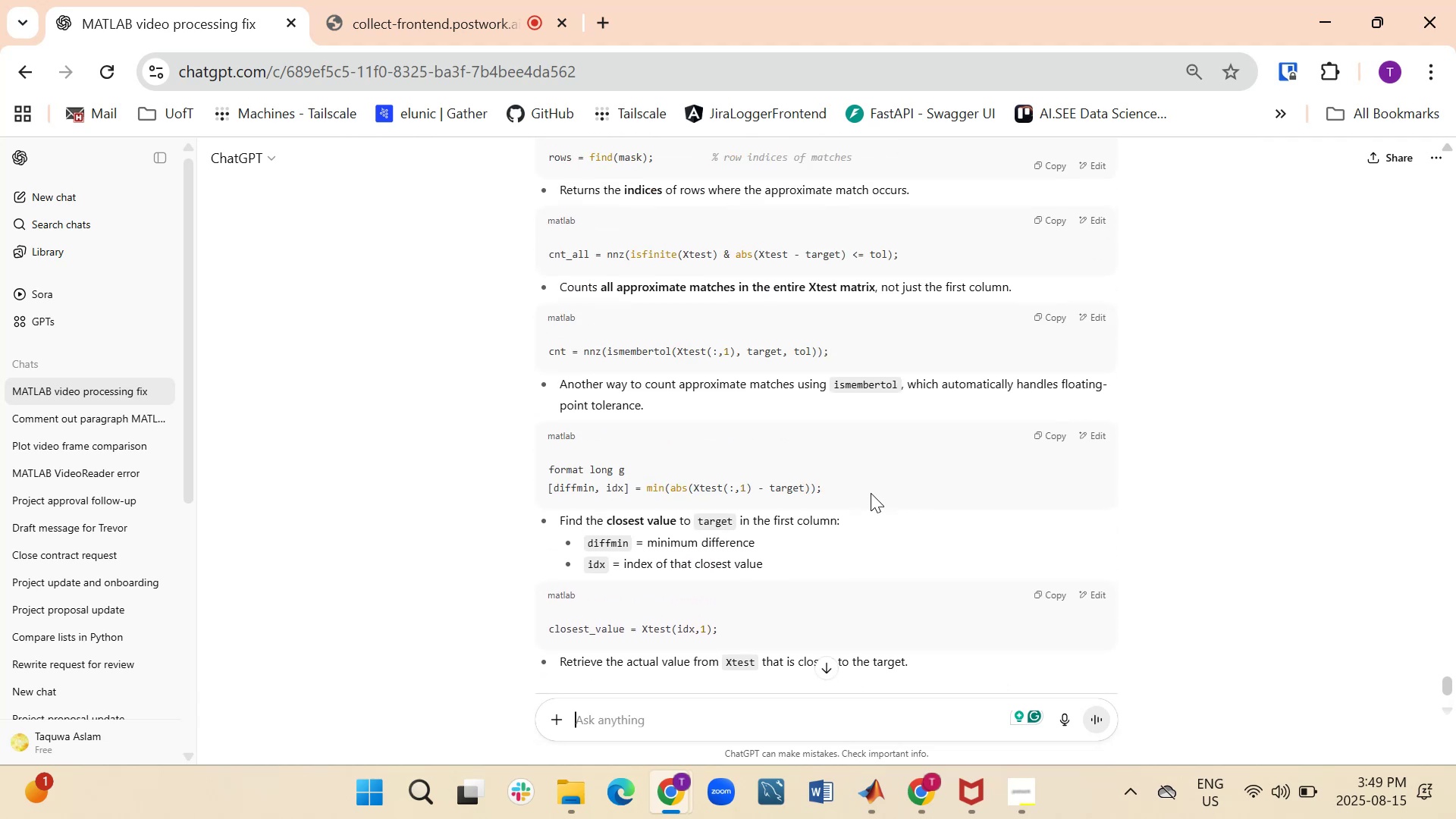 
scroll: coordinate [871, 493], scroll_direction: down, amount: 2.0
 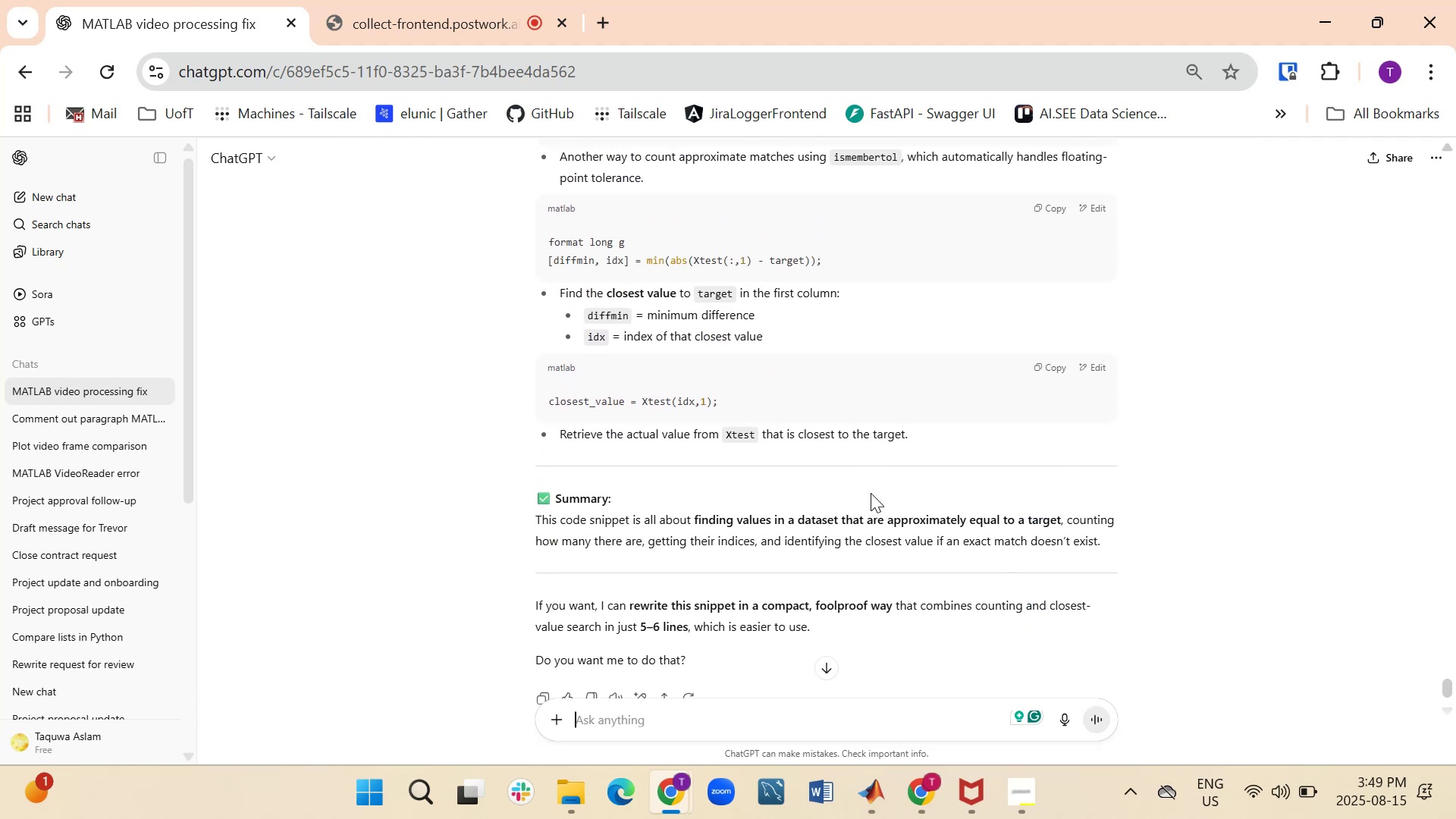 
scroll: coordinate [858, 493], scroll_direction: up, amount: 9.0
 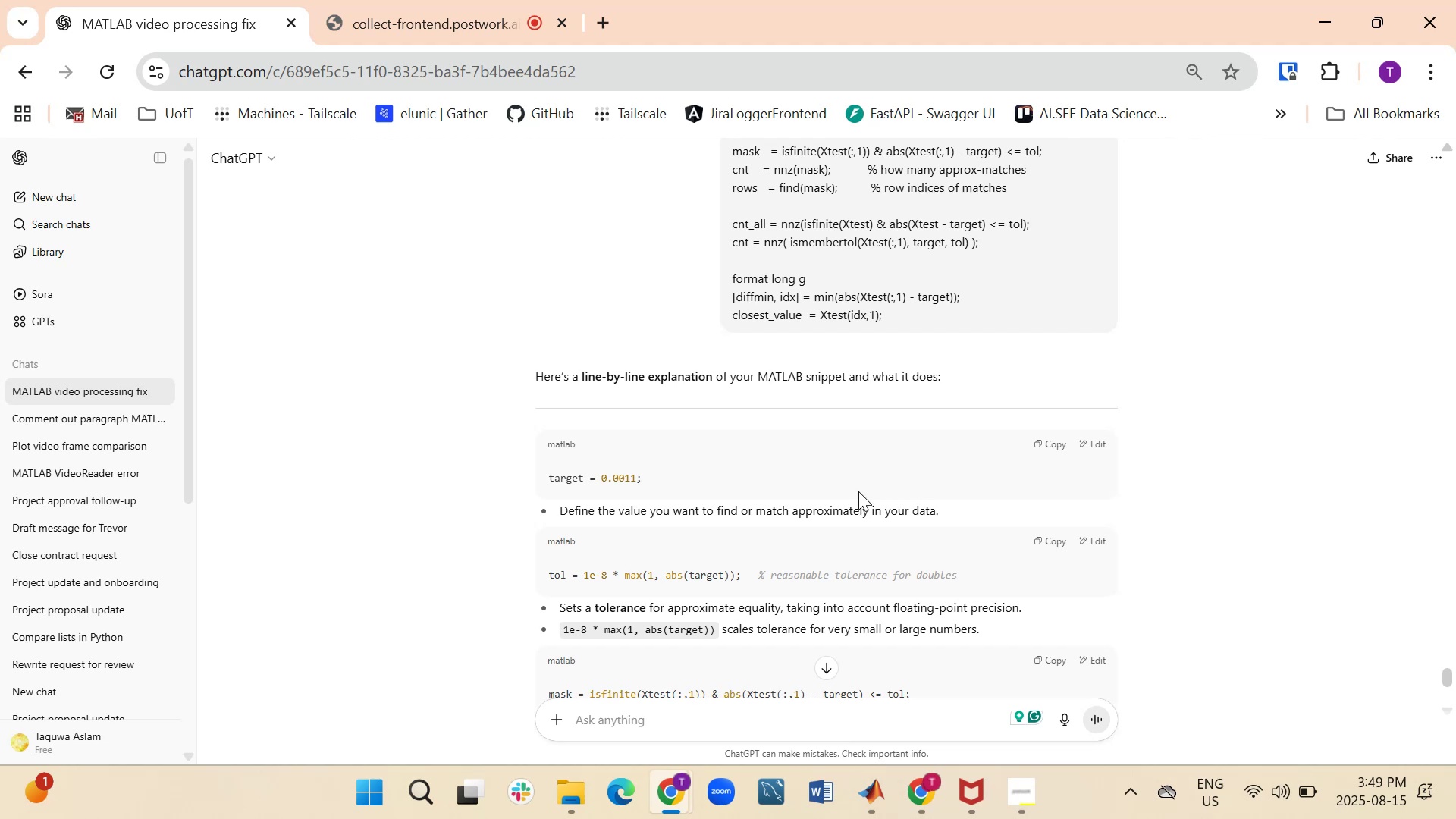 
wait(12.85)
 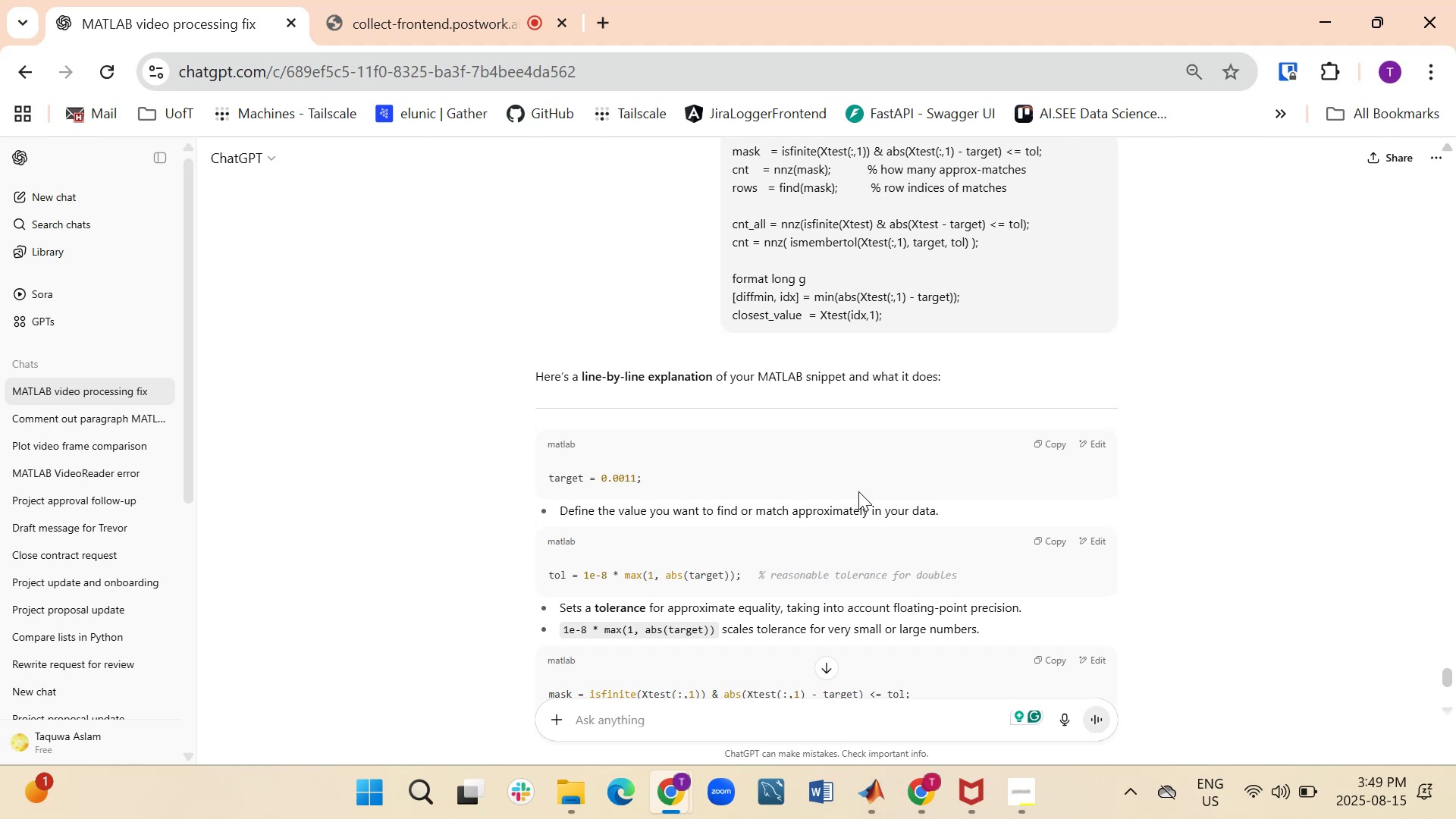 
scroll: coordinate [734, 565], scroll_direction: down, amount: 4.0
 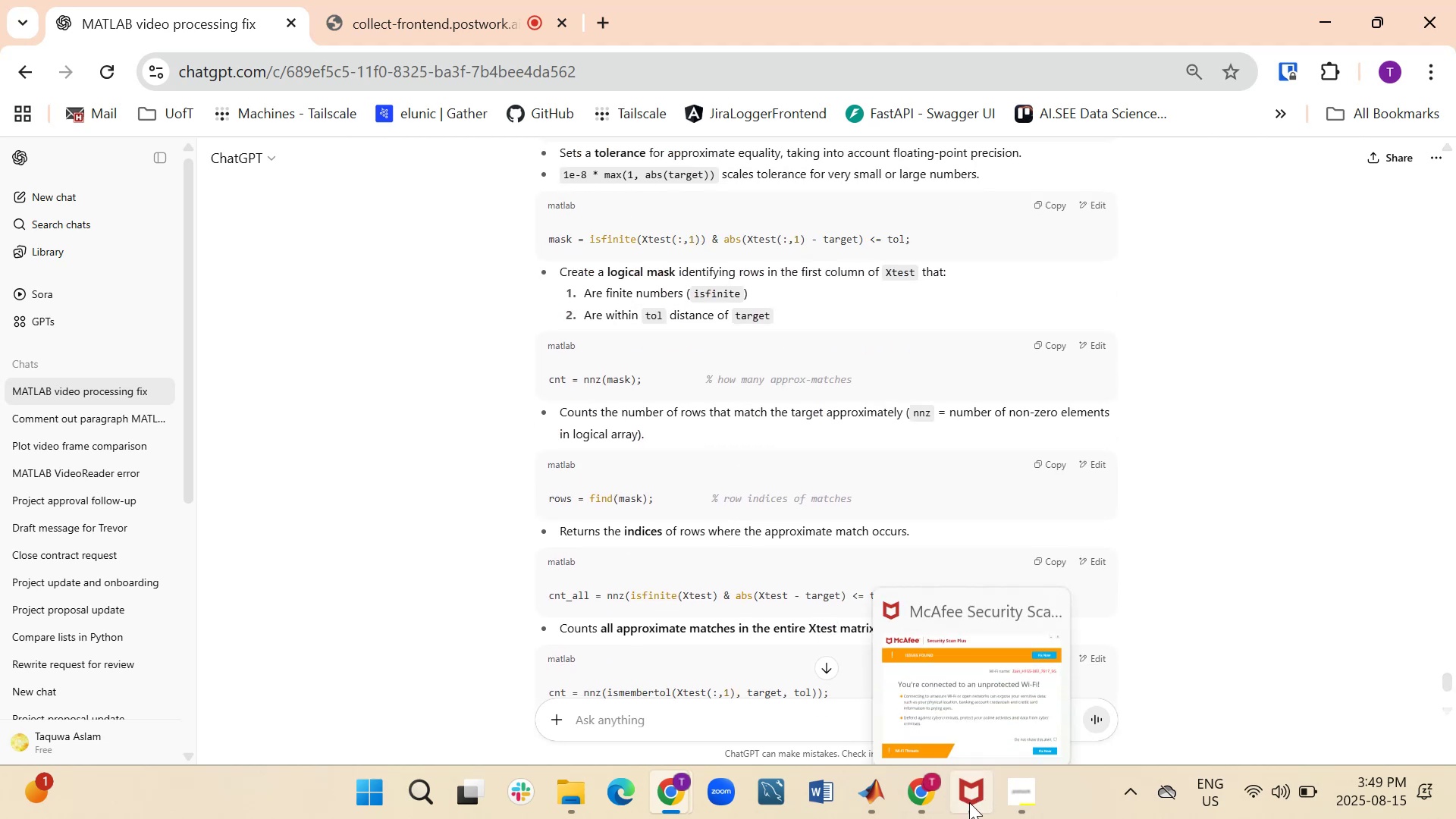 
left_click([877, 802])
 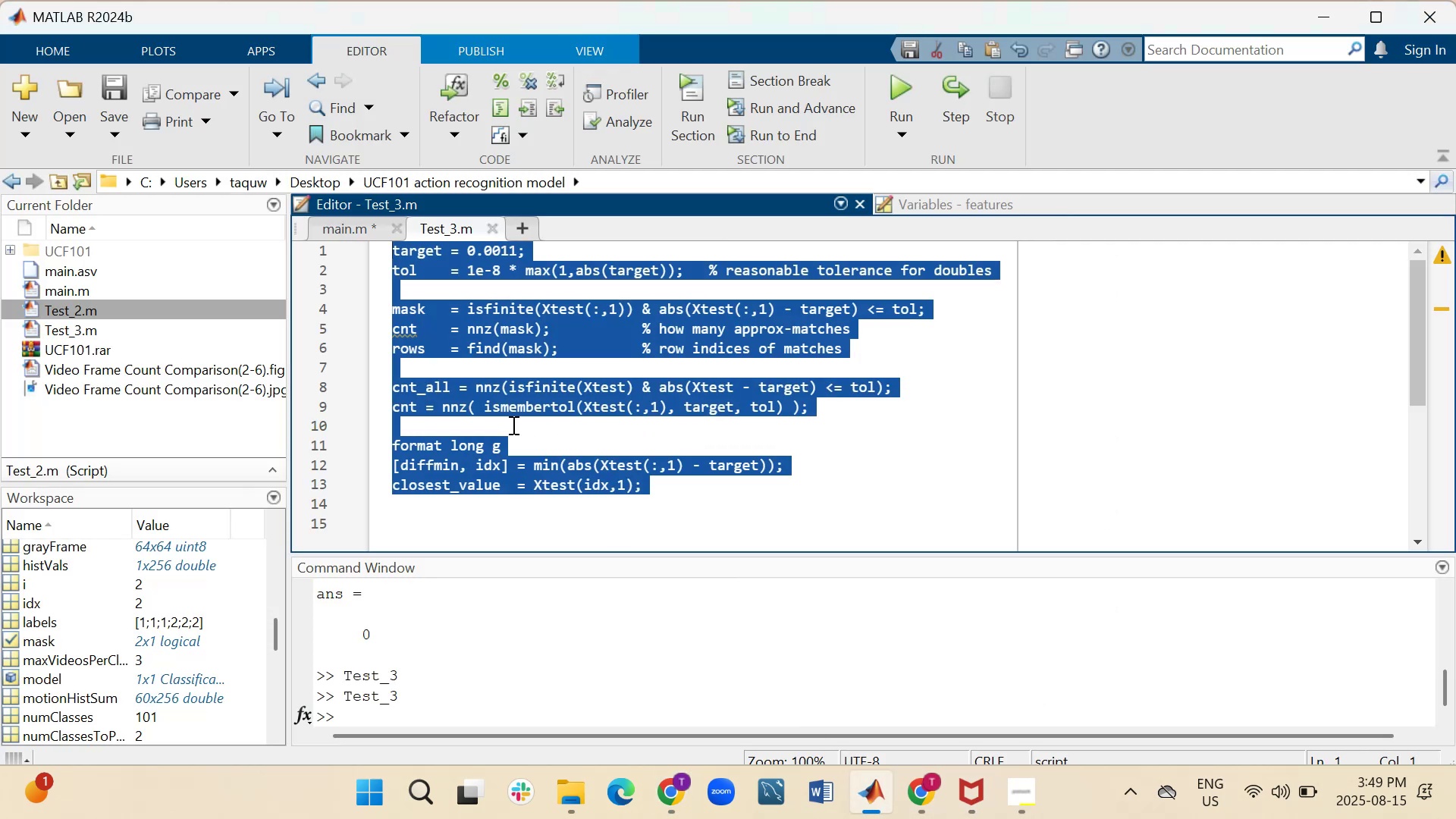 
scroll: coordinate [514, 427], scroll_direction: down, amount: 2.0
 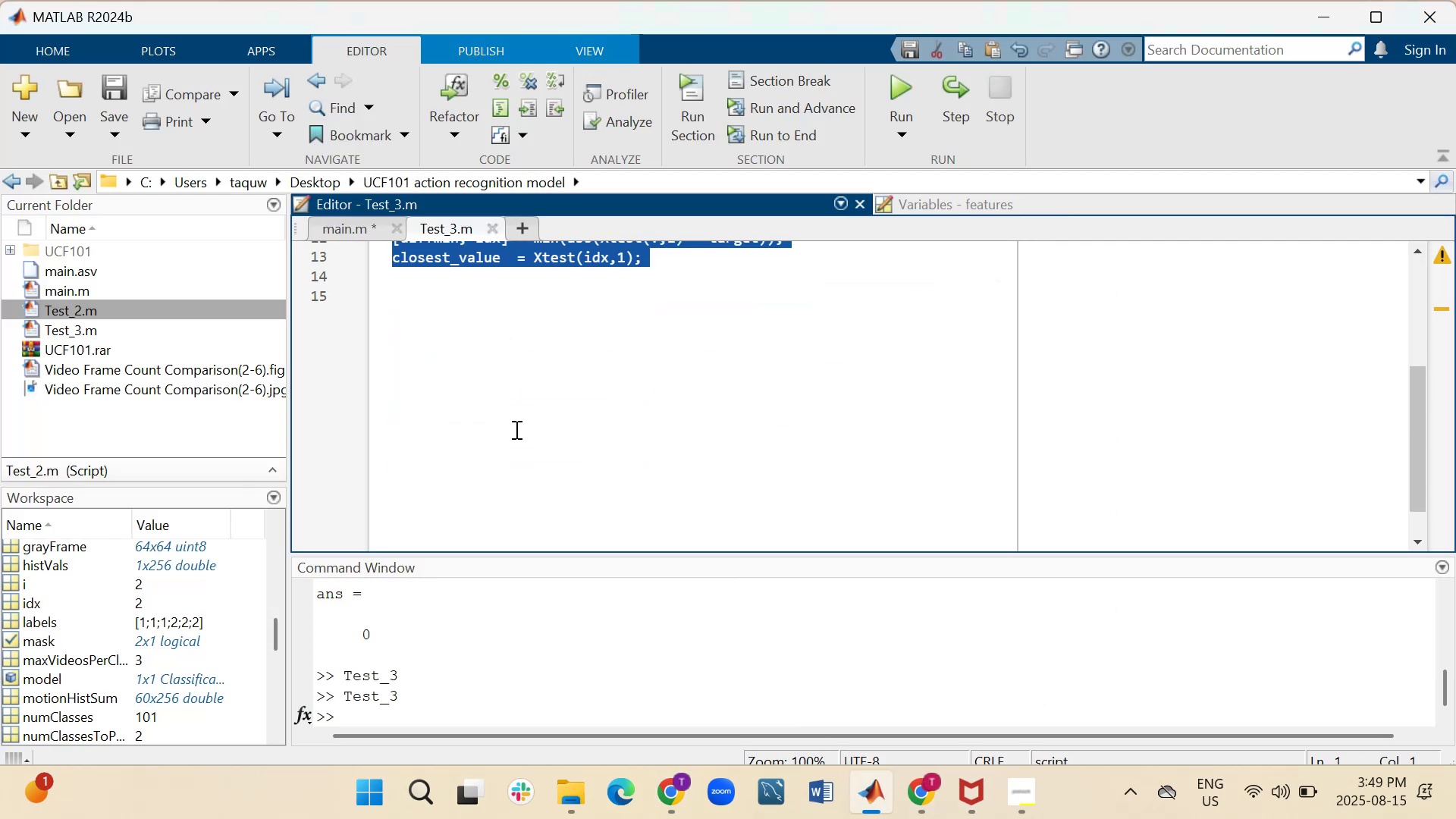 
scroll: coordinate [515, 429], scroll_direction: up, amount: 2.0
 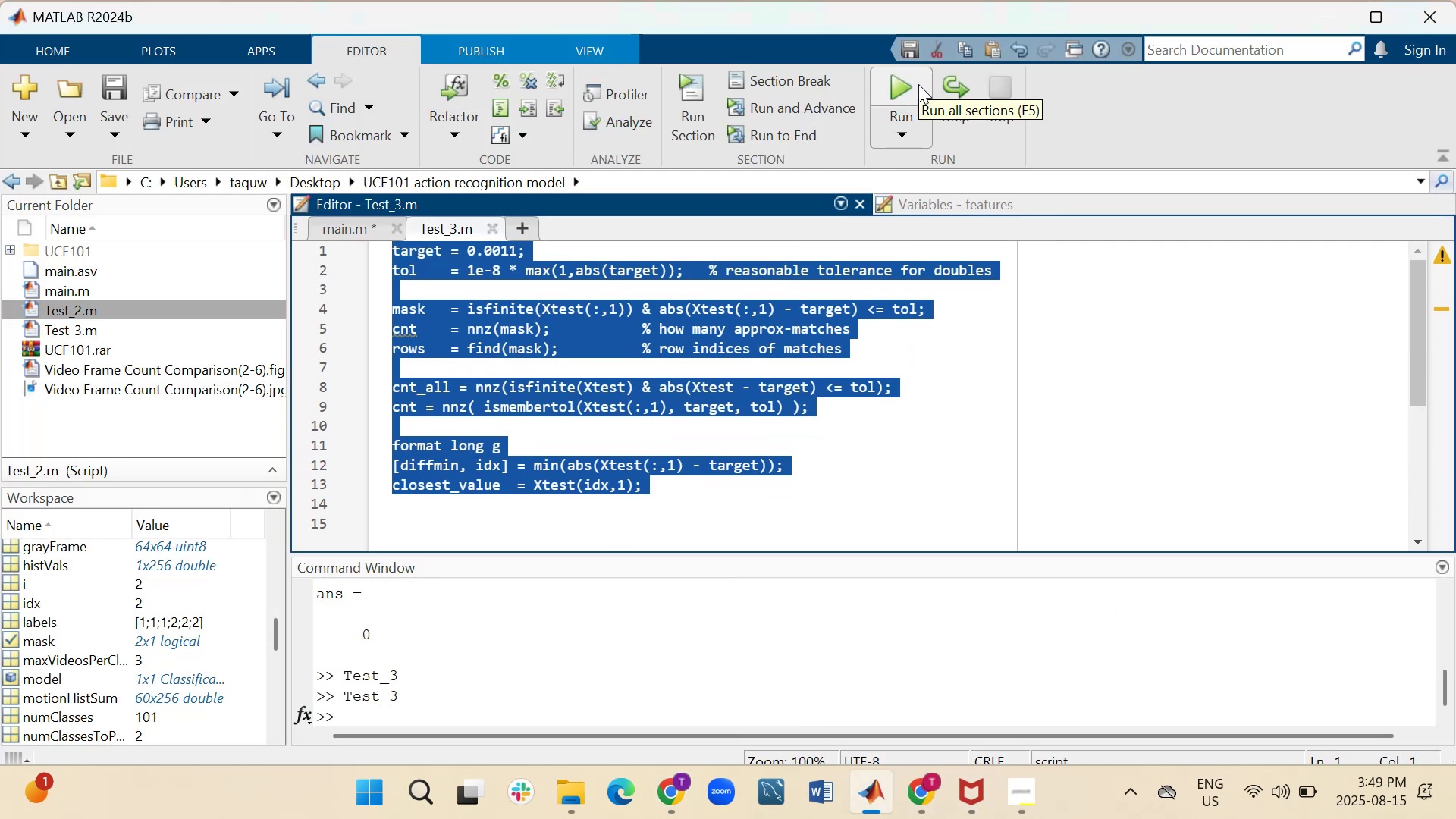 
left_click([918, 84])
 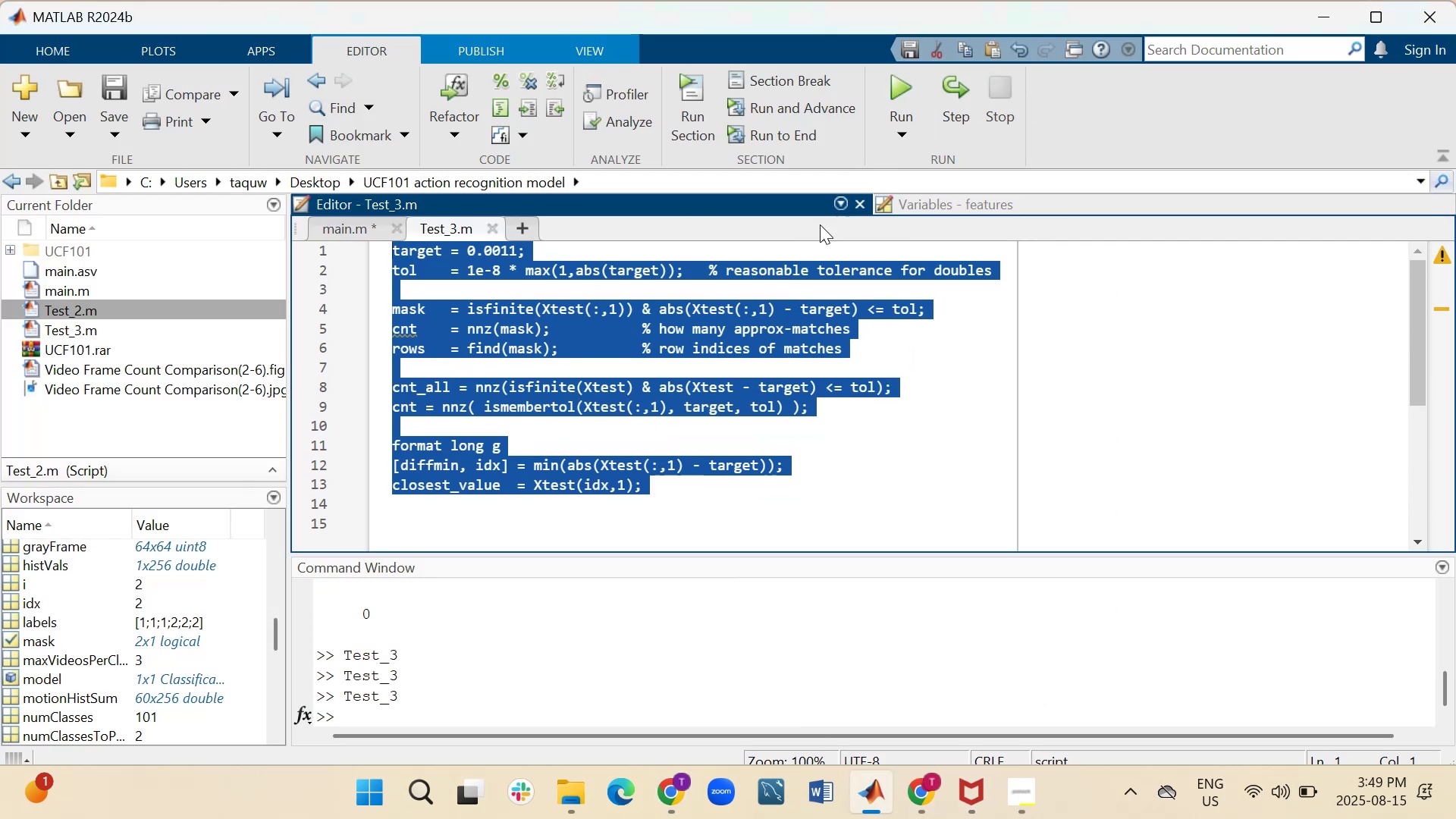 
scroll: coordinate [536, 396], scroll_direction: down, amount: 3.0
 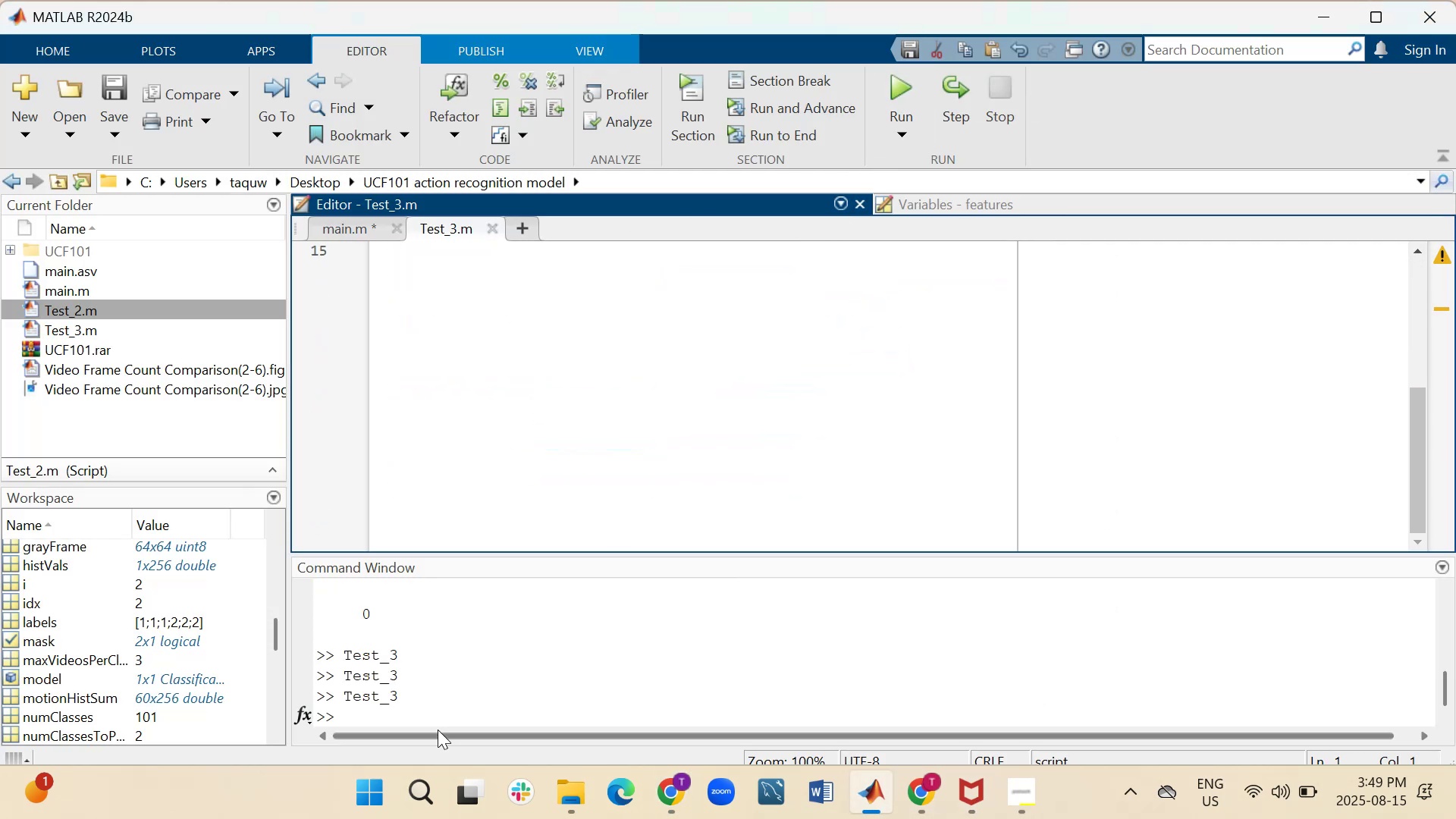 
left_click([445, 707])
 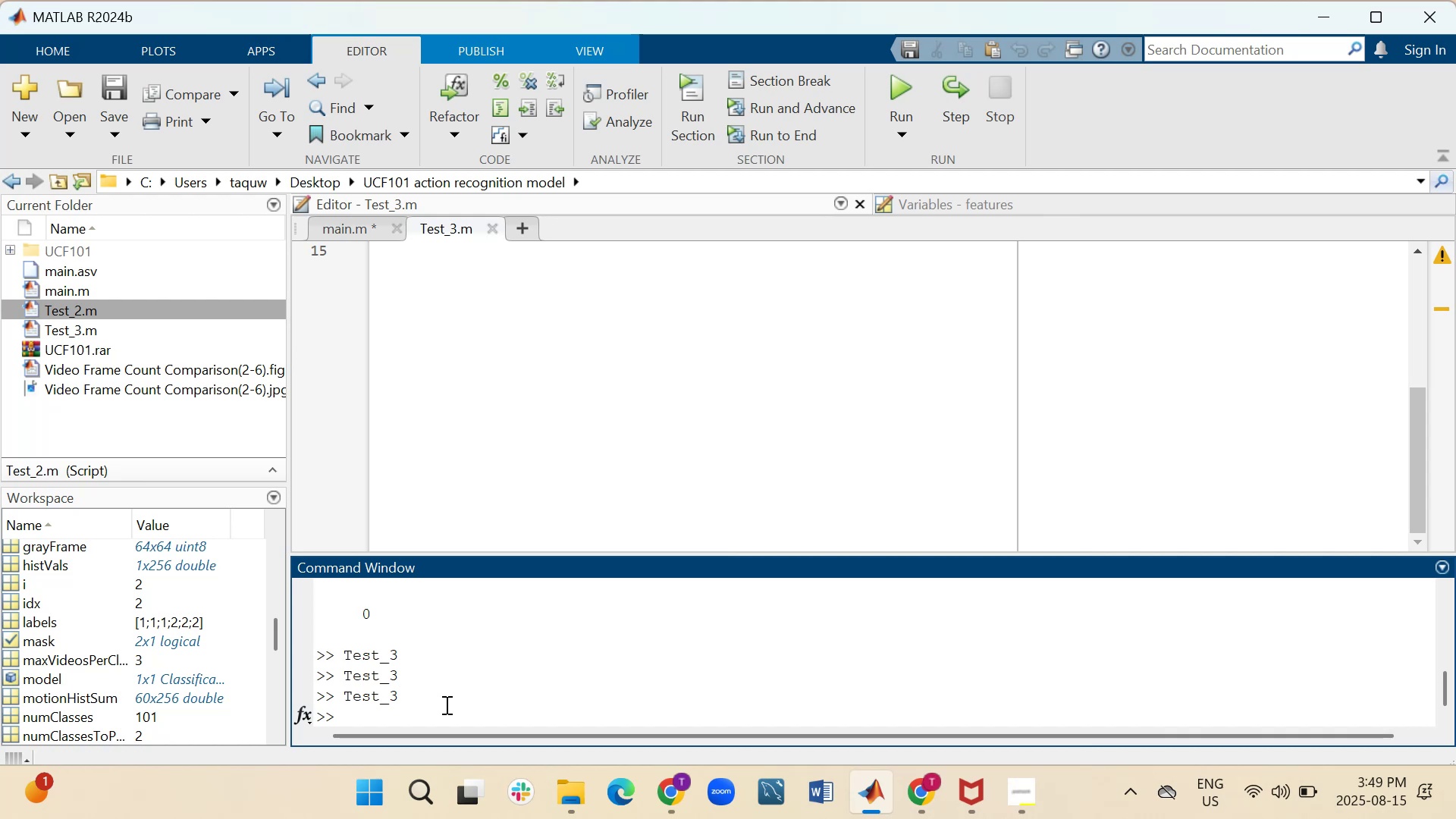 
type(clc)
 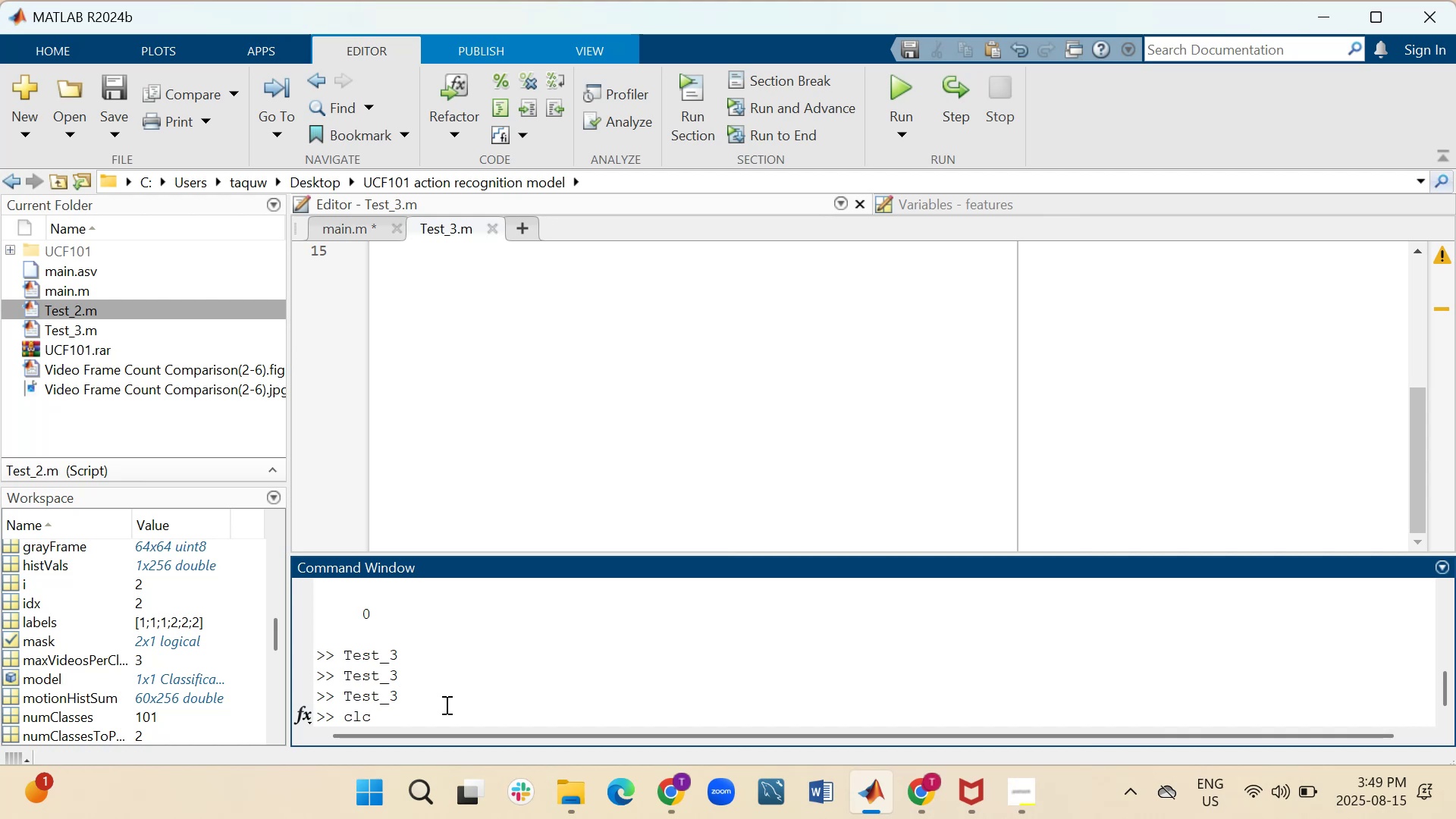 
key(Enter)
 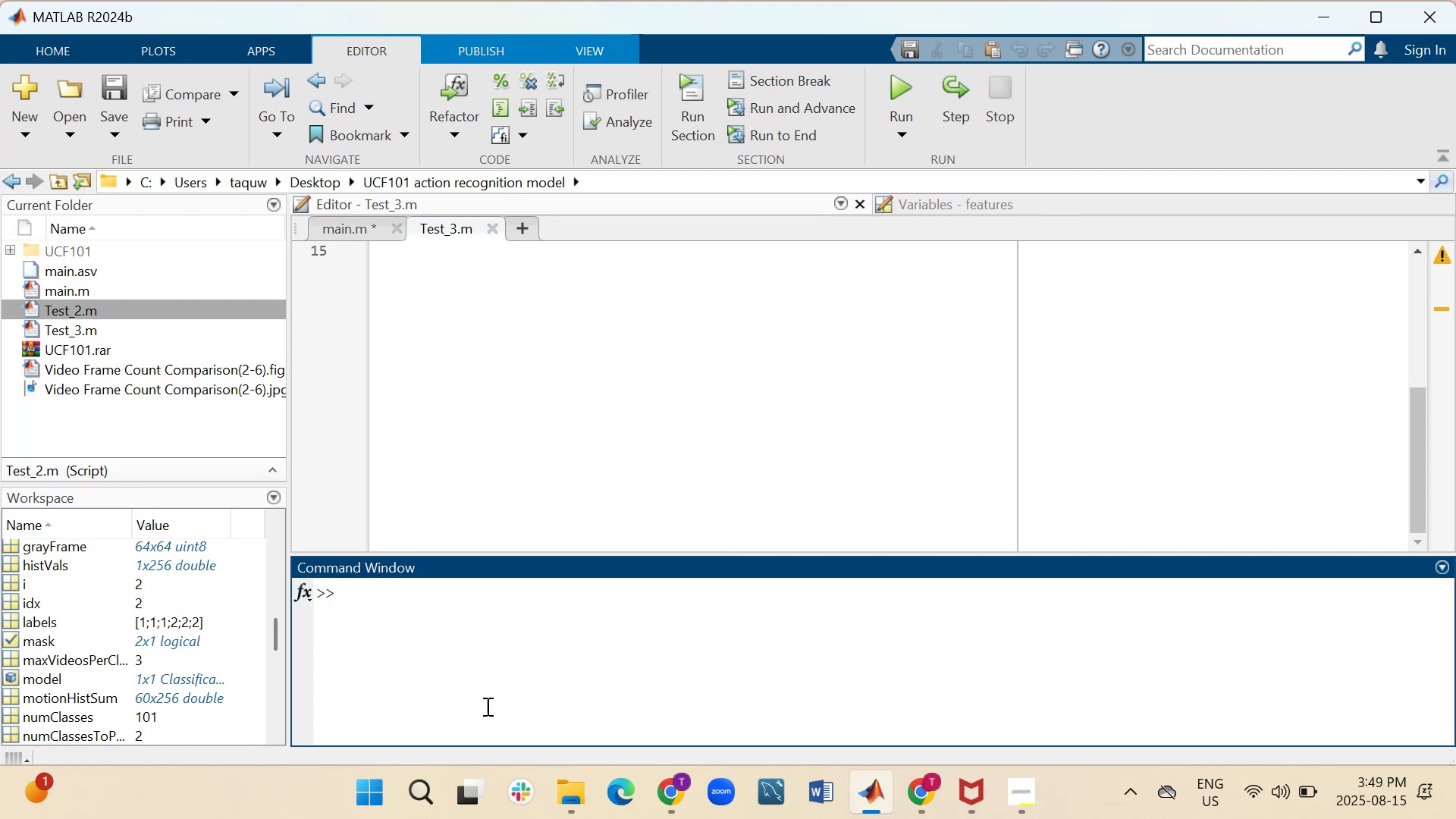 
scroll: coordinate [609, 445], scroll_direction: up, amount: 11.0
 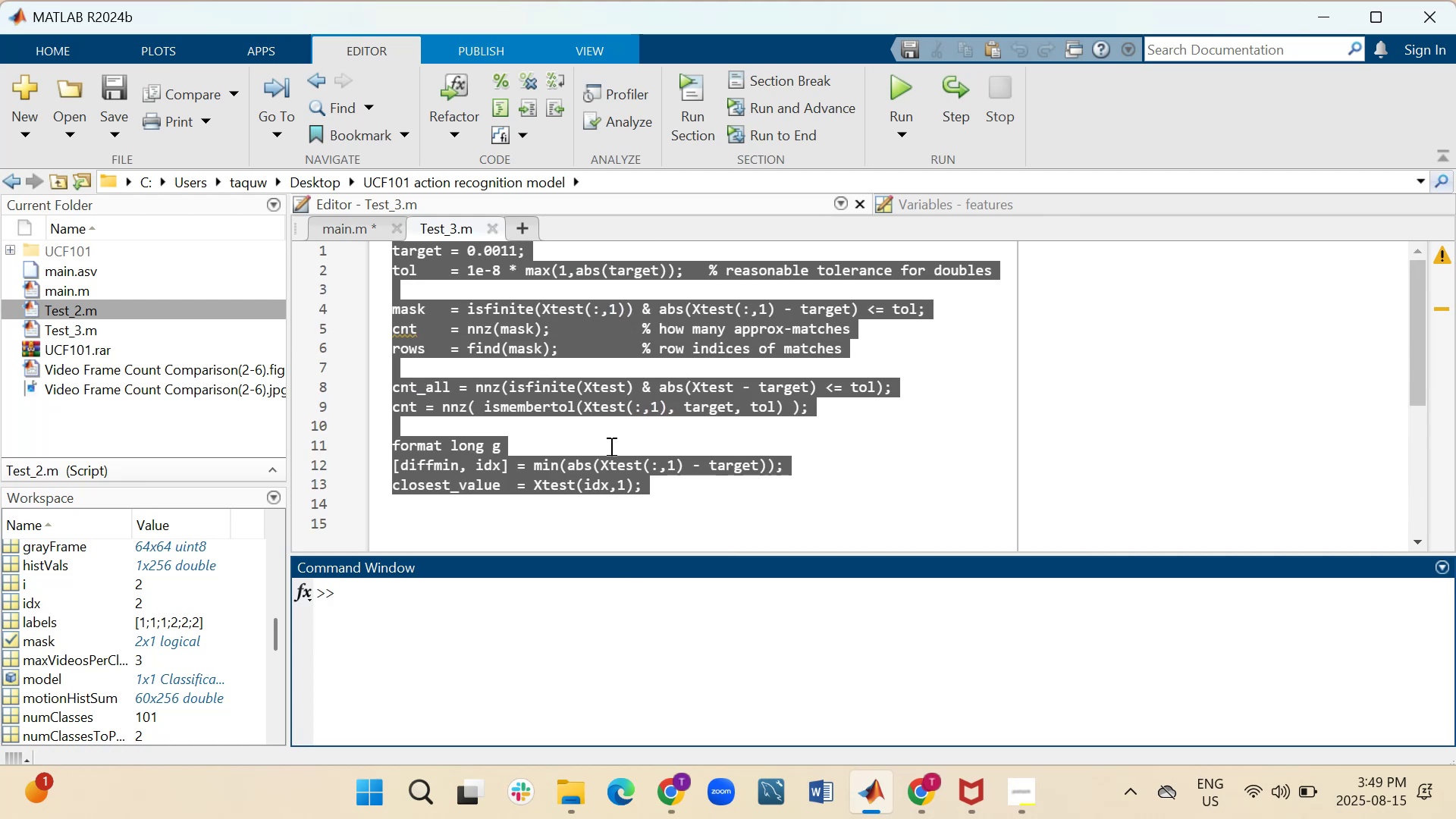 
left_click([610, 446])
 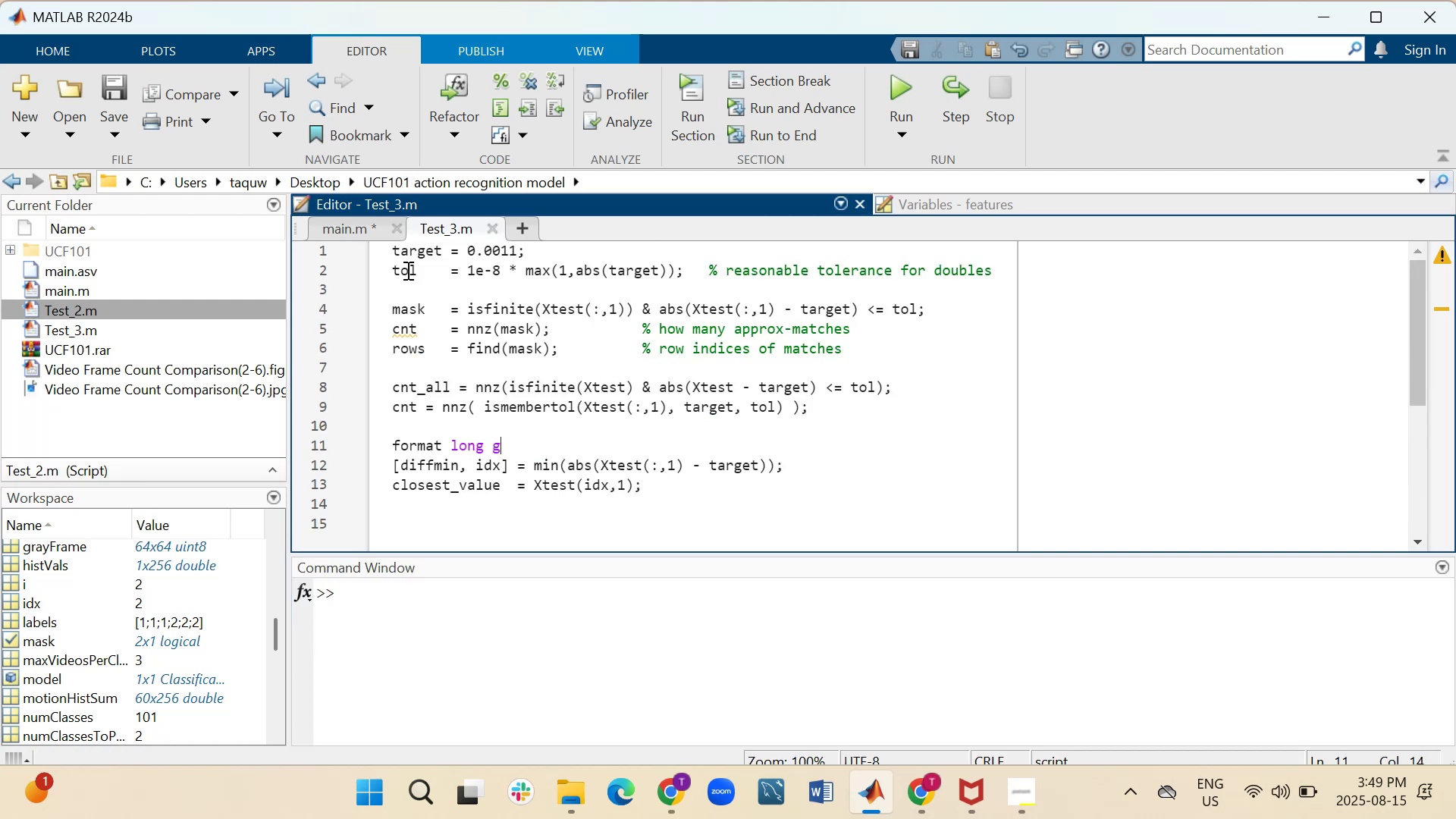 
left_click([362, 221])
 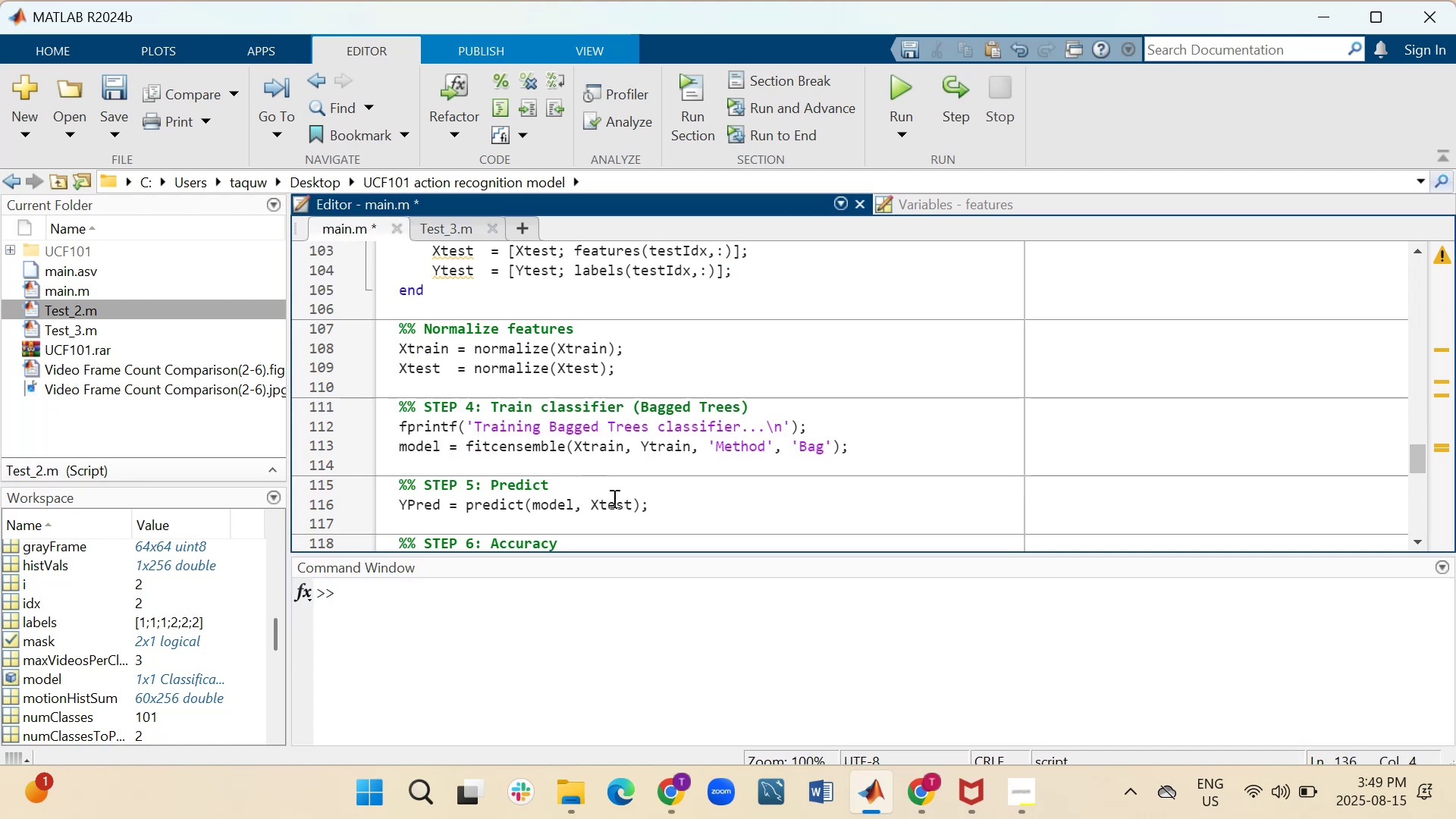 
left_click([613, 498])
 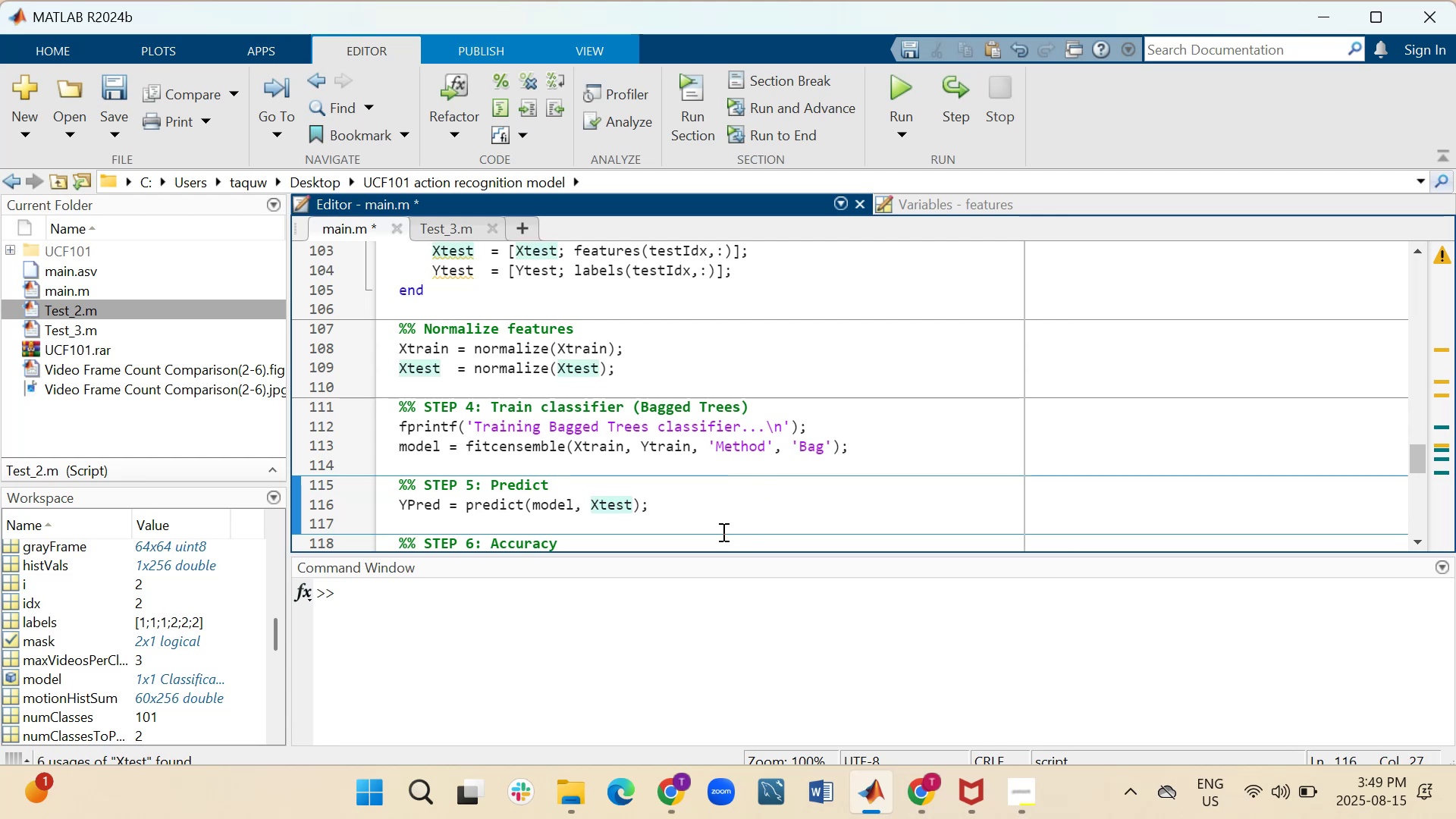 
left_click([729, 513])
 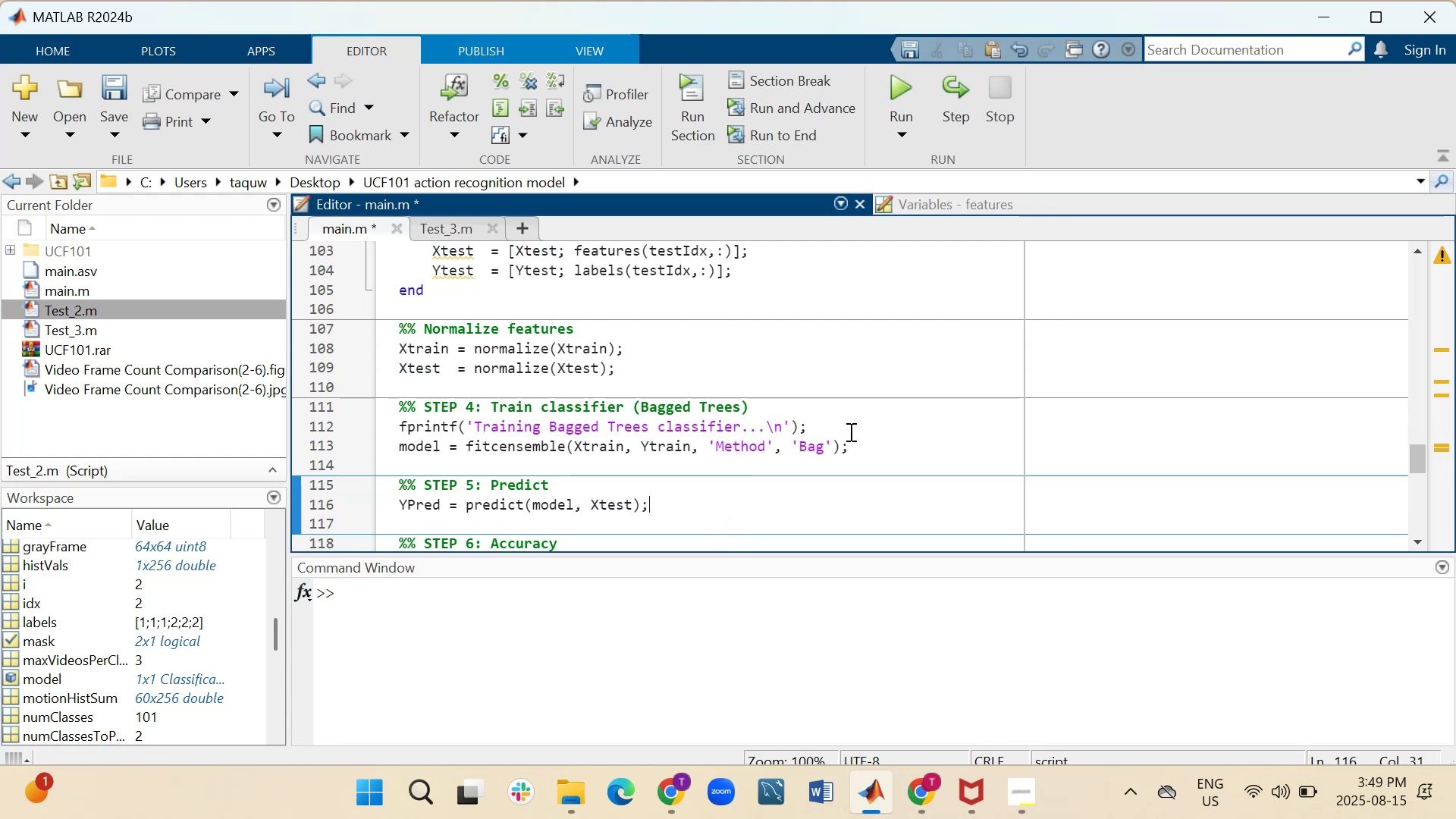 
left_click([869, 444])
 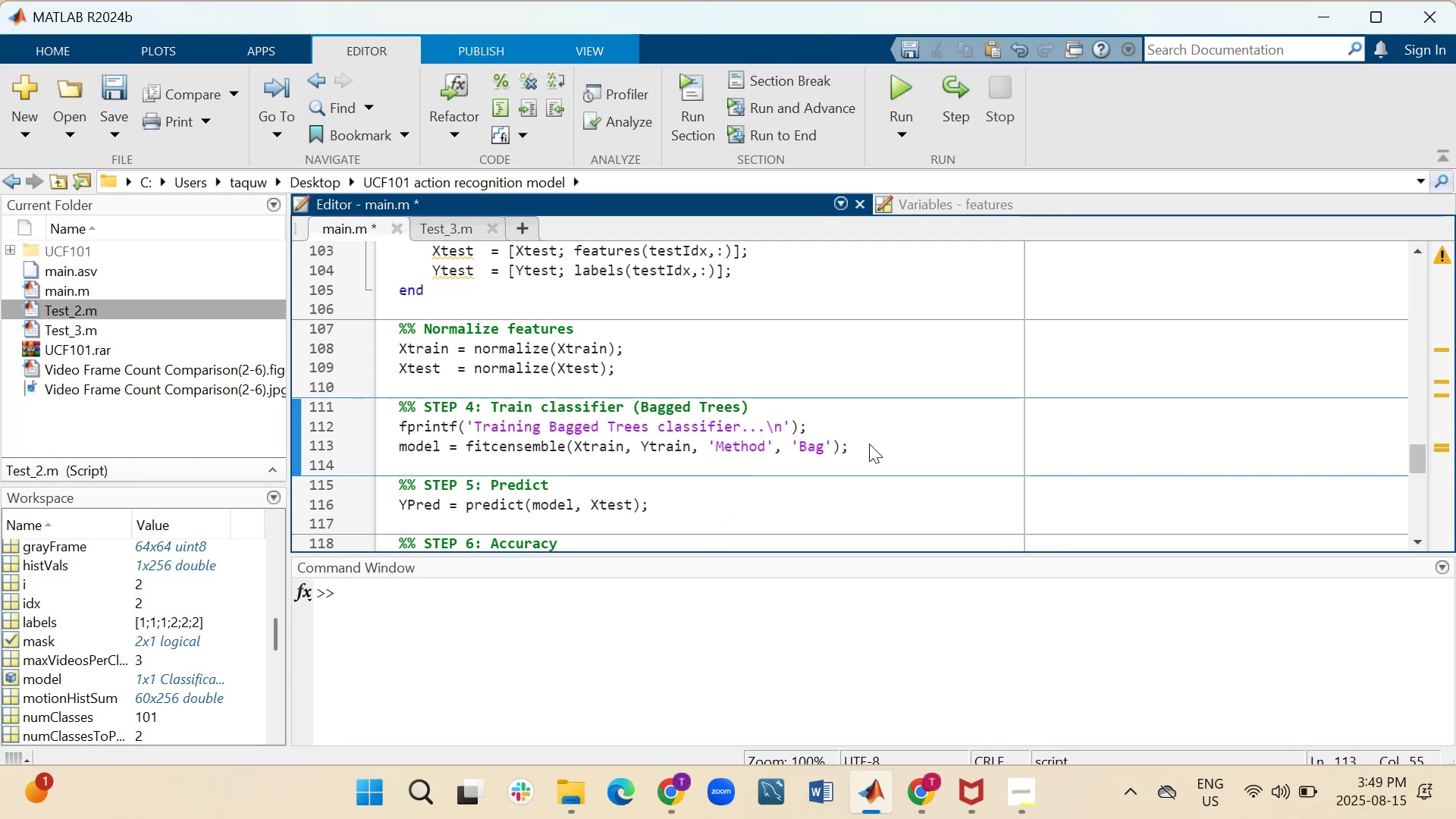 
scroll: coordinate [592, 424], scroll_direction: up, amount: 4.0
 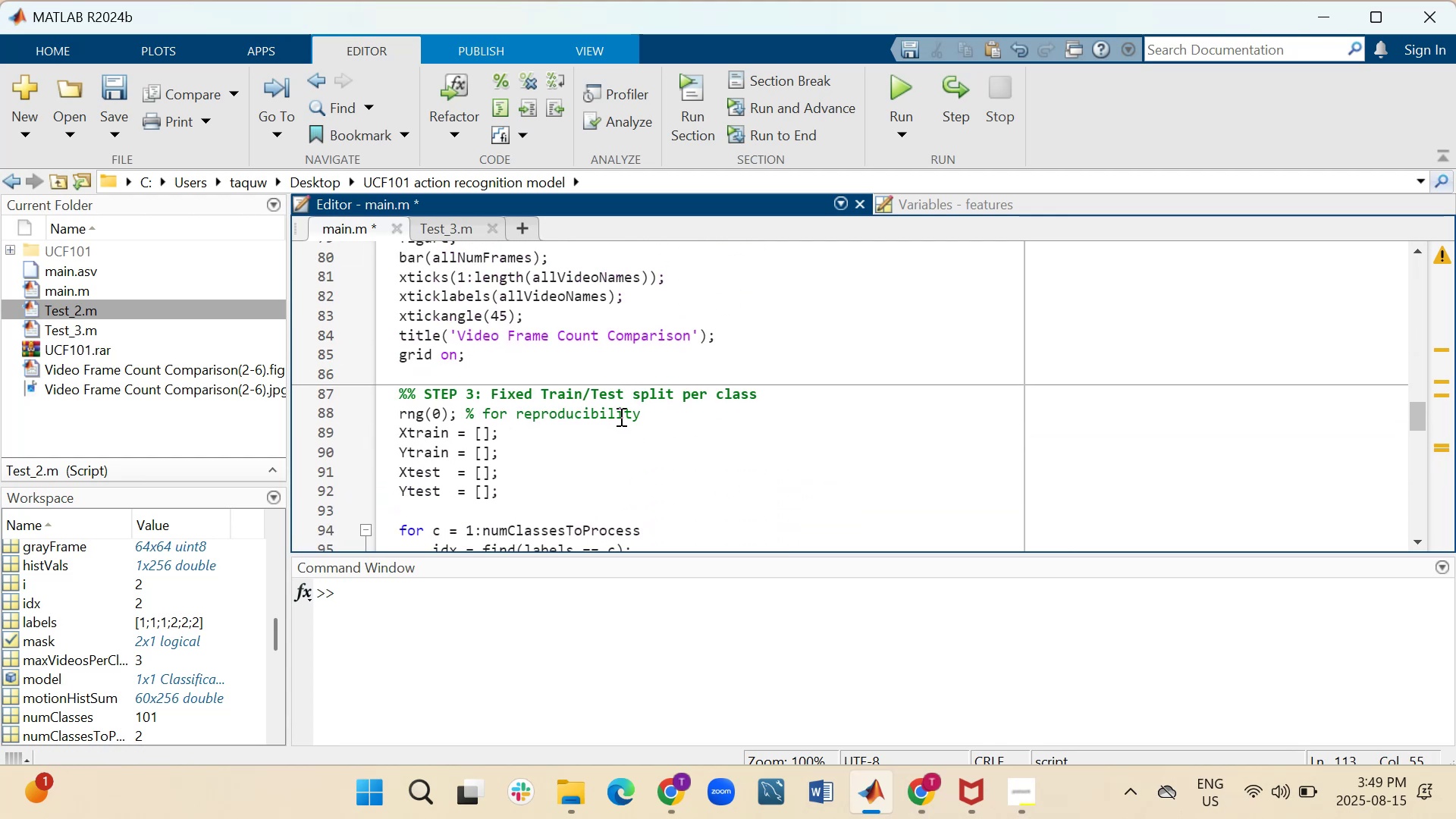 
wait(8.46)
 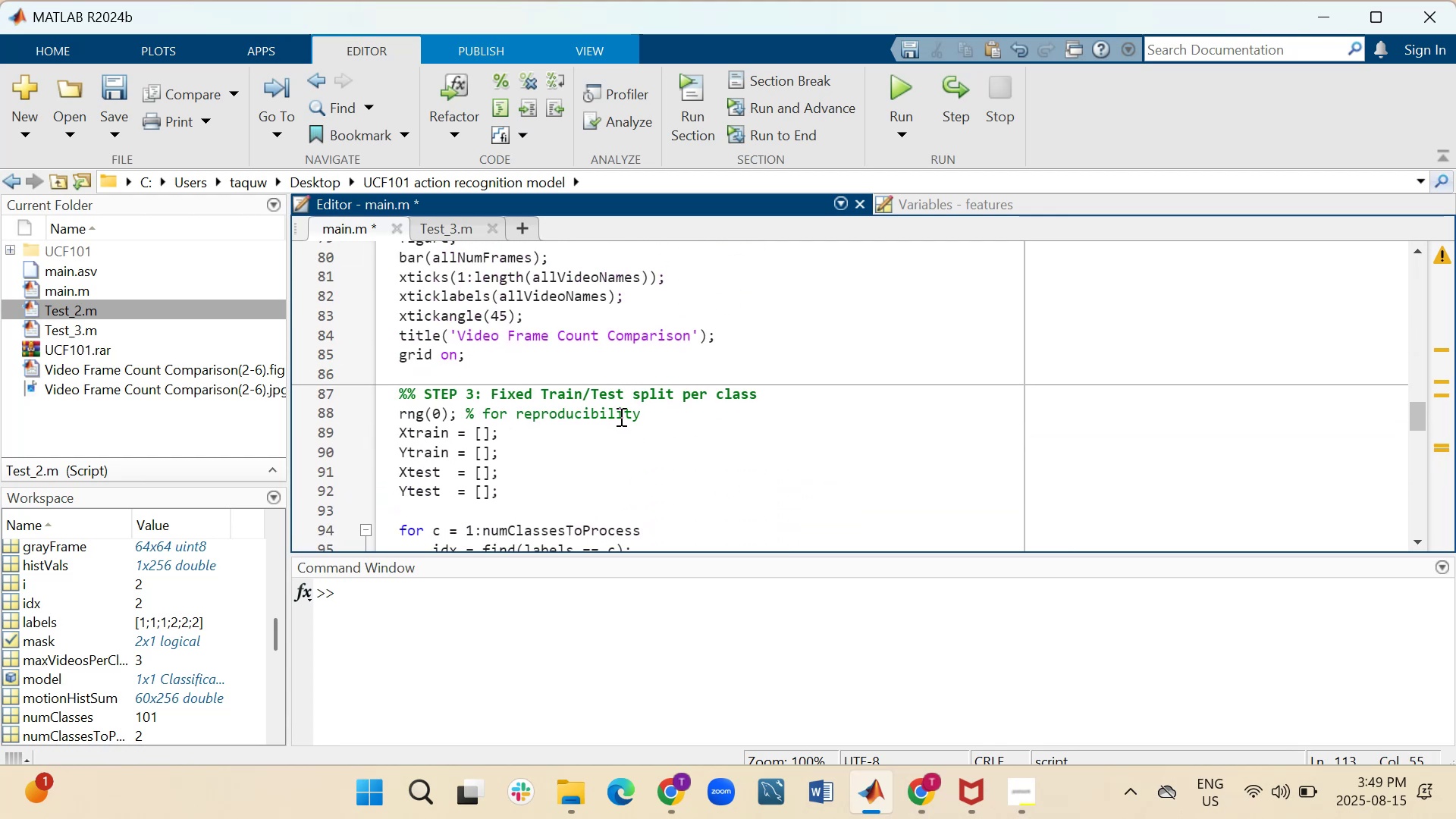 
left_click([82, 287])
 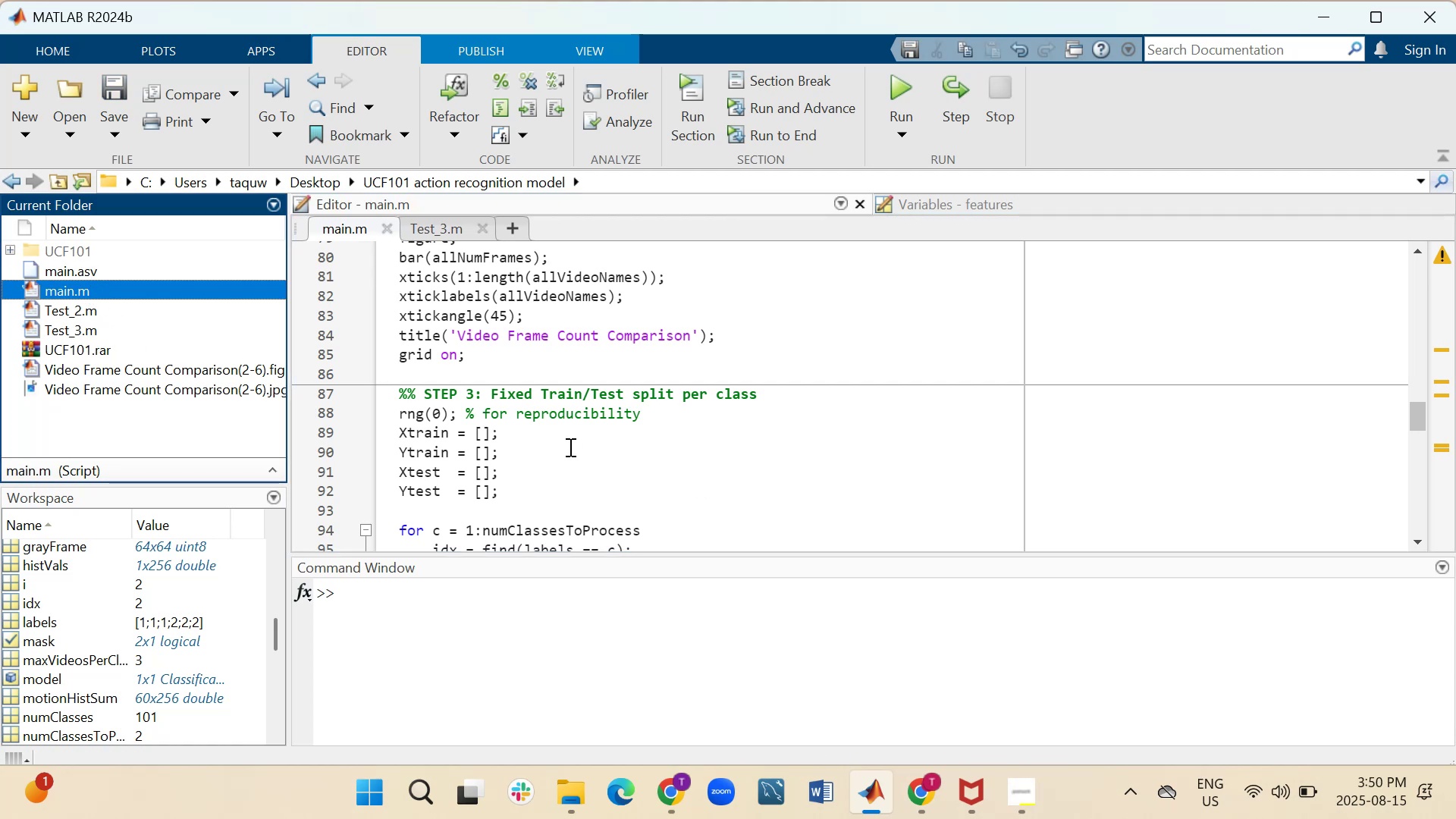 
left_click([582, 504])
 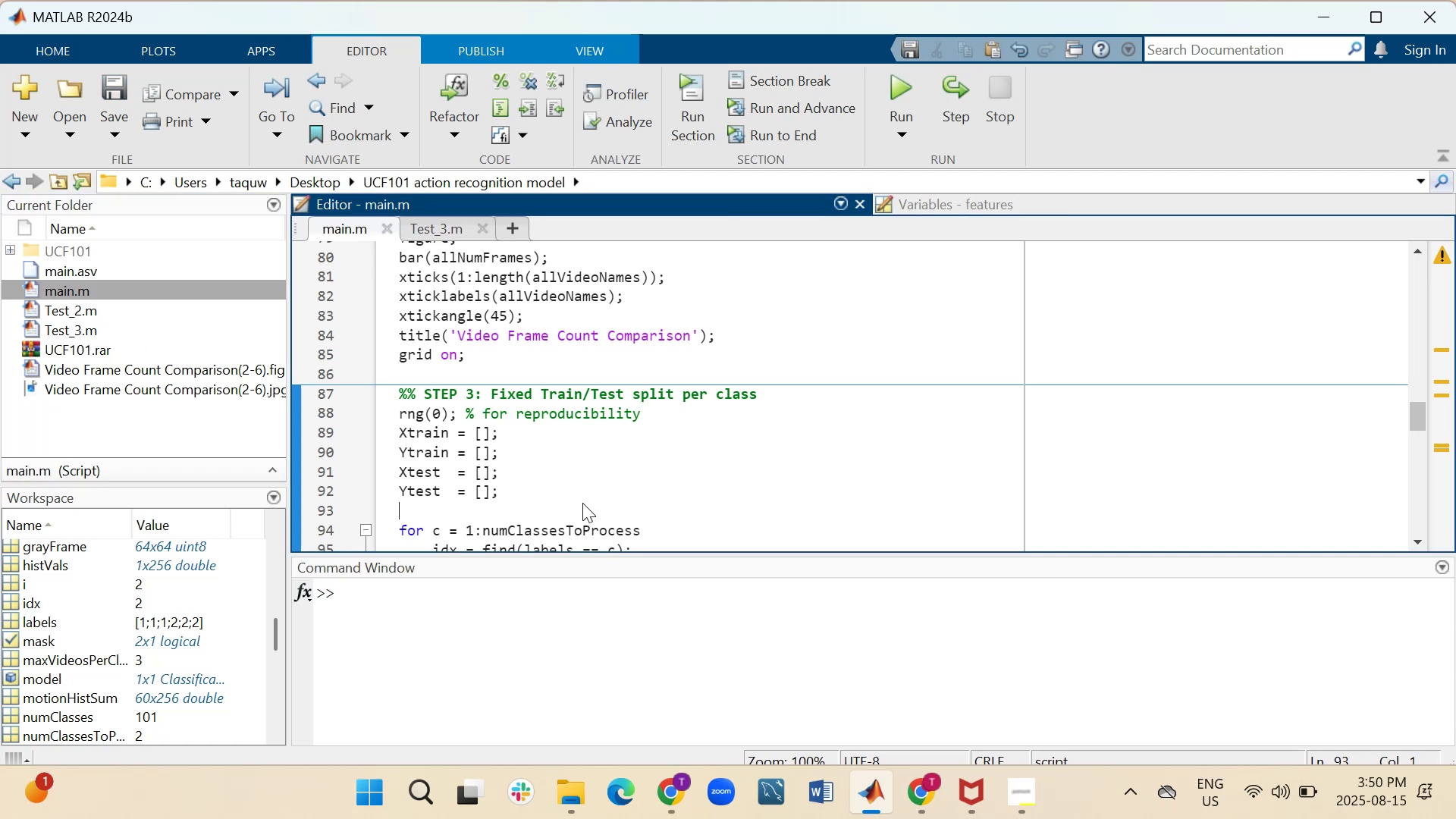 
scroll: coordinate [585, 503], scroll_direction: down, amount: 4.0
 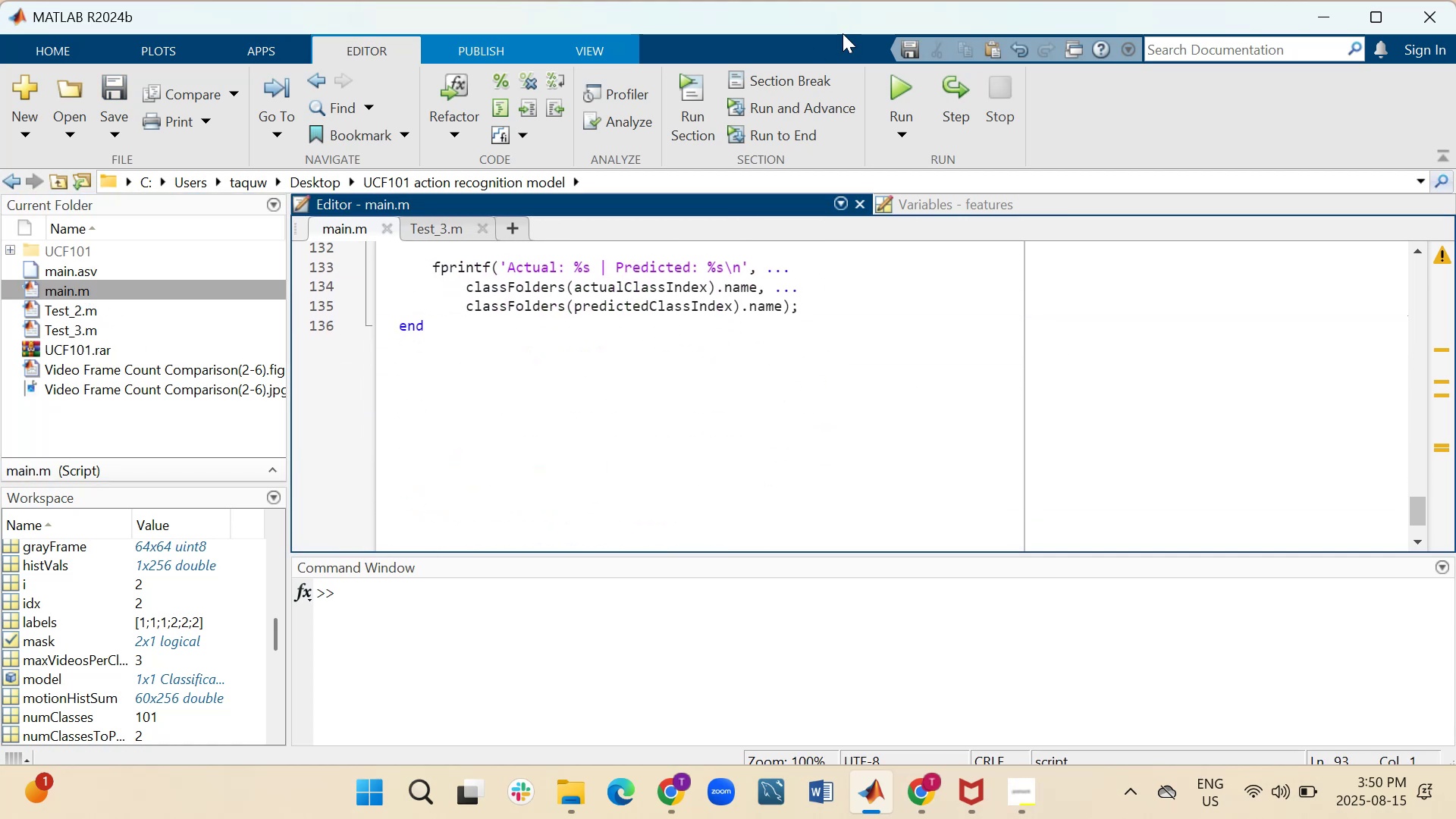 
mouse_move([886, 100])
 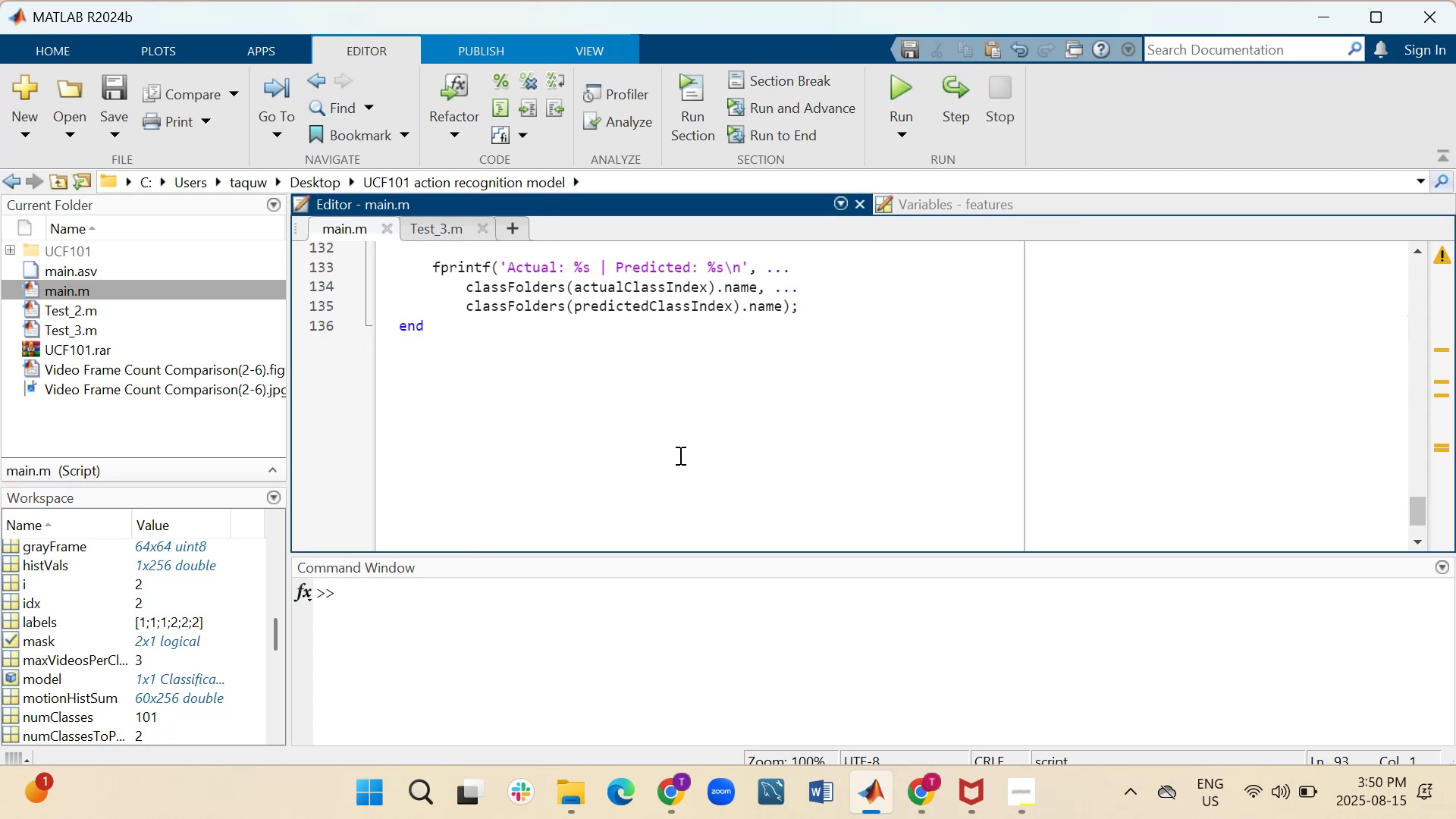 
scroll: coordinate [662, 469], scroll_direction: down, amount: 4.0
 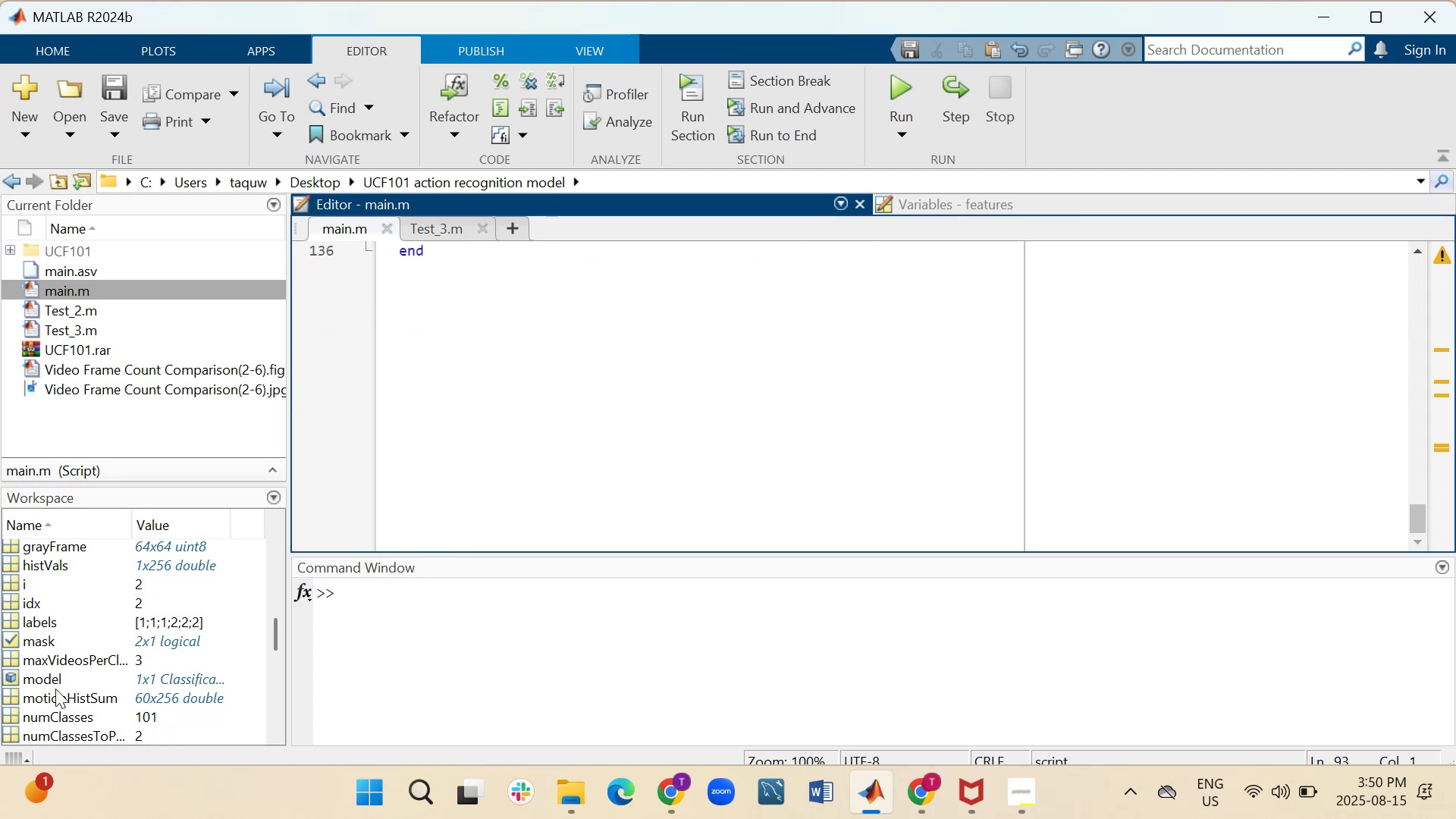 
left_click([55, 714])
 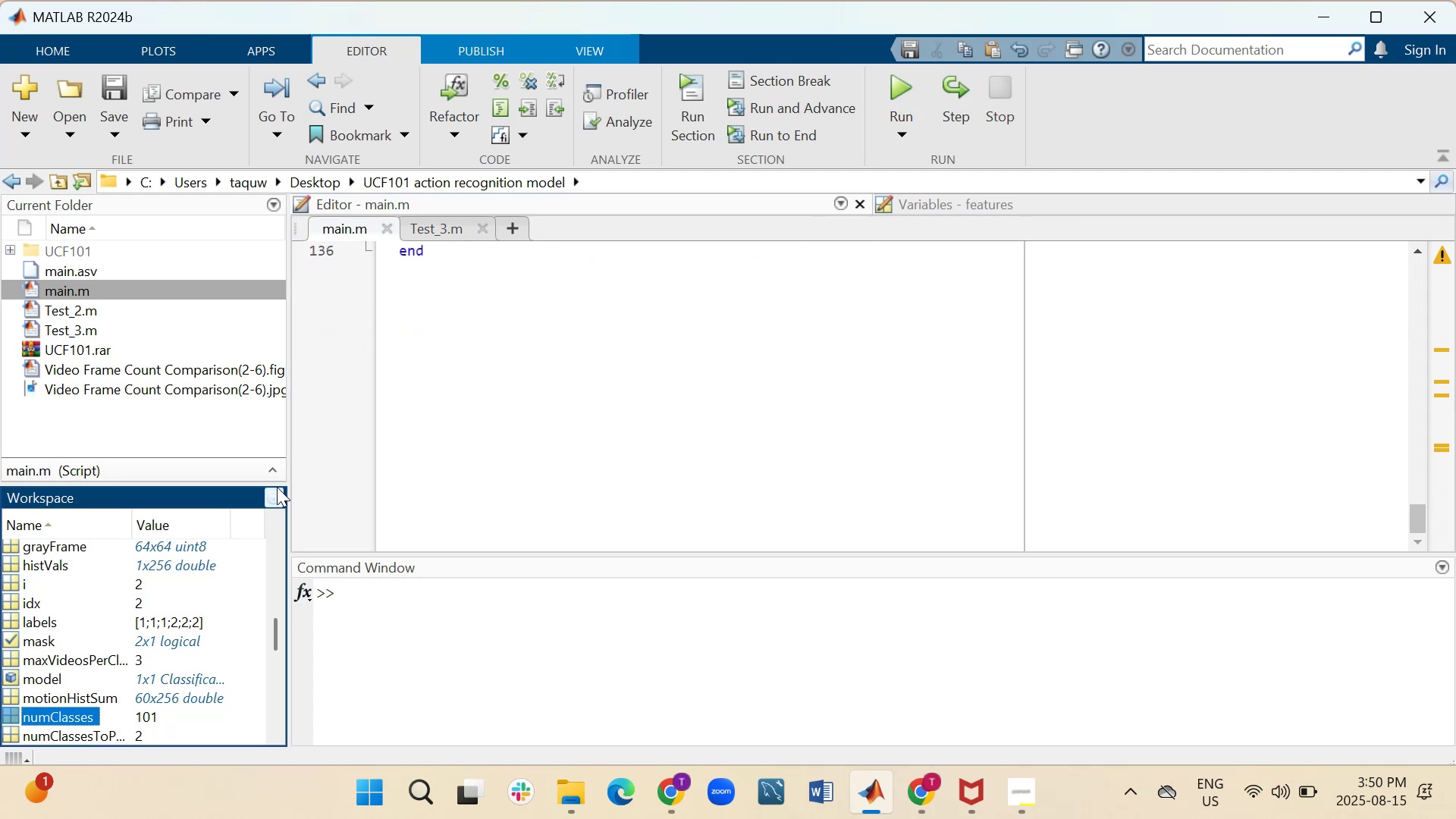 
left_click([272, 500])
 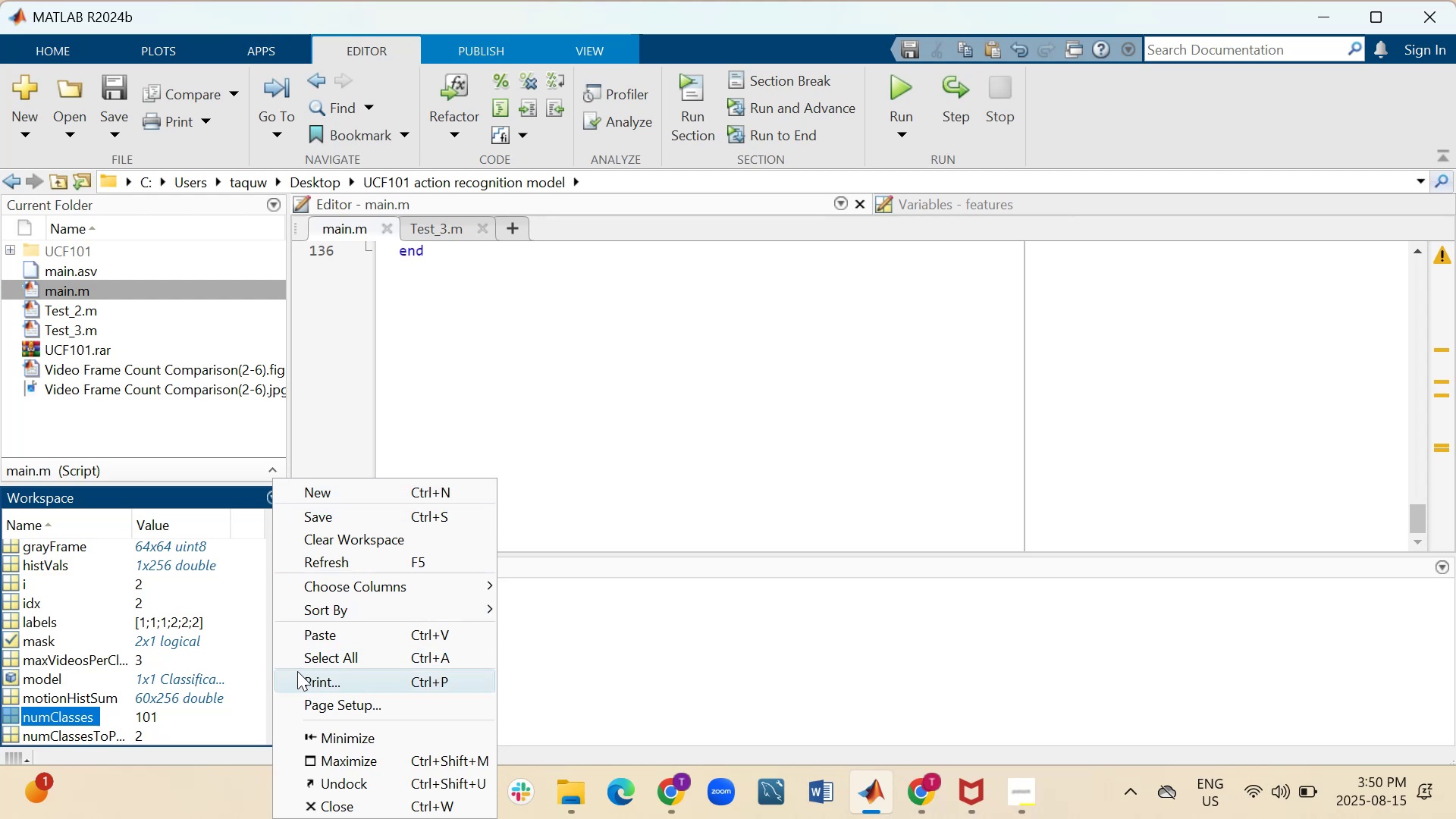 
wait(7.91)
 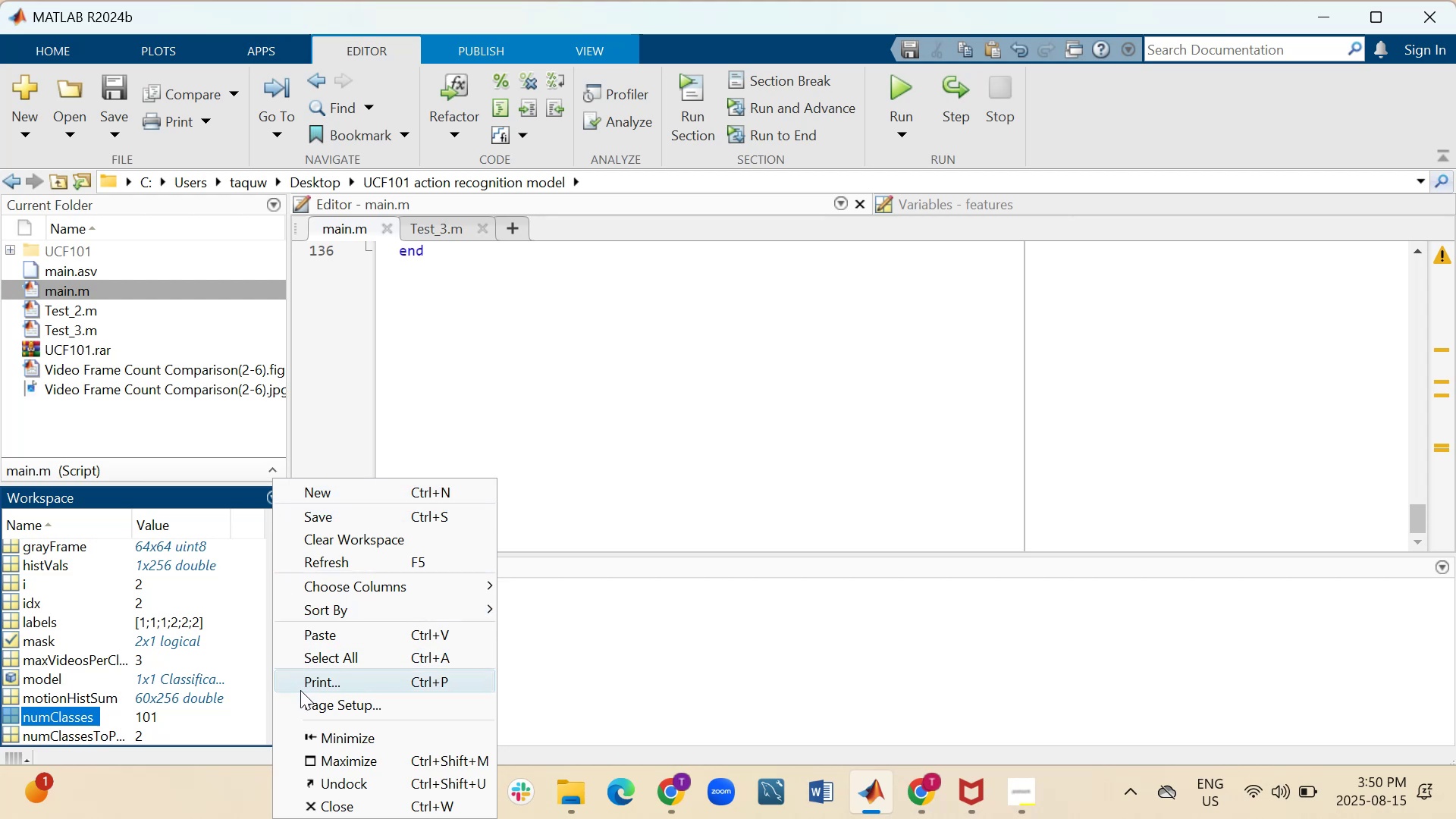 
left_click([245, 494])
 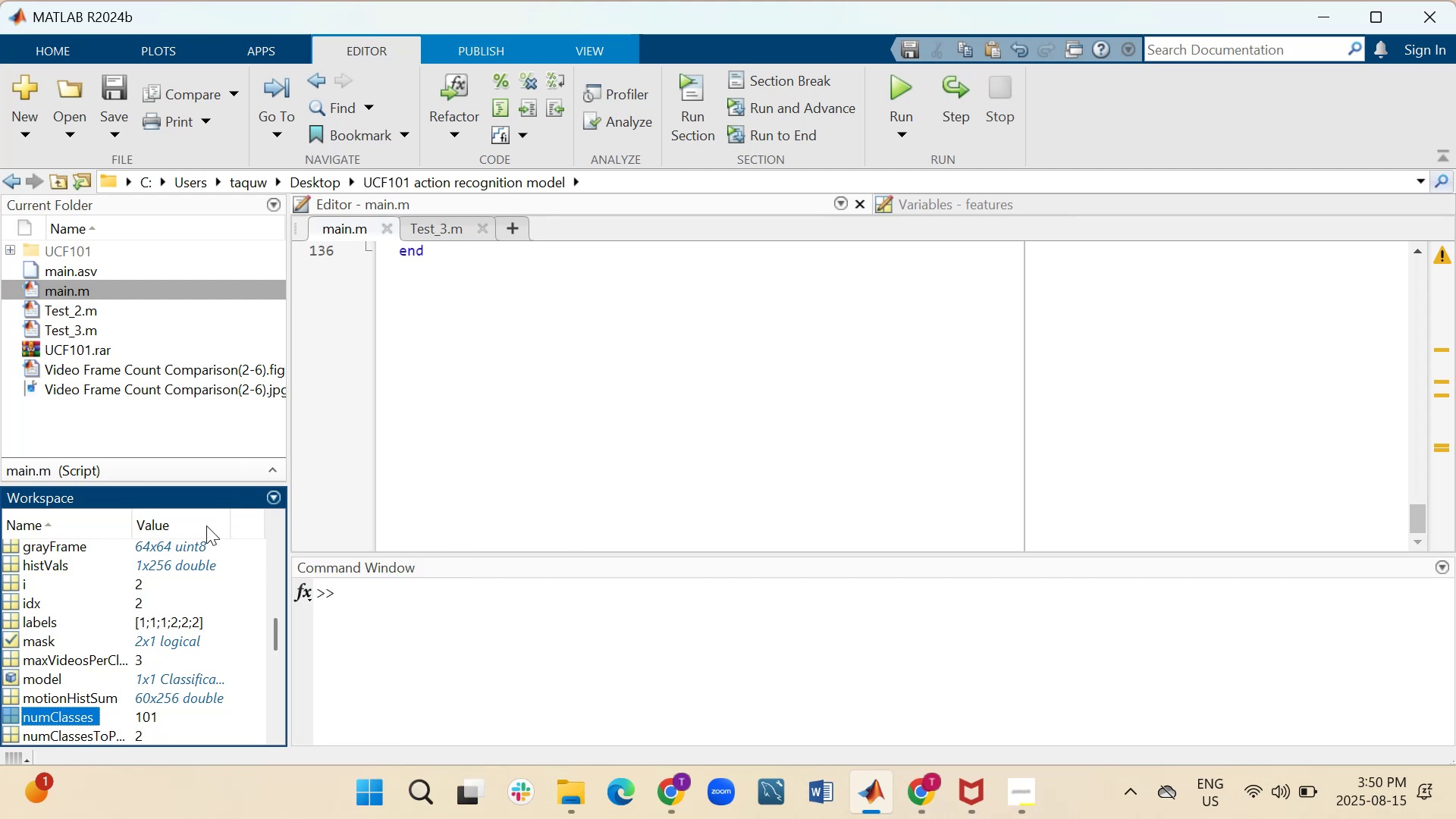 
scroll: coordinate [74, 673], scroll_direction: down, amount: 3.0
 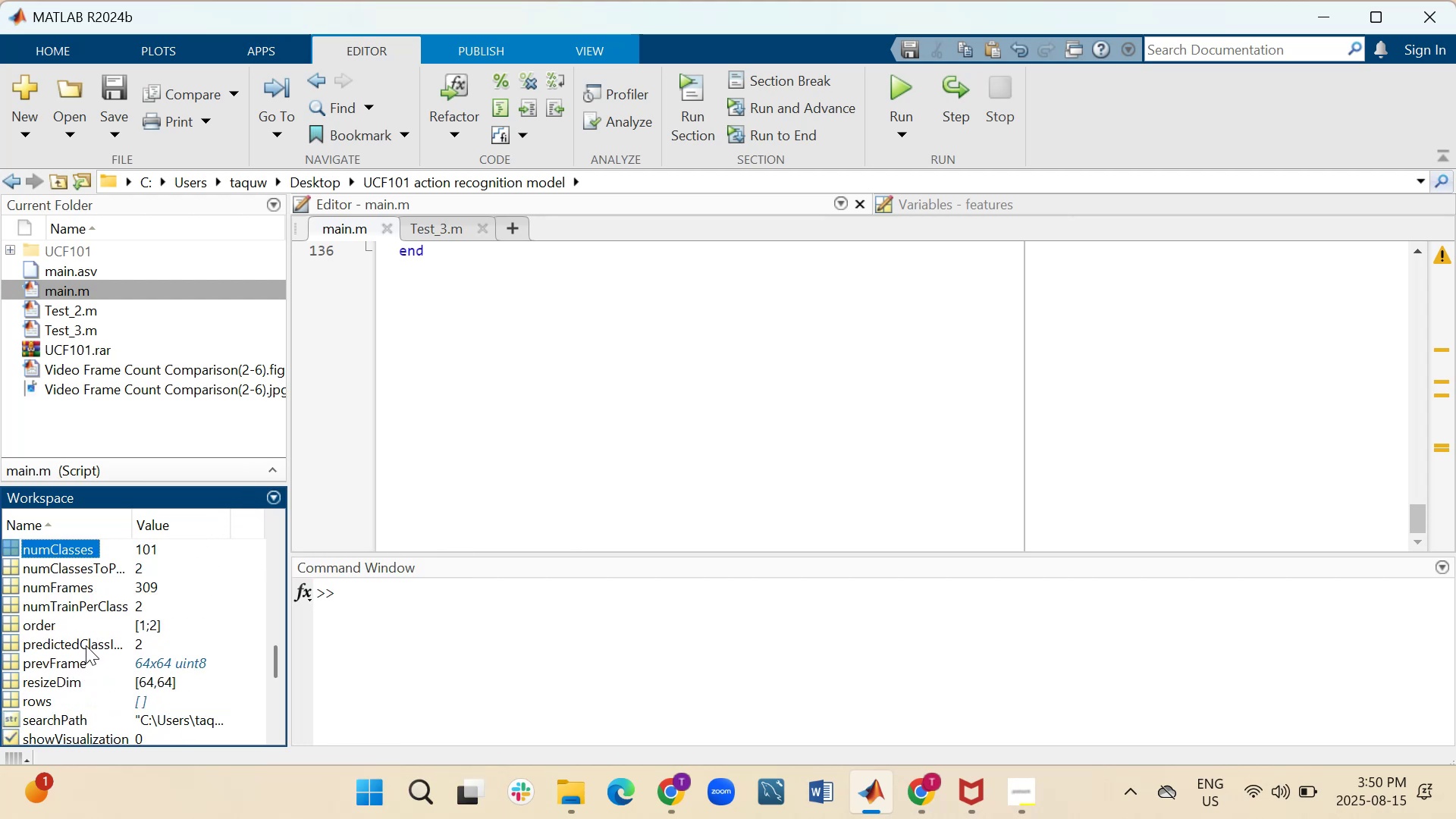 
double_click([87, 645])
 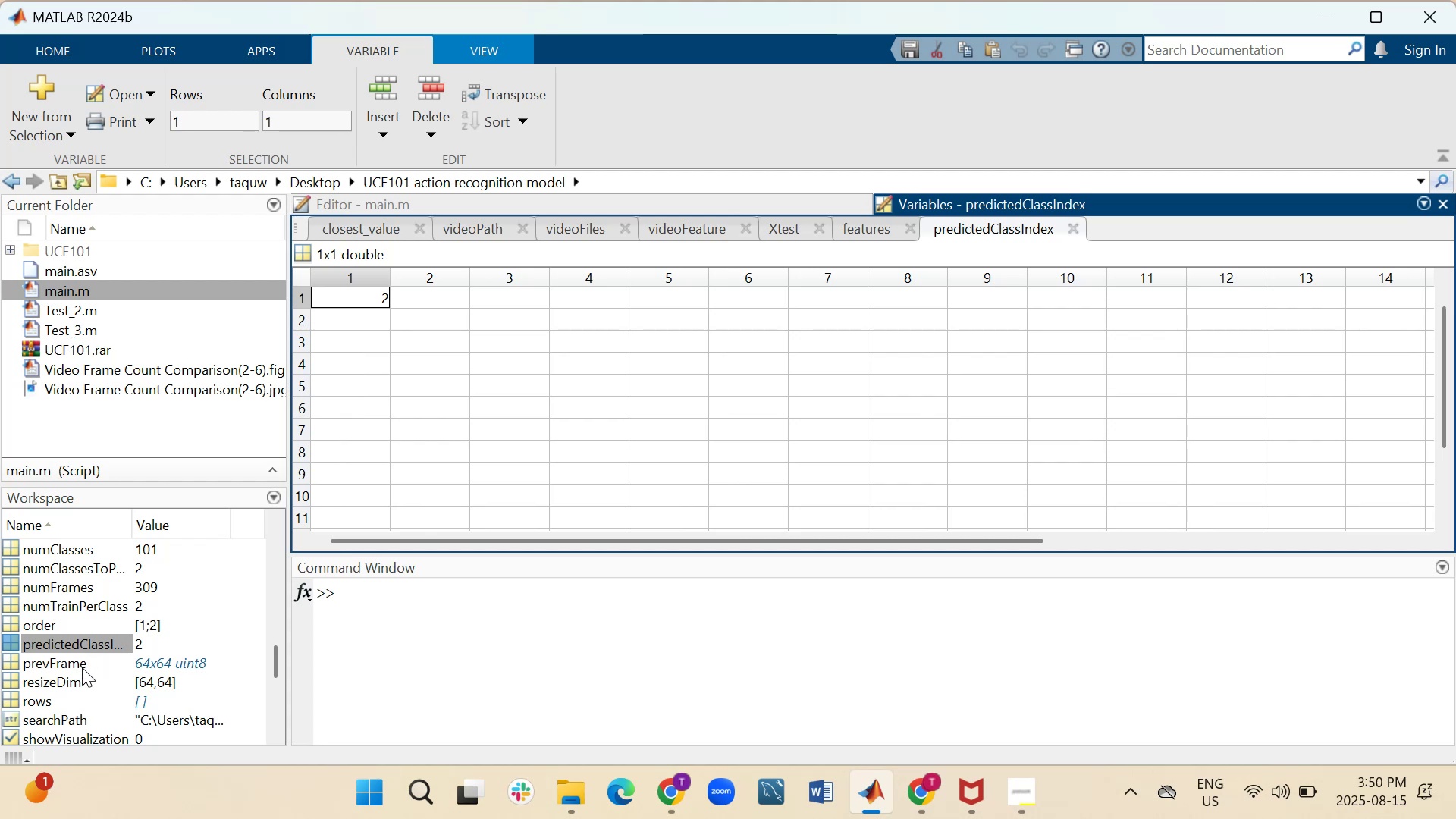 
double_click([82, 668])
 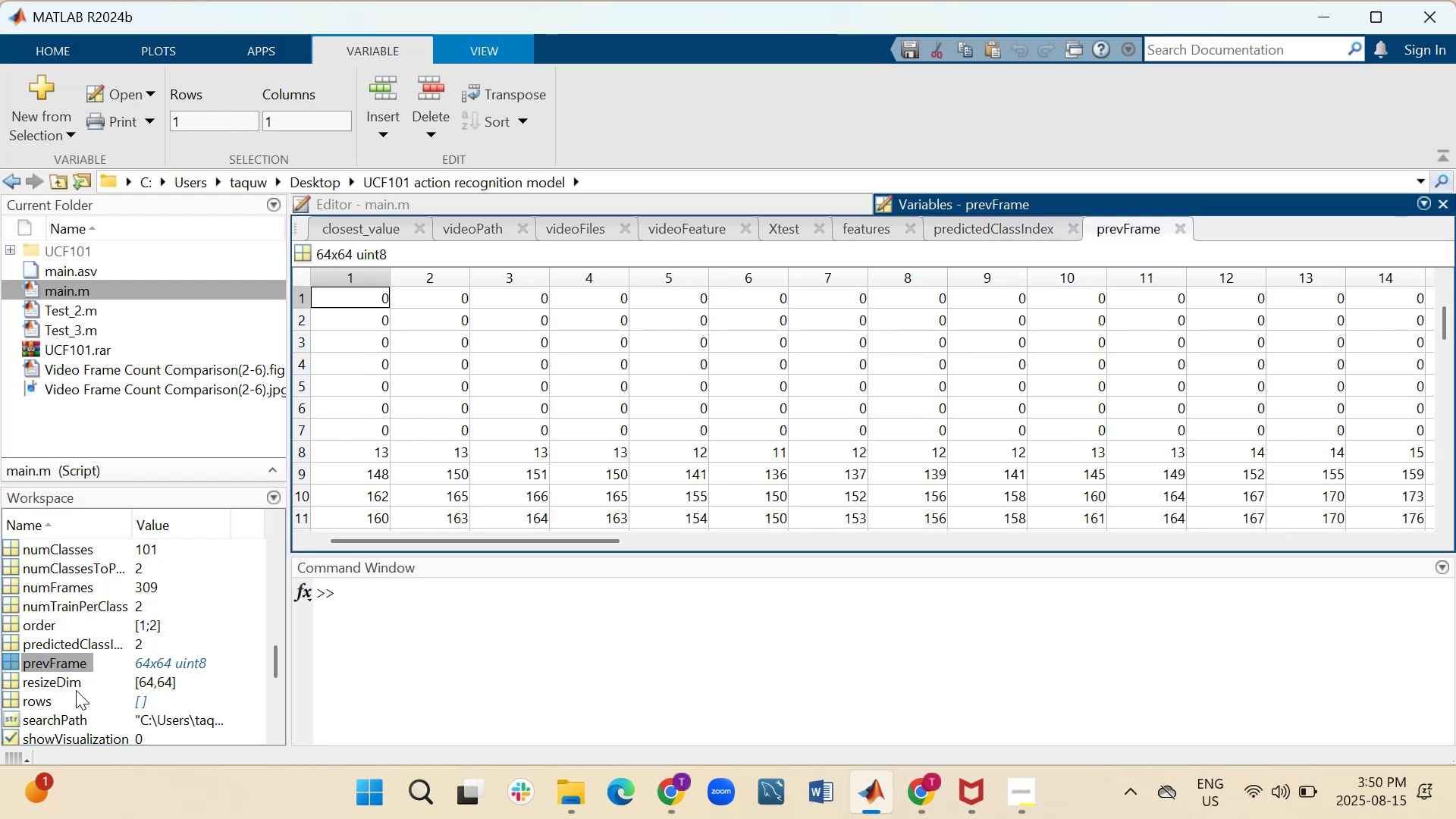 
wait(7.96)
 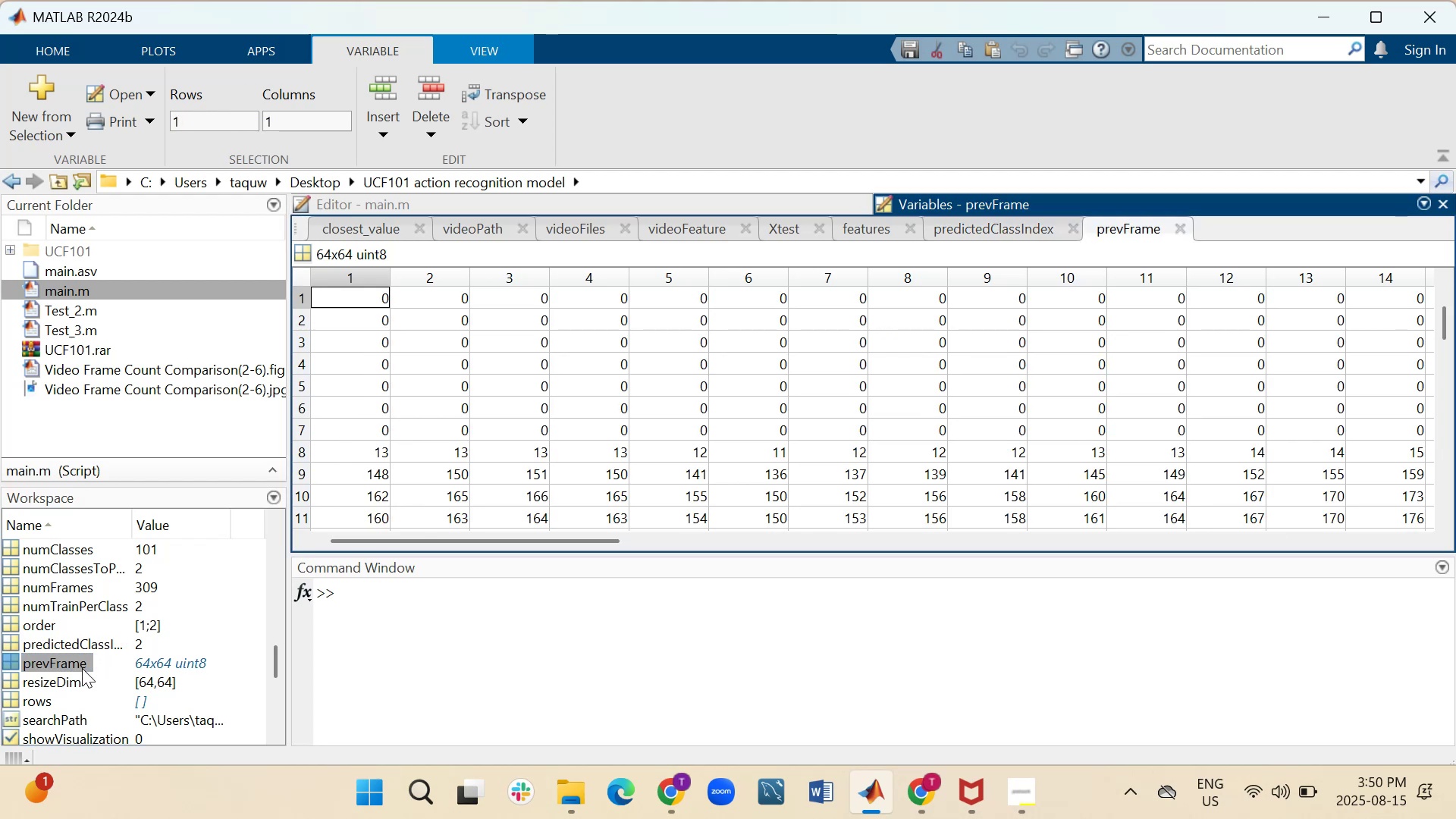 
left_click([76, 690])
 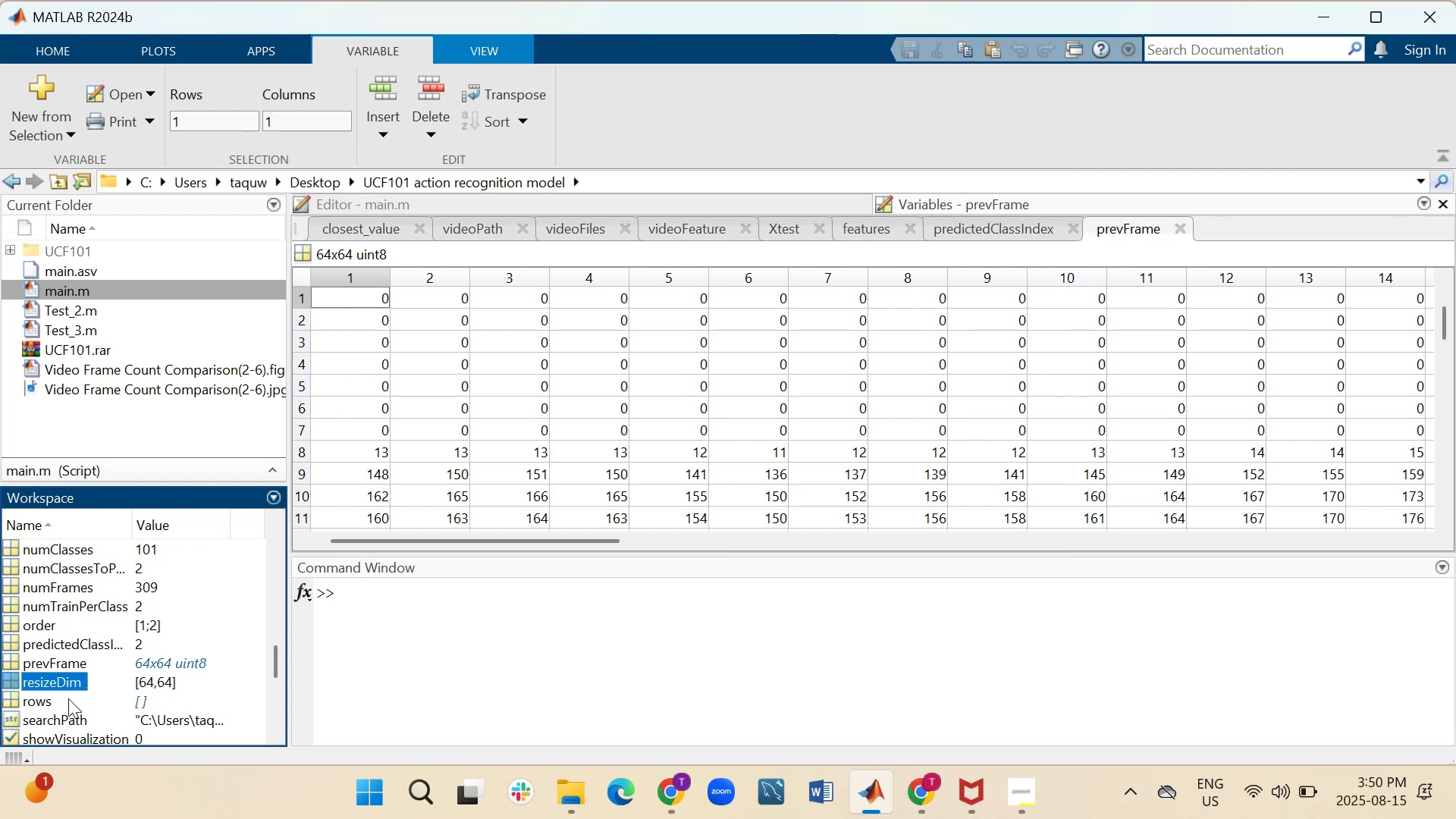 
double_click([67, 699])
 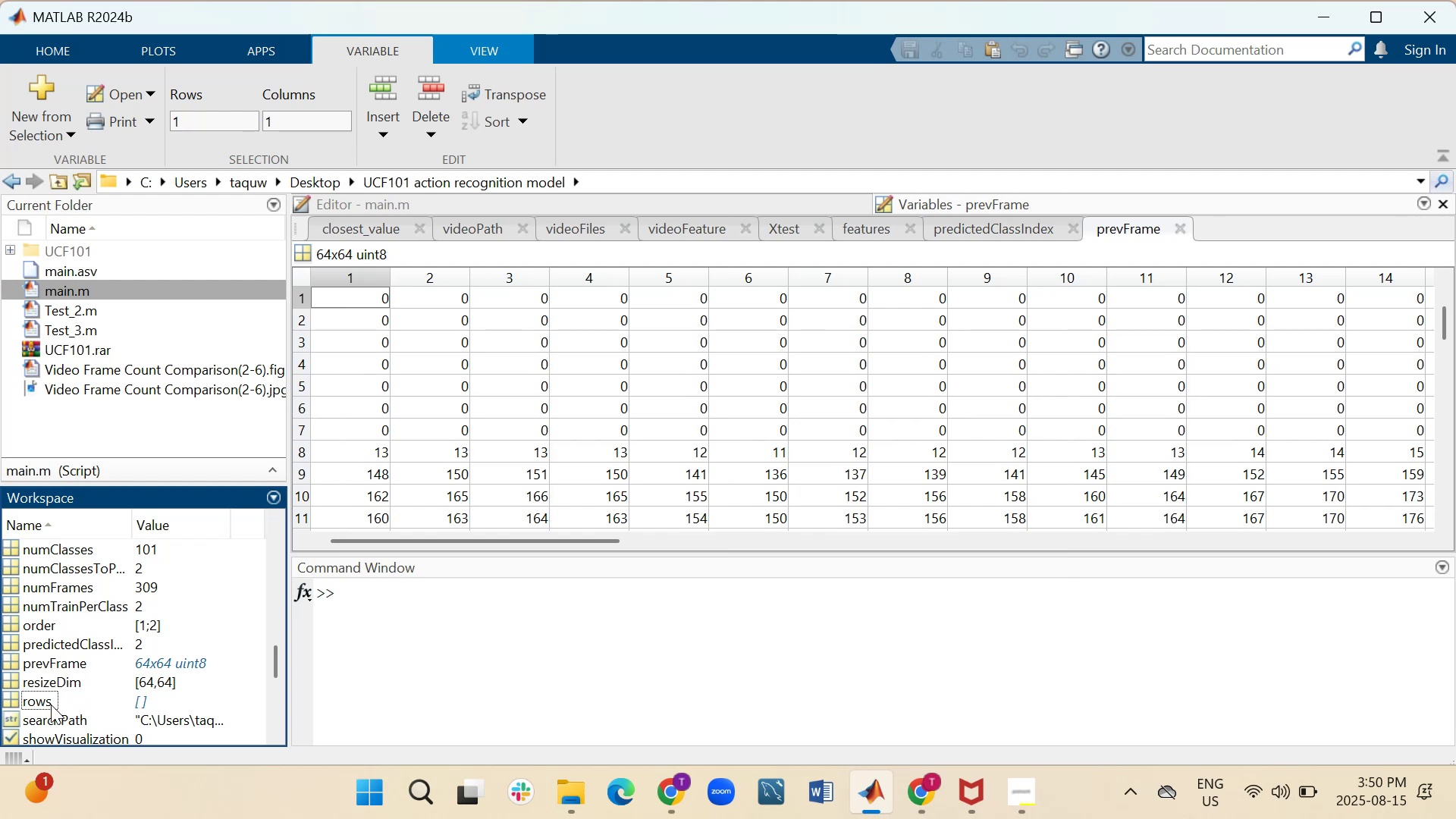 
double_click([51, 704])
 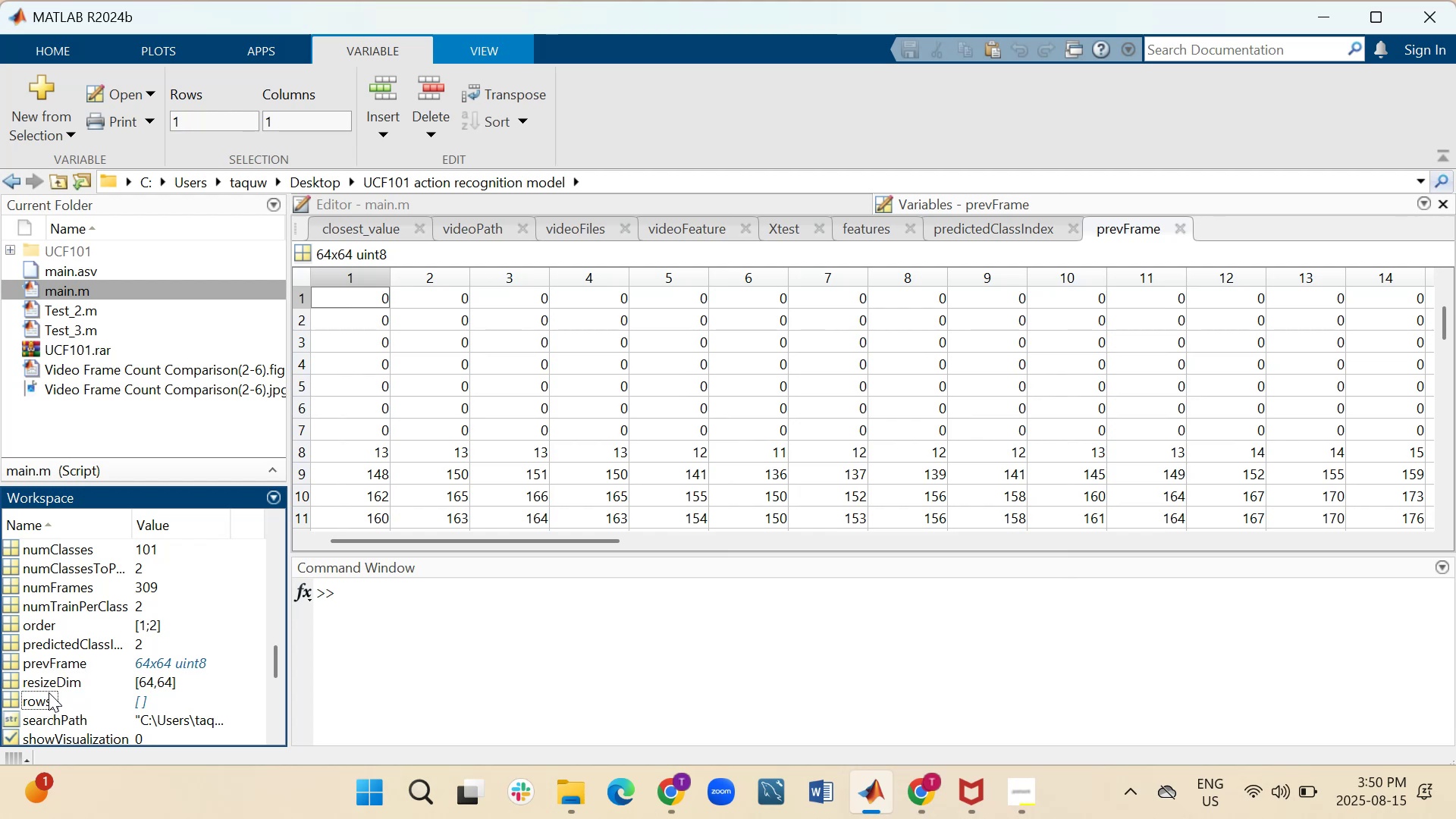 
left_click([53, 721])
 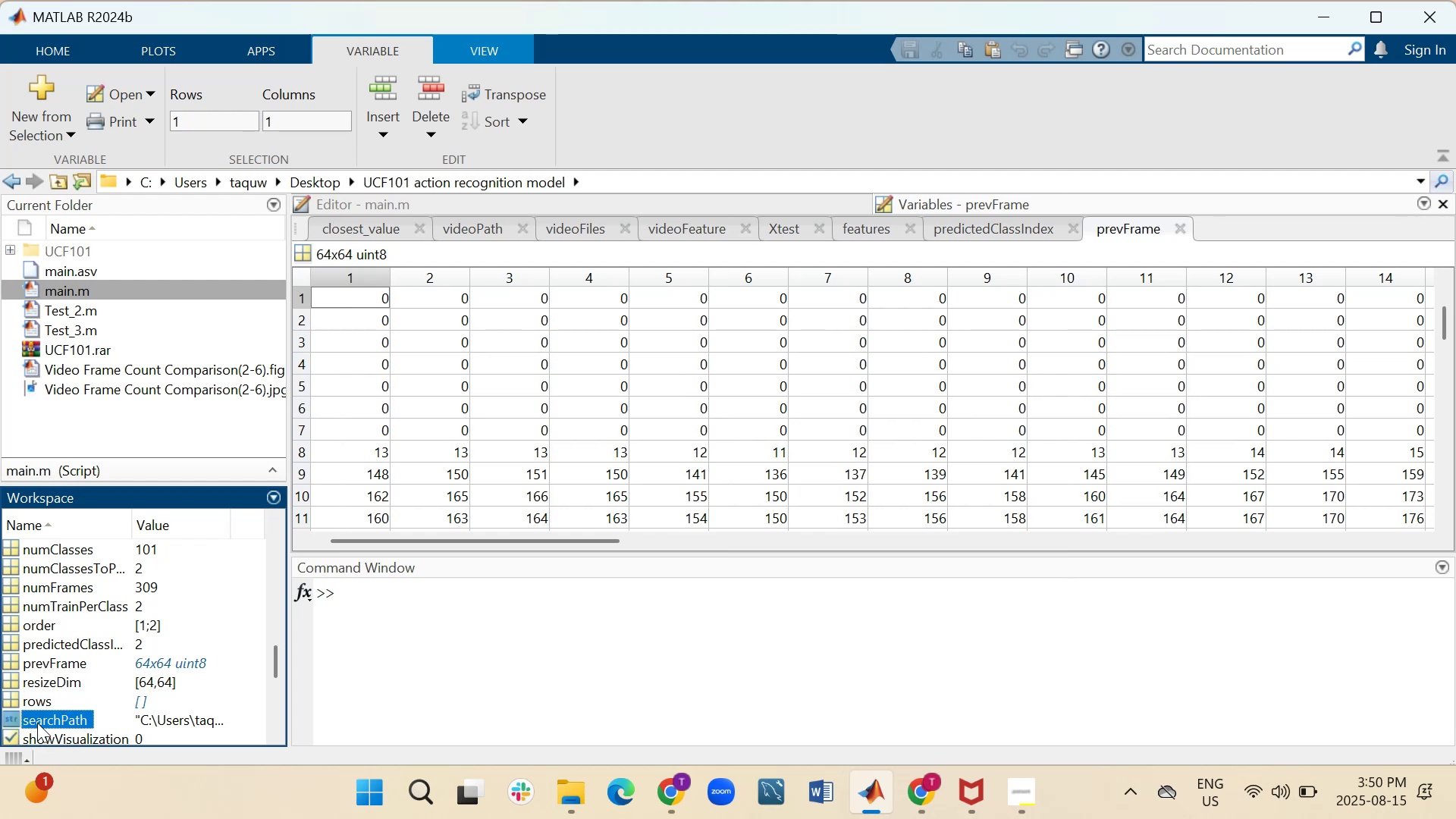 
double_click([37, 722])
 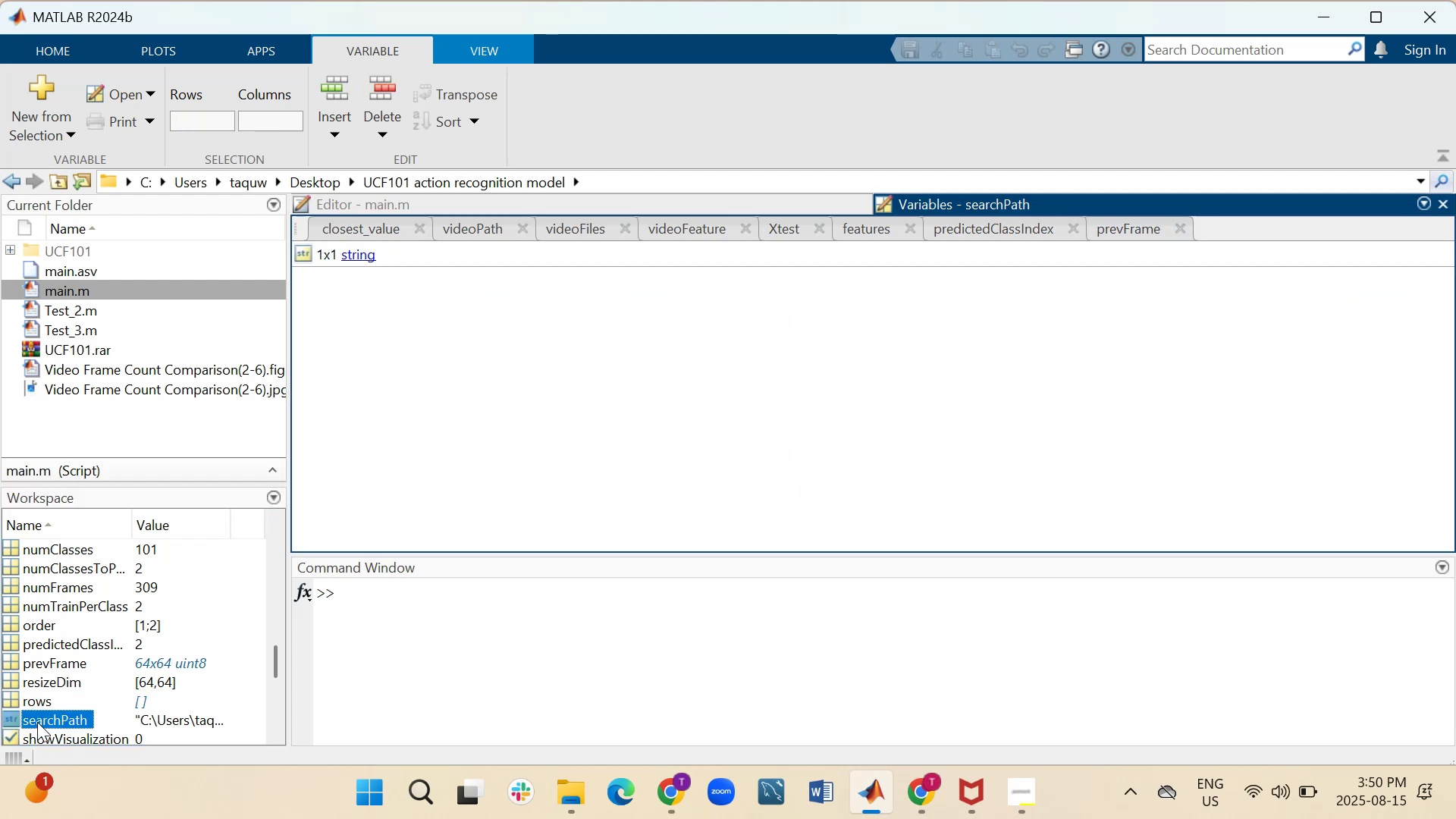 
triple_click([37, 722])
 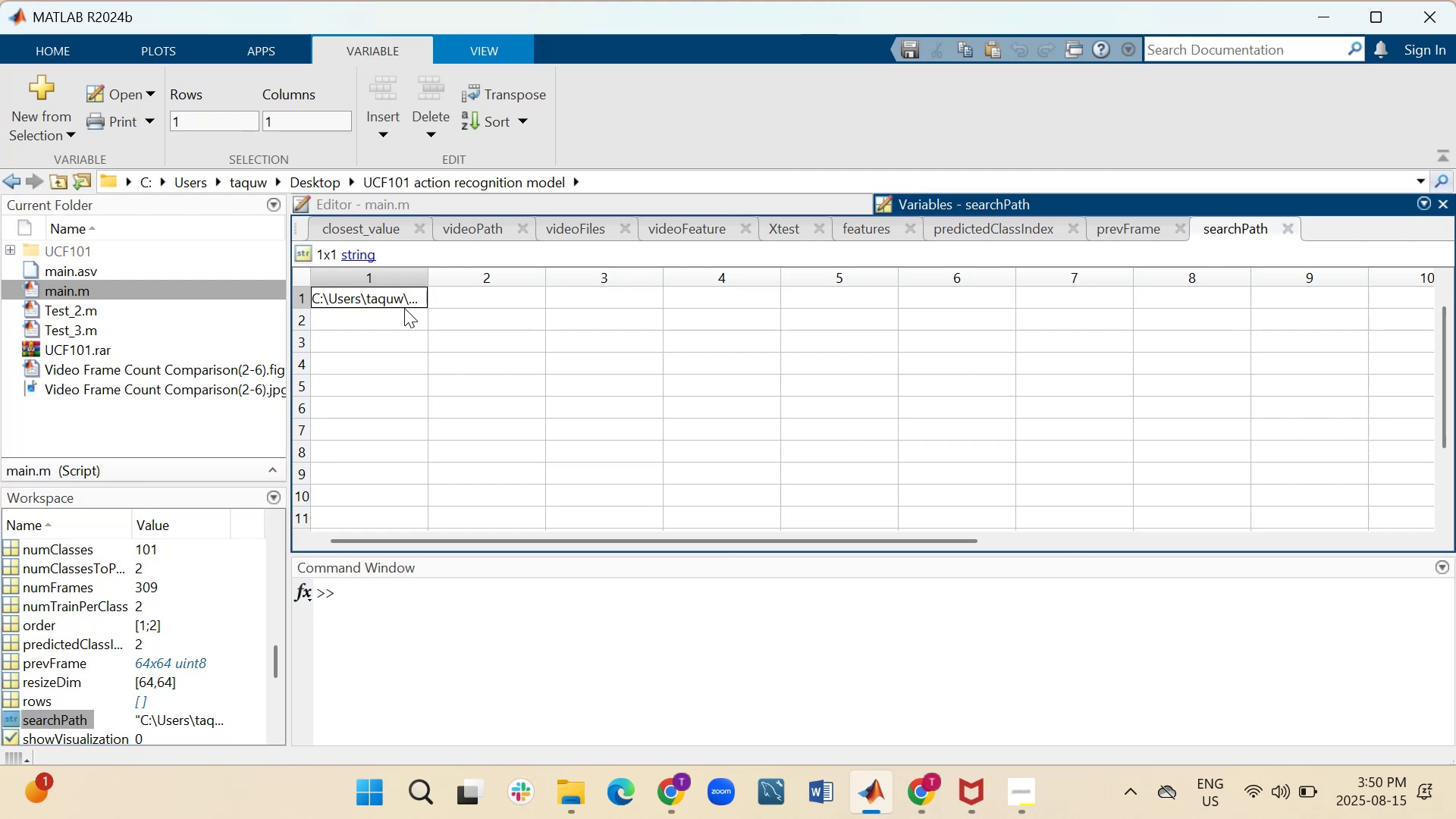 
double_click([407, 297])
 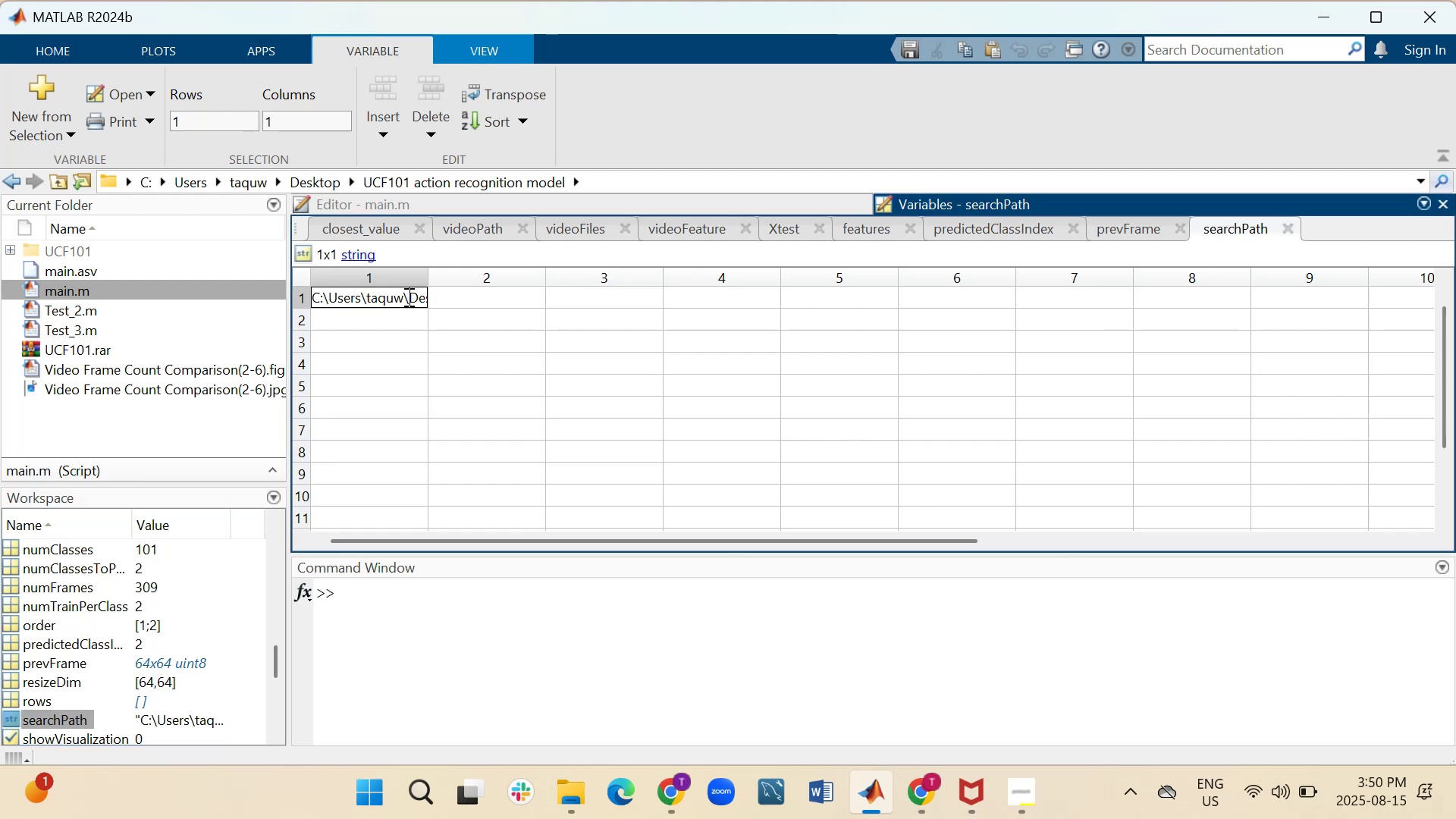 
triple_click([407, 297])
 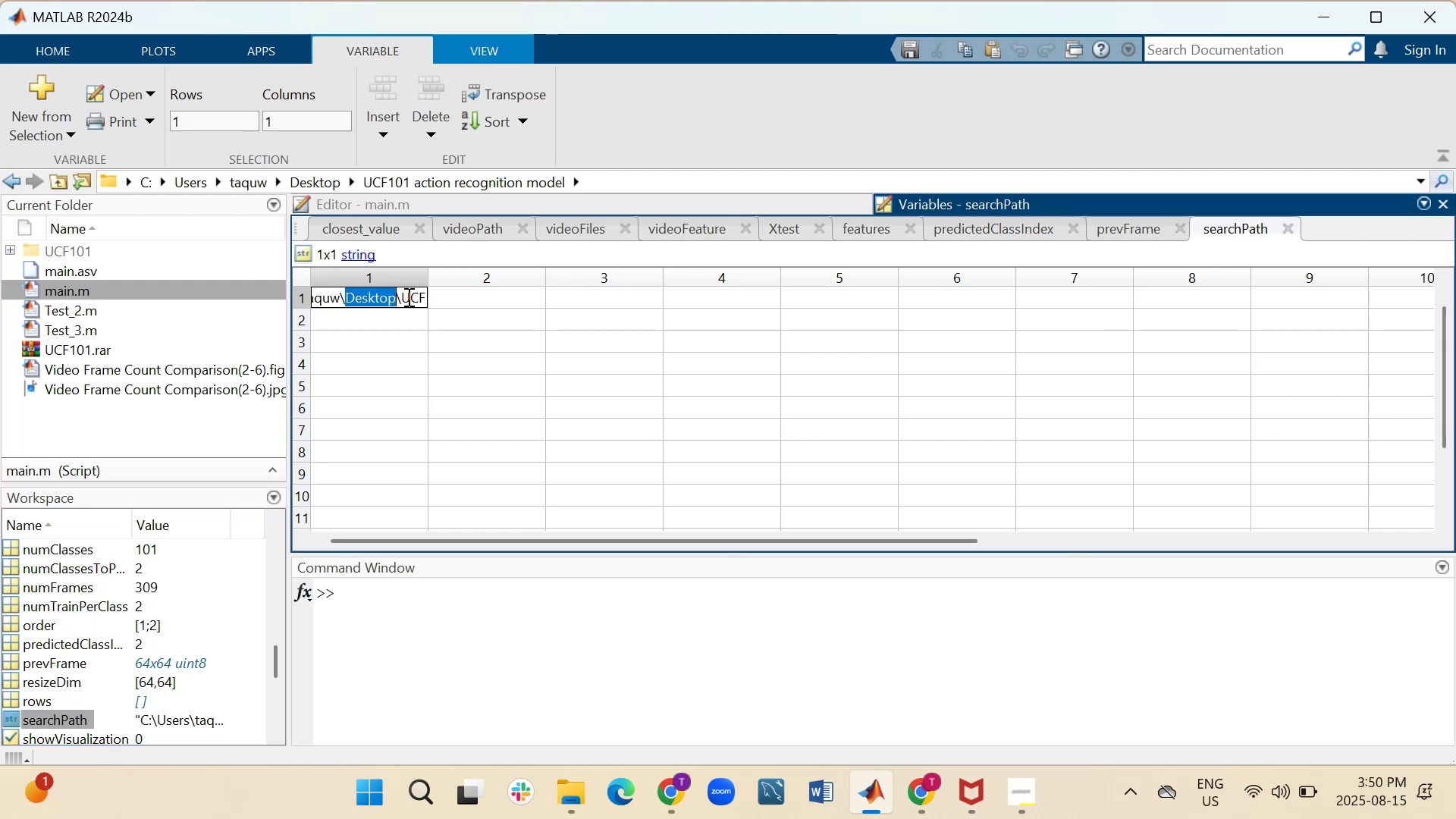 
left_click([407, 297])
 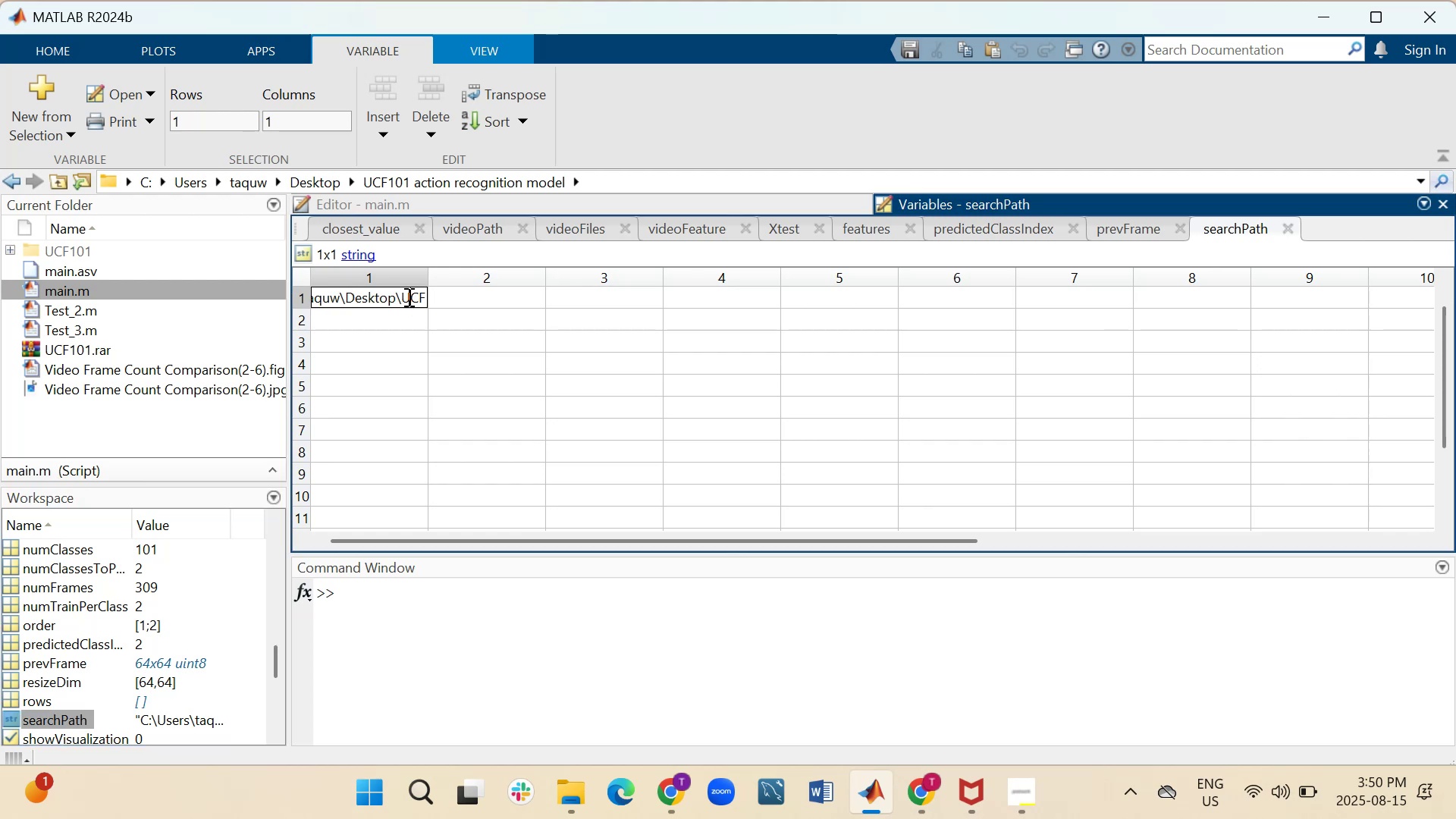 
scroll: coordinate [407, 297], scroll_direction: down, amount: 4.0
 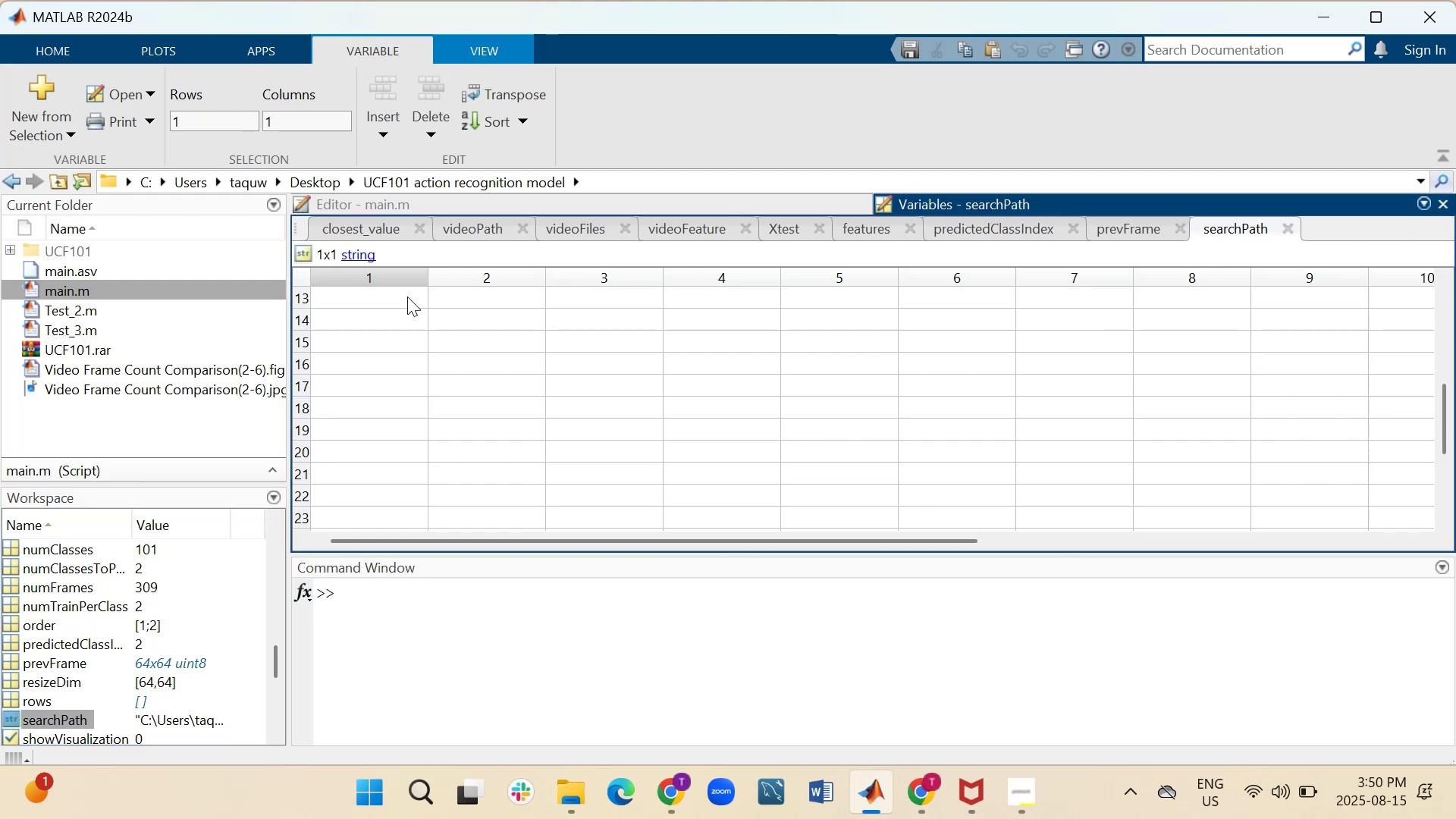 
scroll: coordinate [407, 297], scroll_direction: up, amount: 5.0
 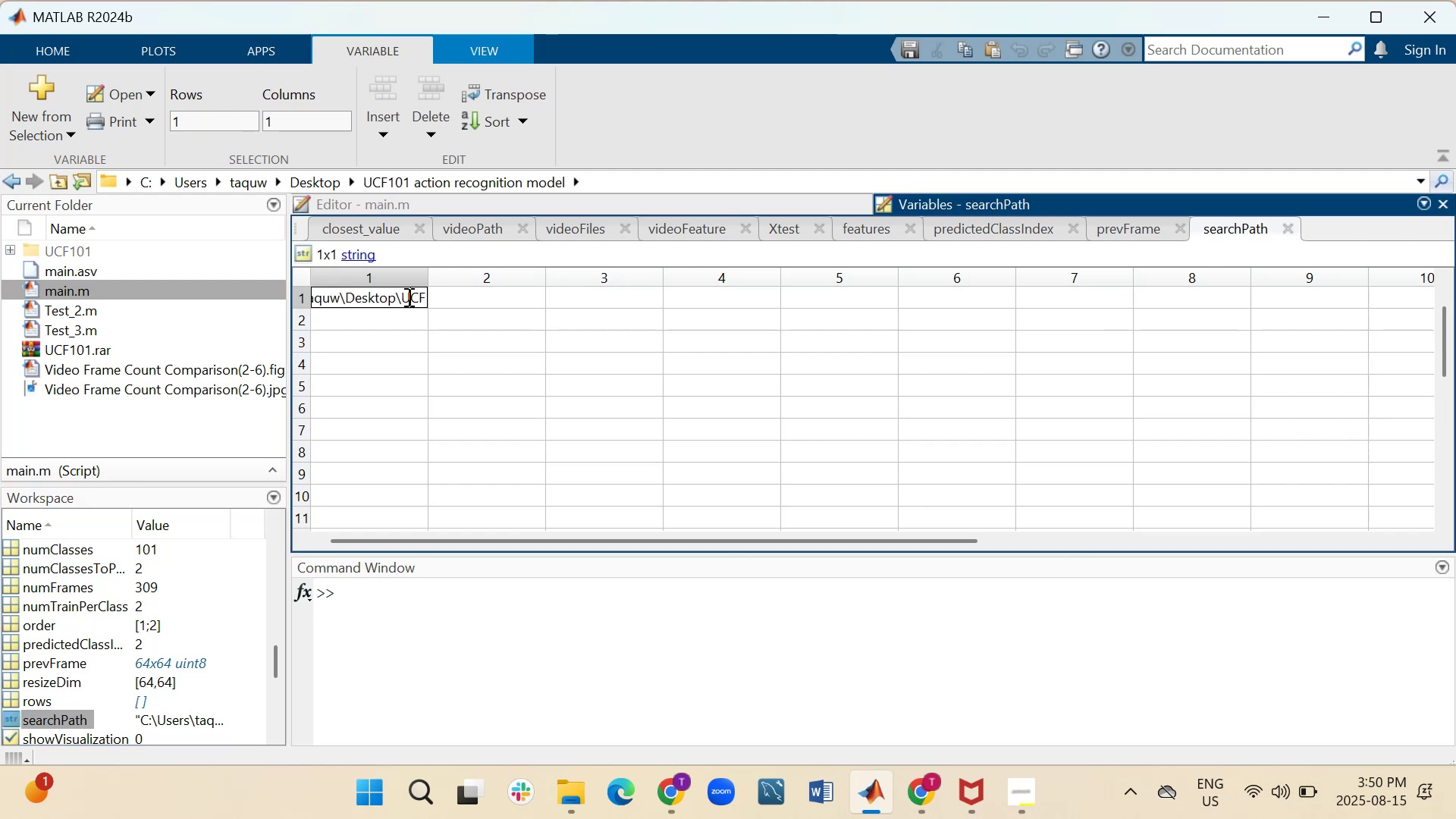 
double_click([407, 297])
 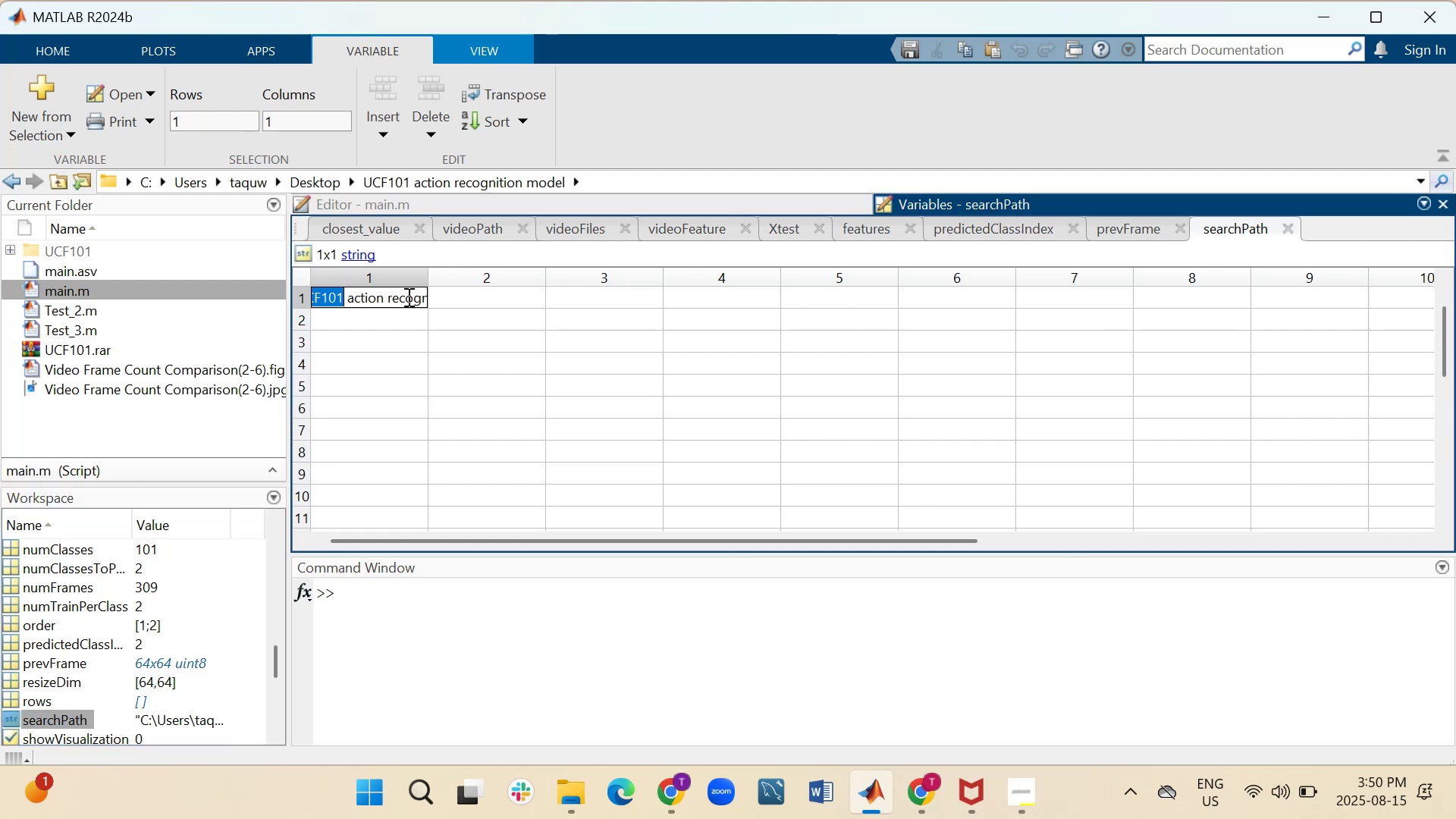 
triple_click([407, 297])
 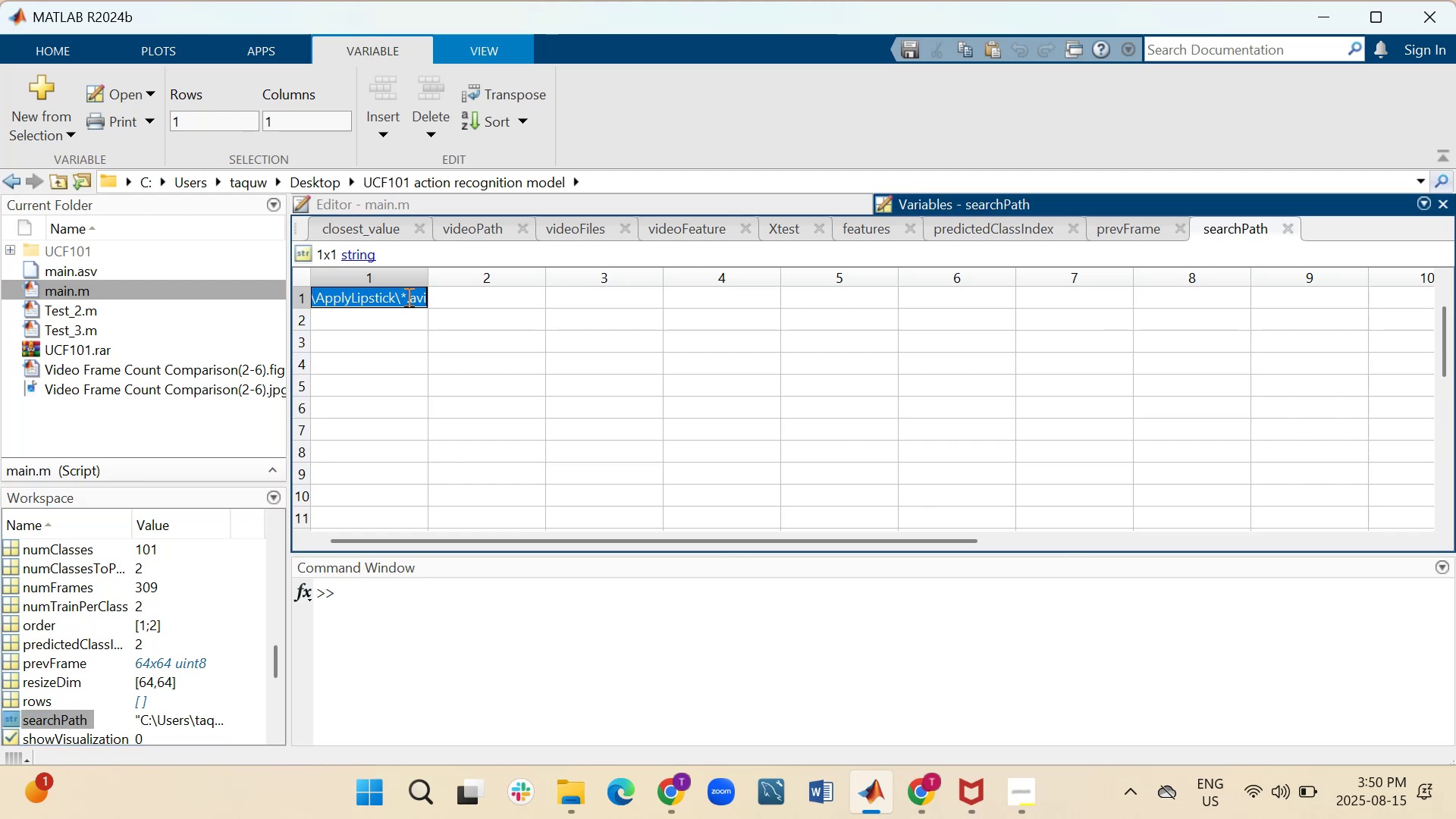 
triple_click([407, 297])
 